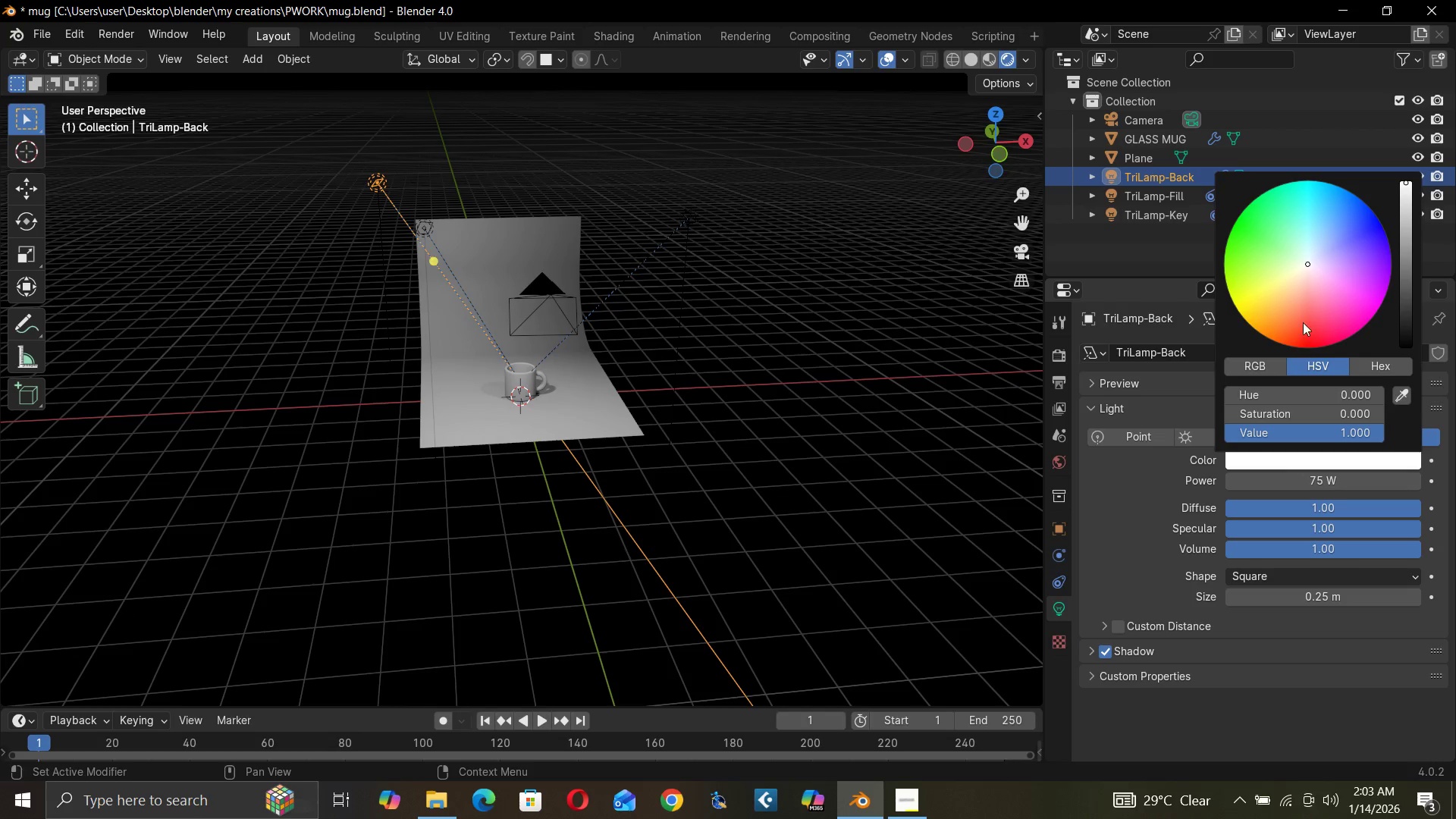 
left_click_drag(start_coordinate=[1313, 300], to_coordinate=[1370, 262])
 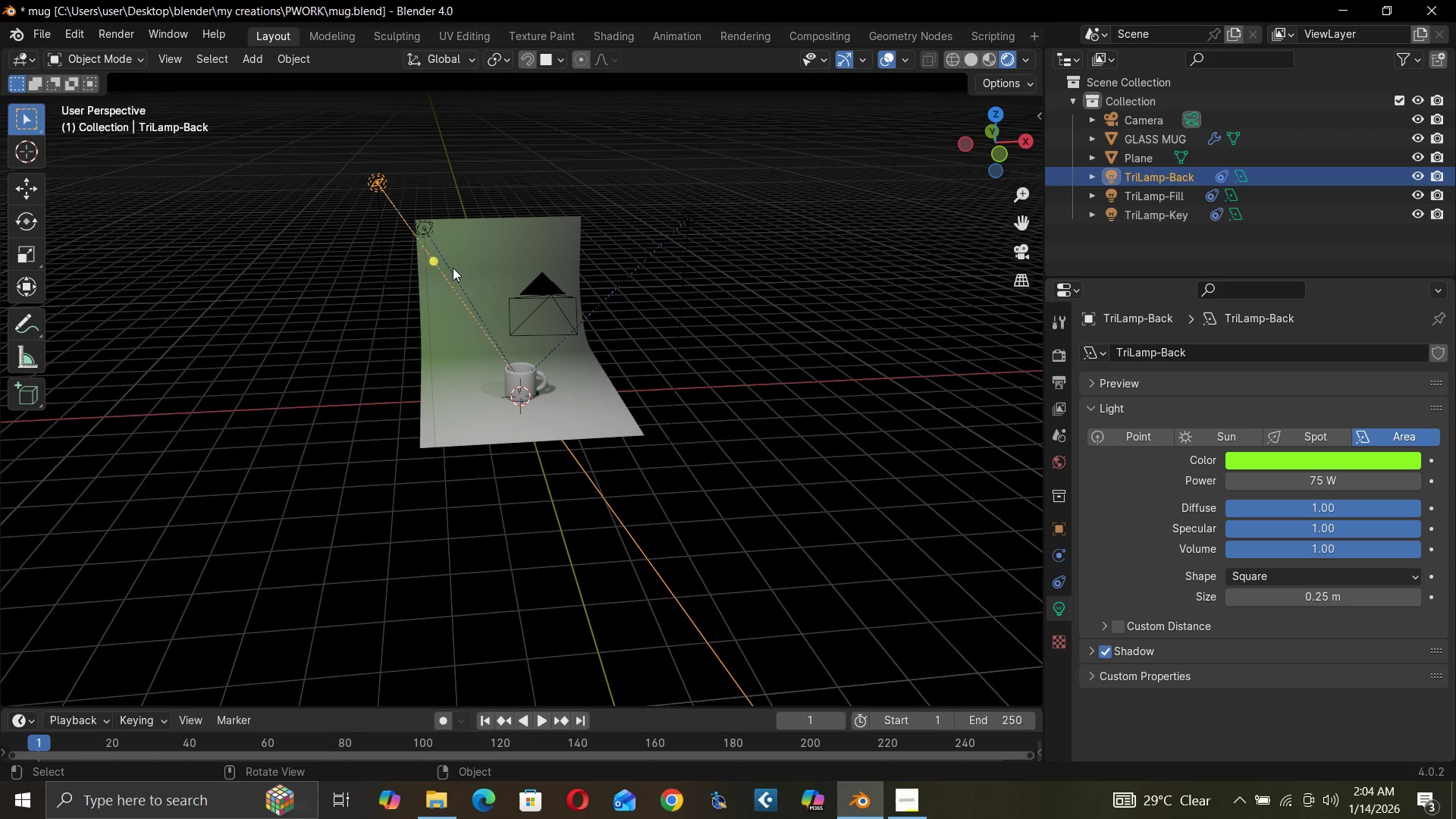 
left_click([431, 229])
 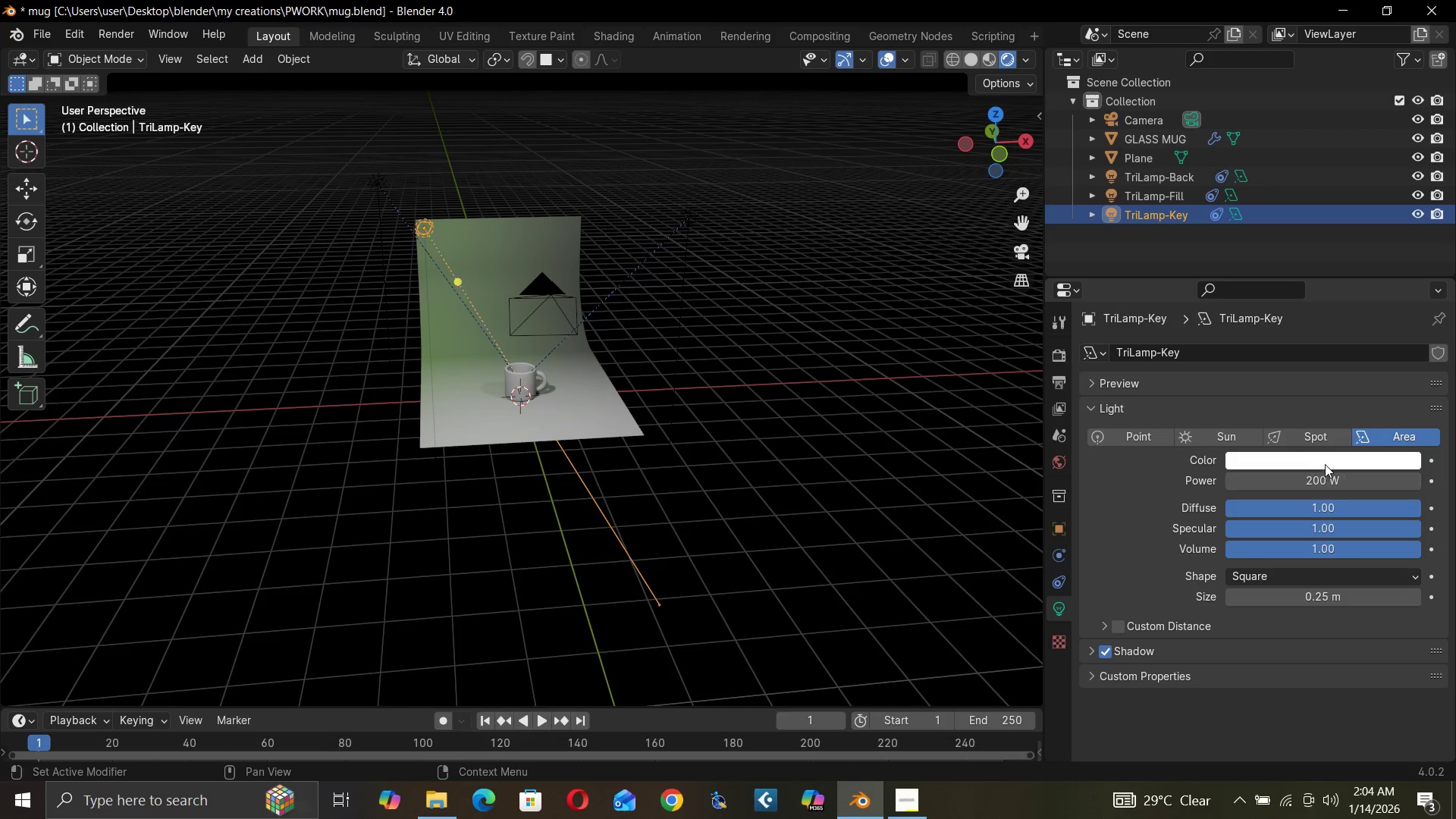 
left_click([1328, 463])
 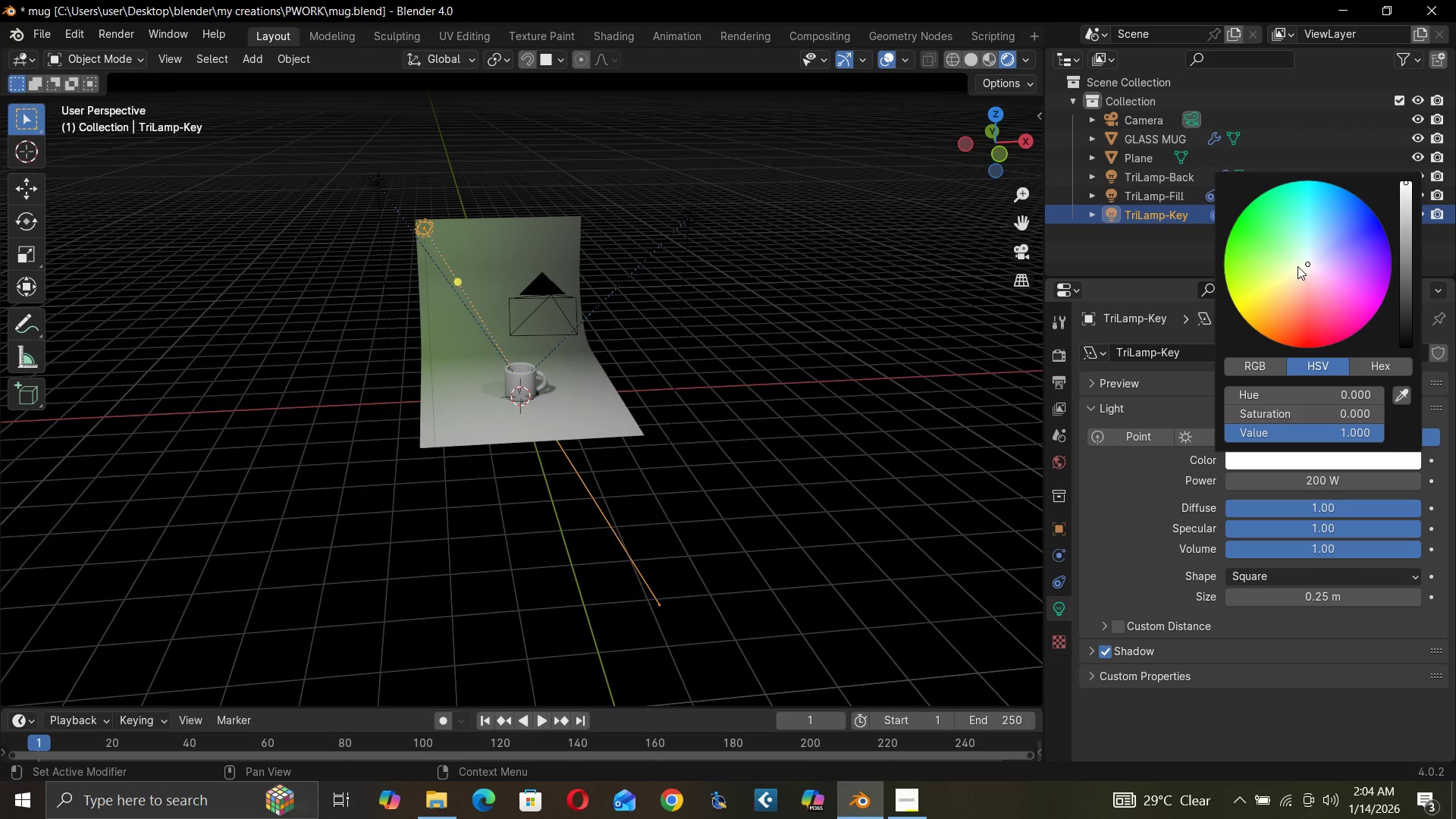 
left_click_drag(start_coordinate=[1298, 266], to_coordinate=[1274, 292])
 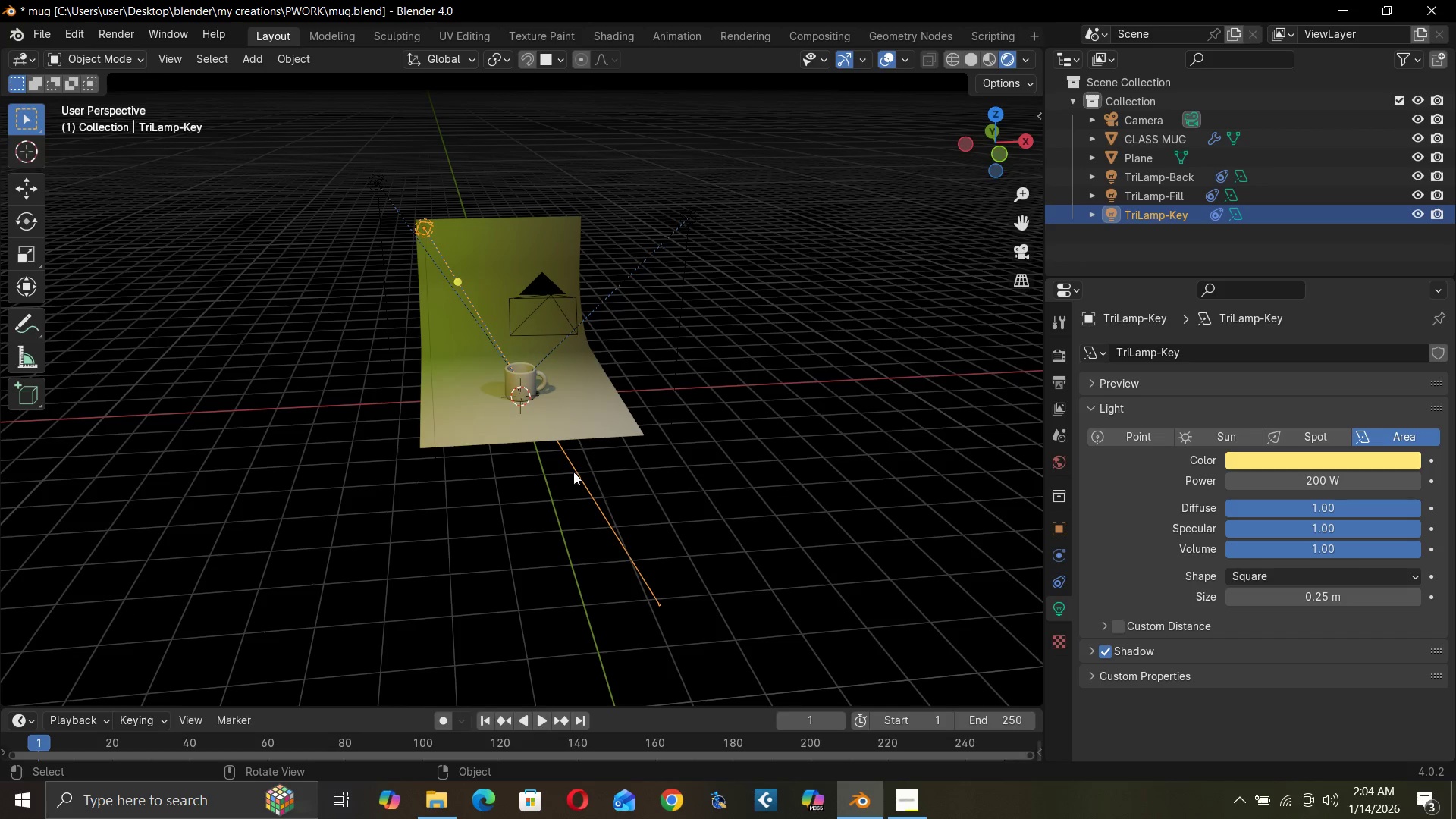 
scroll: coordinate [642, 465], scroll_direction: up, amount: 6.0
 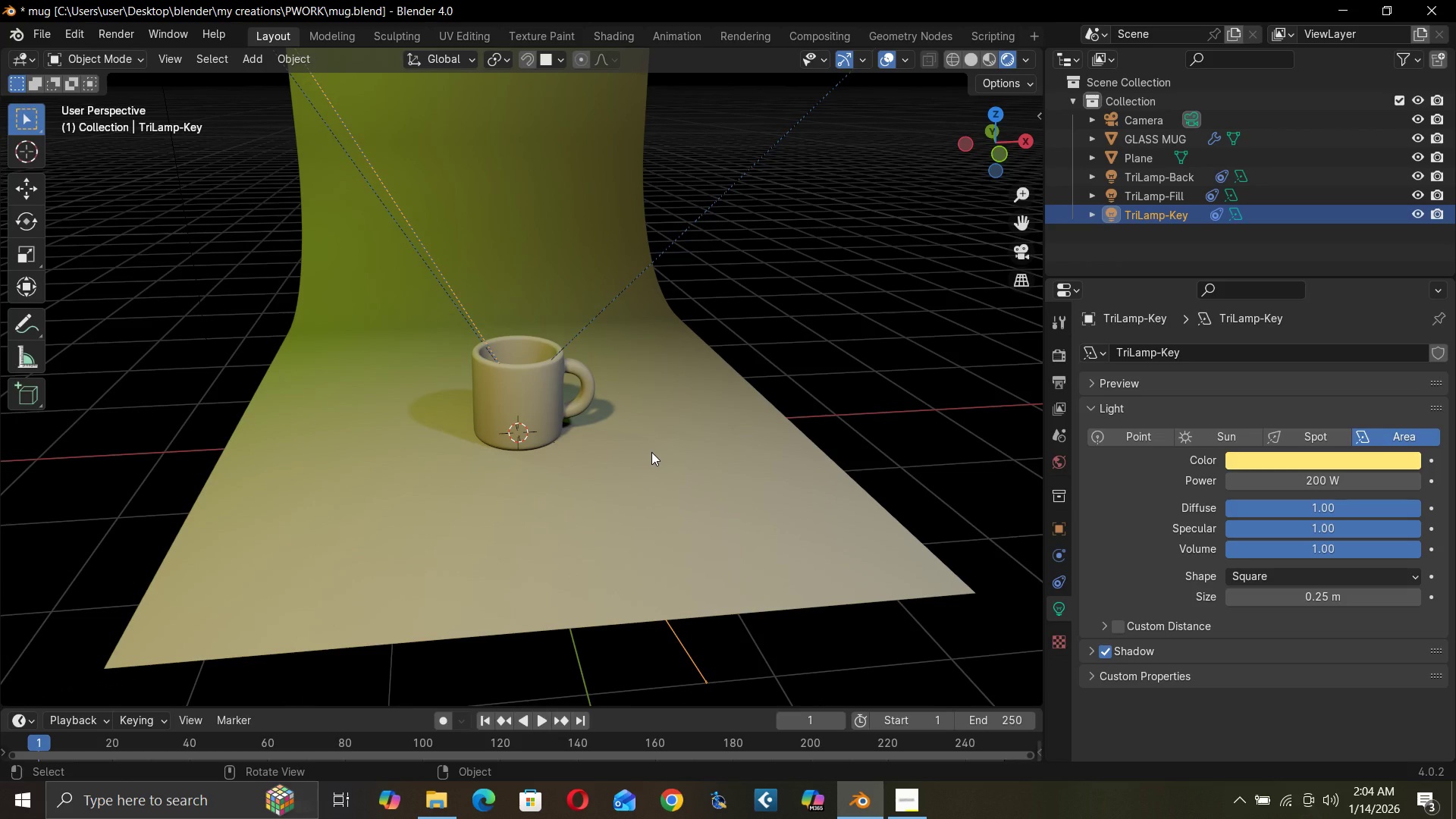 
key(End)
 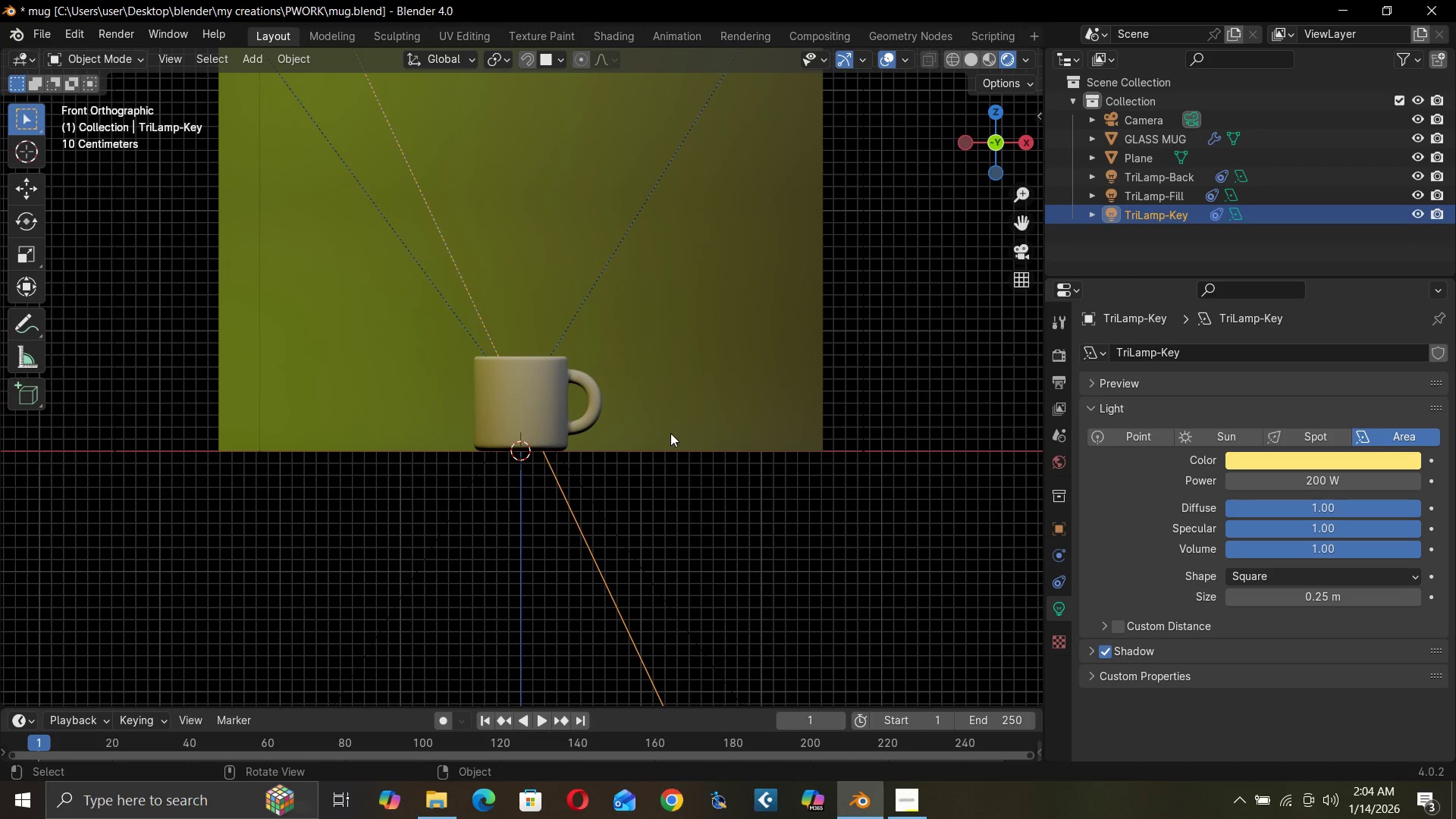 
scroll: coordinate [679, 426], scroll_direction: up, amount: 2.0
 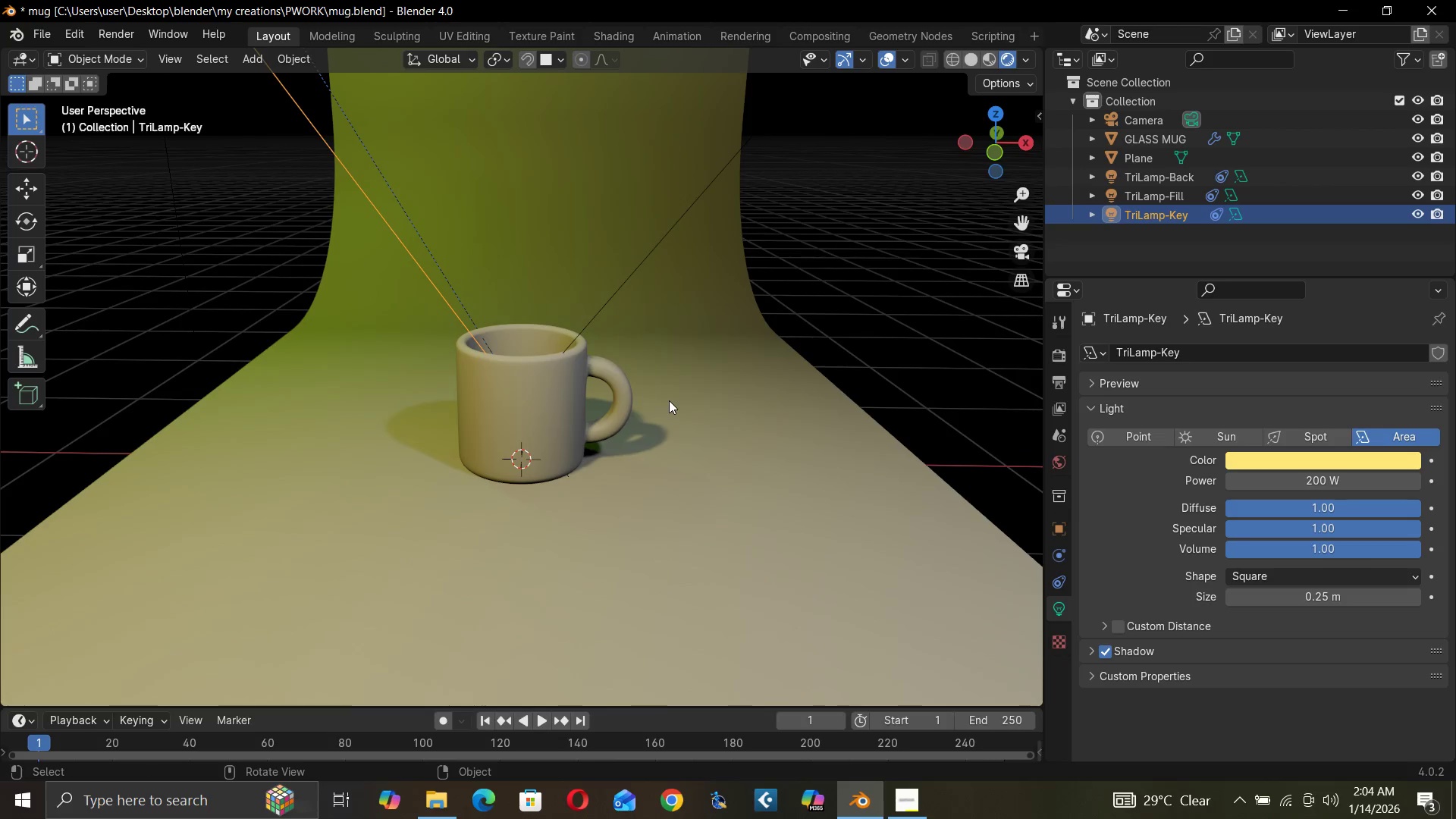 
scroll: coordinate [681, 381], scroll_direction: down, amount: 1.0
 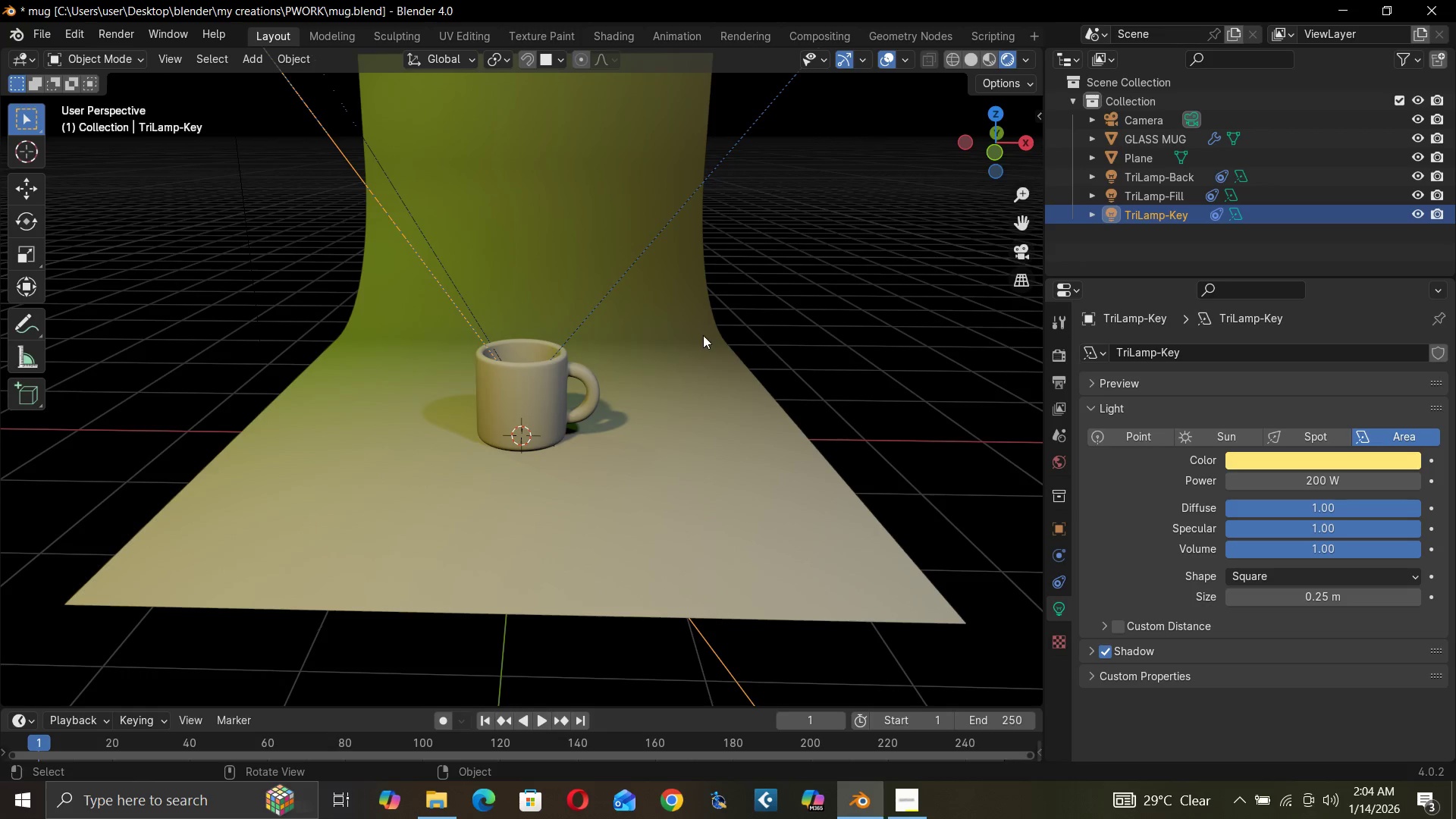 
left_click([703, 334])
 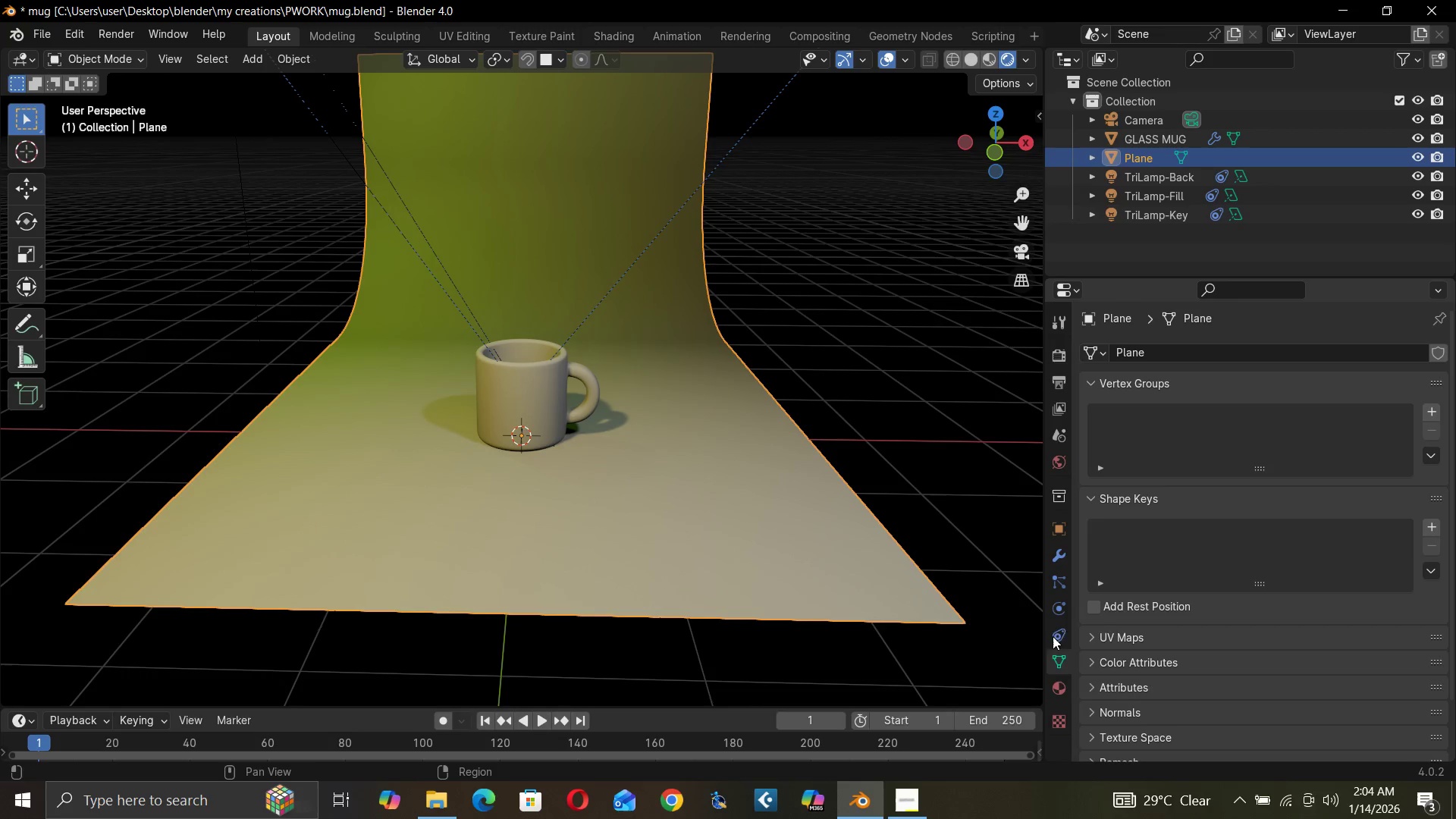 
left_click([1057, 699])
 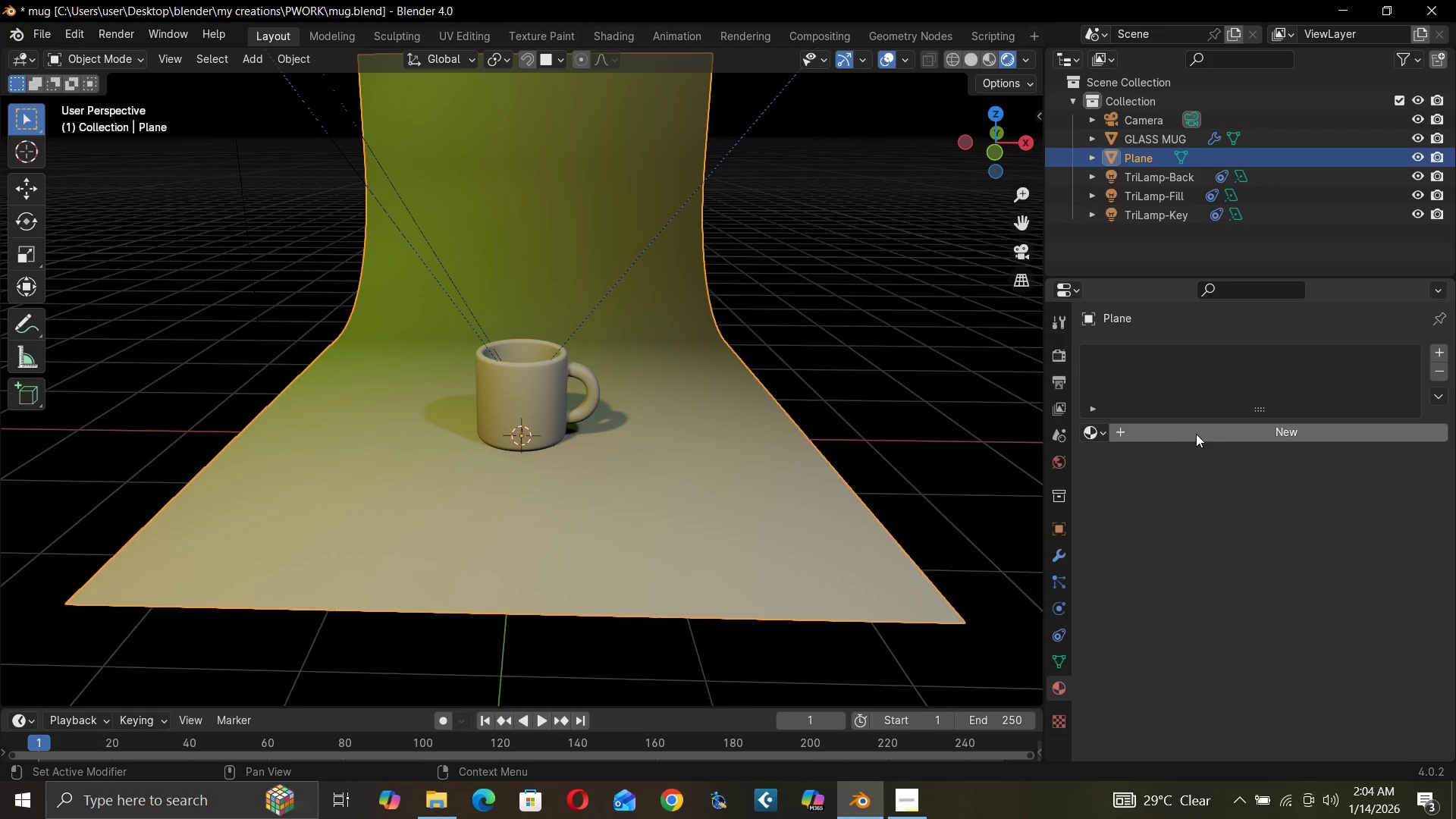 
left_click([1197, 433])
 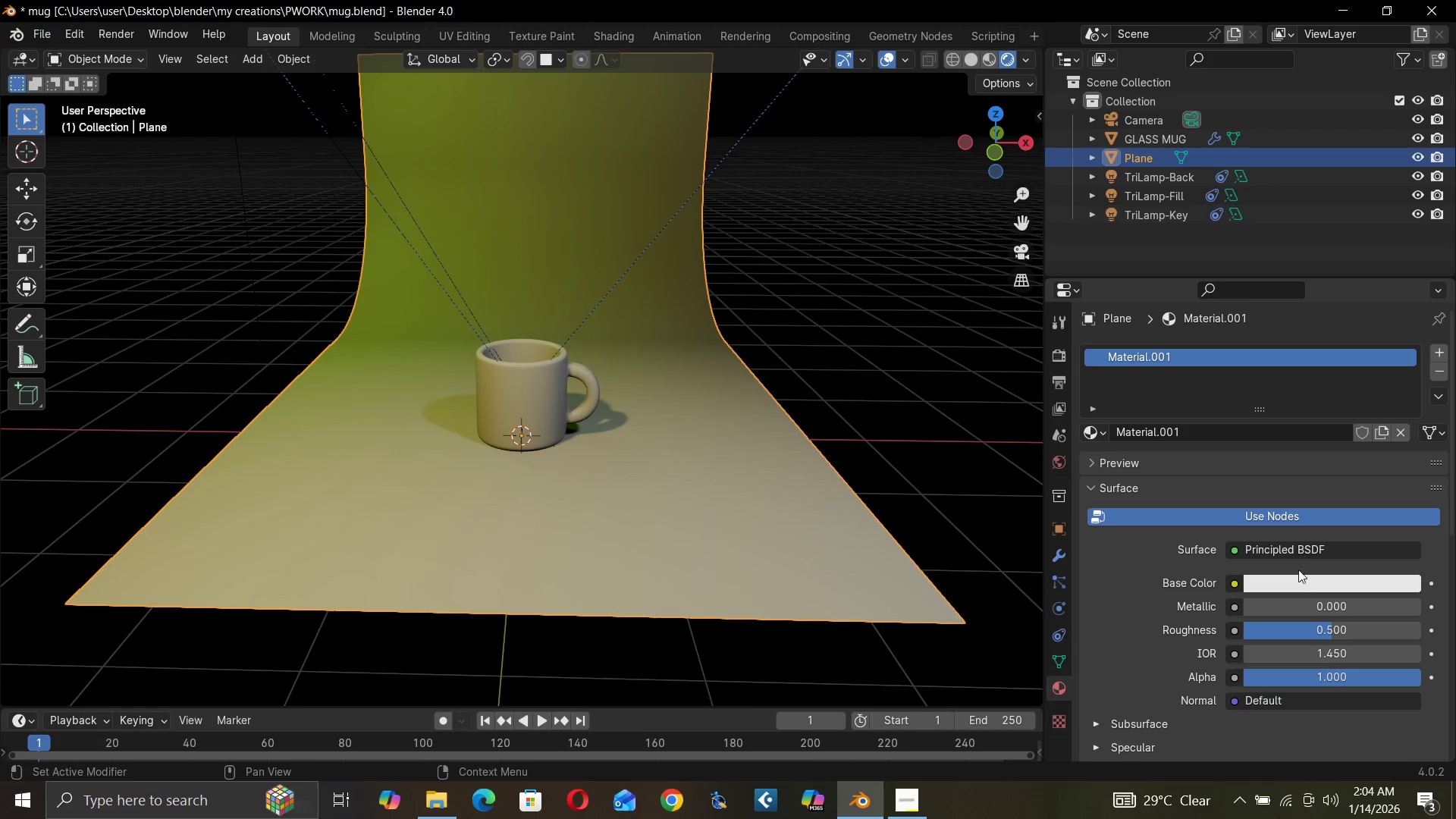 
left_click([1301, 587])
 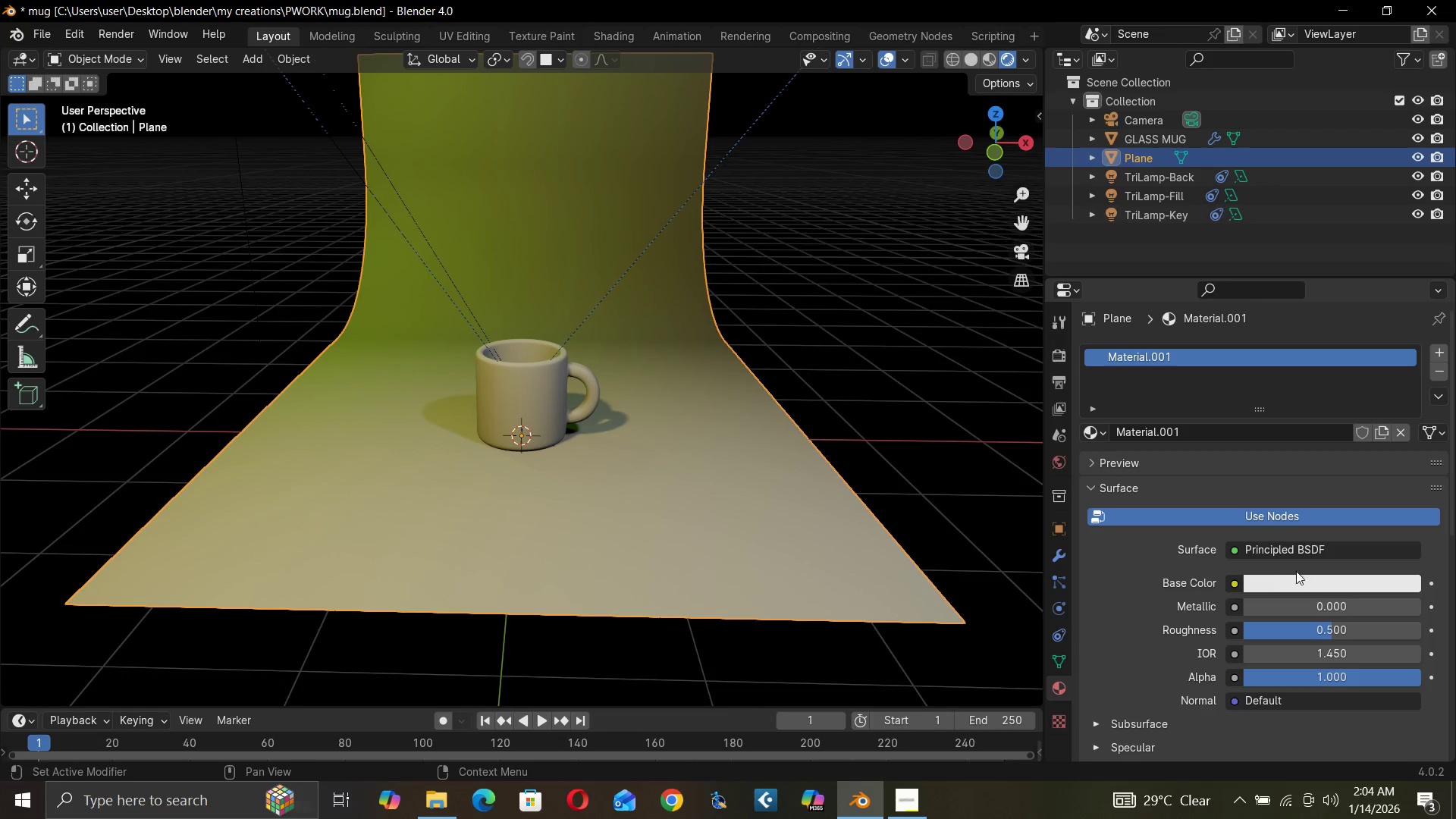 
left_click([1279, 583])
 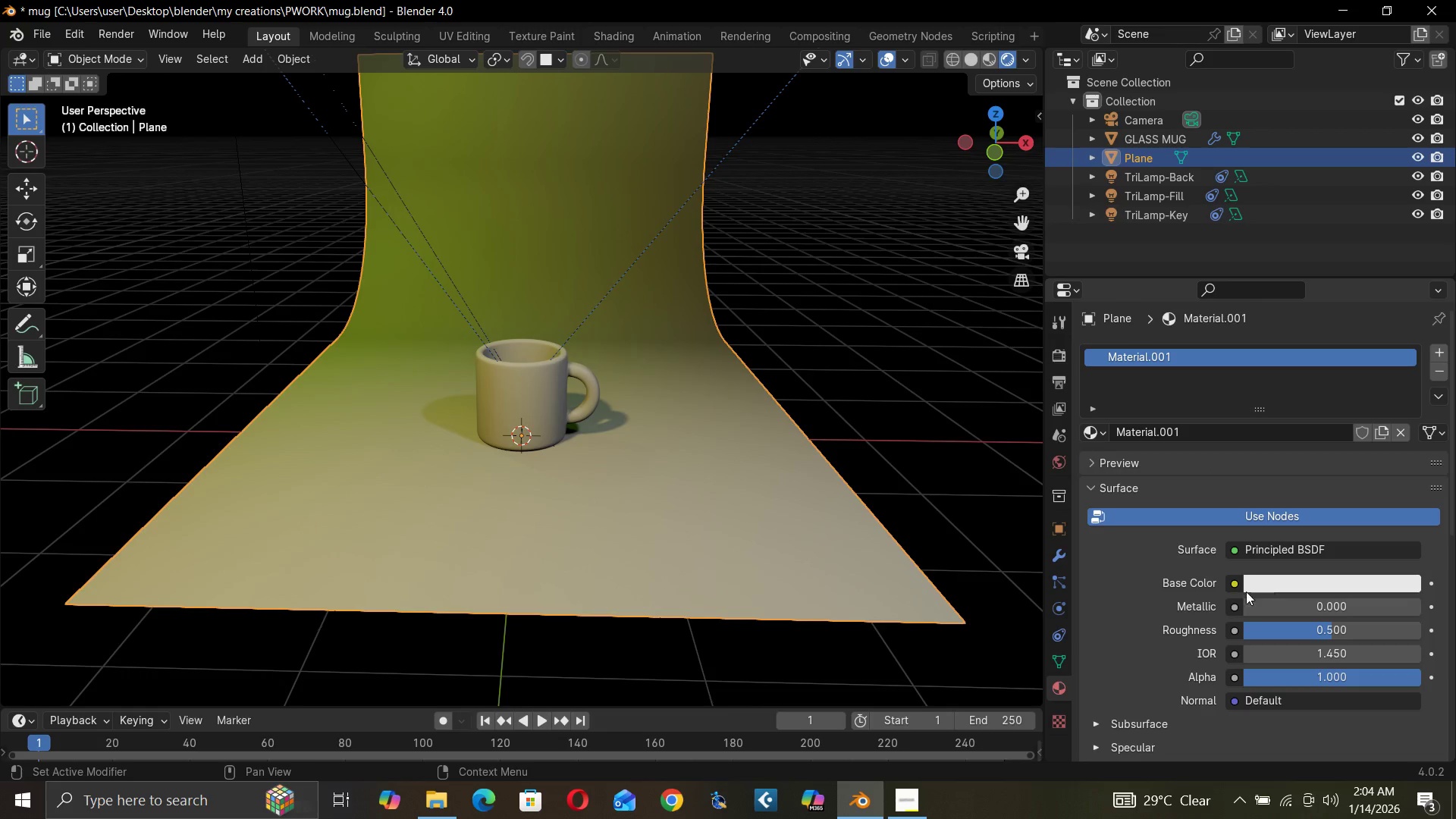 
scroll: coordinate [1157, 580], scroll_direction: down, amount: 2.0
 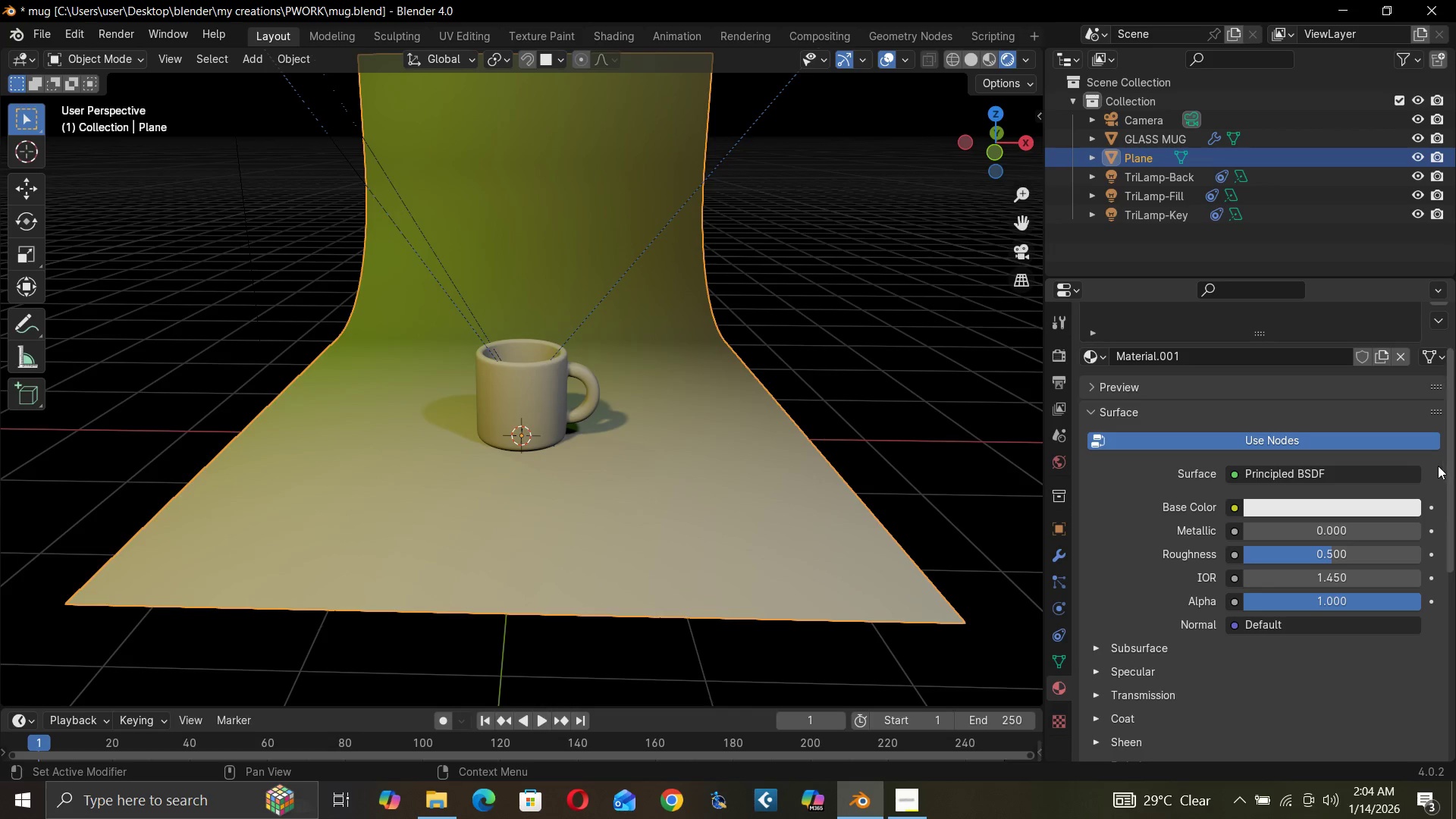 
mouse_move([1326, 501])
 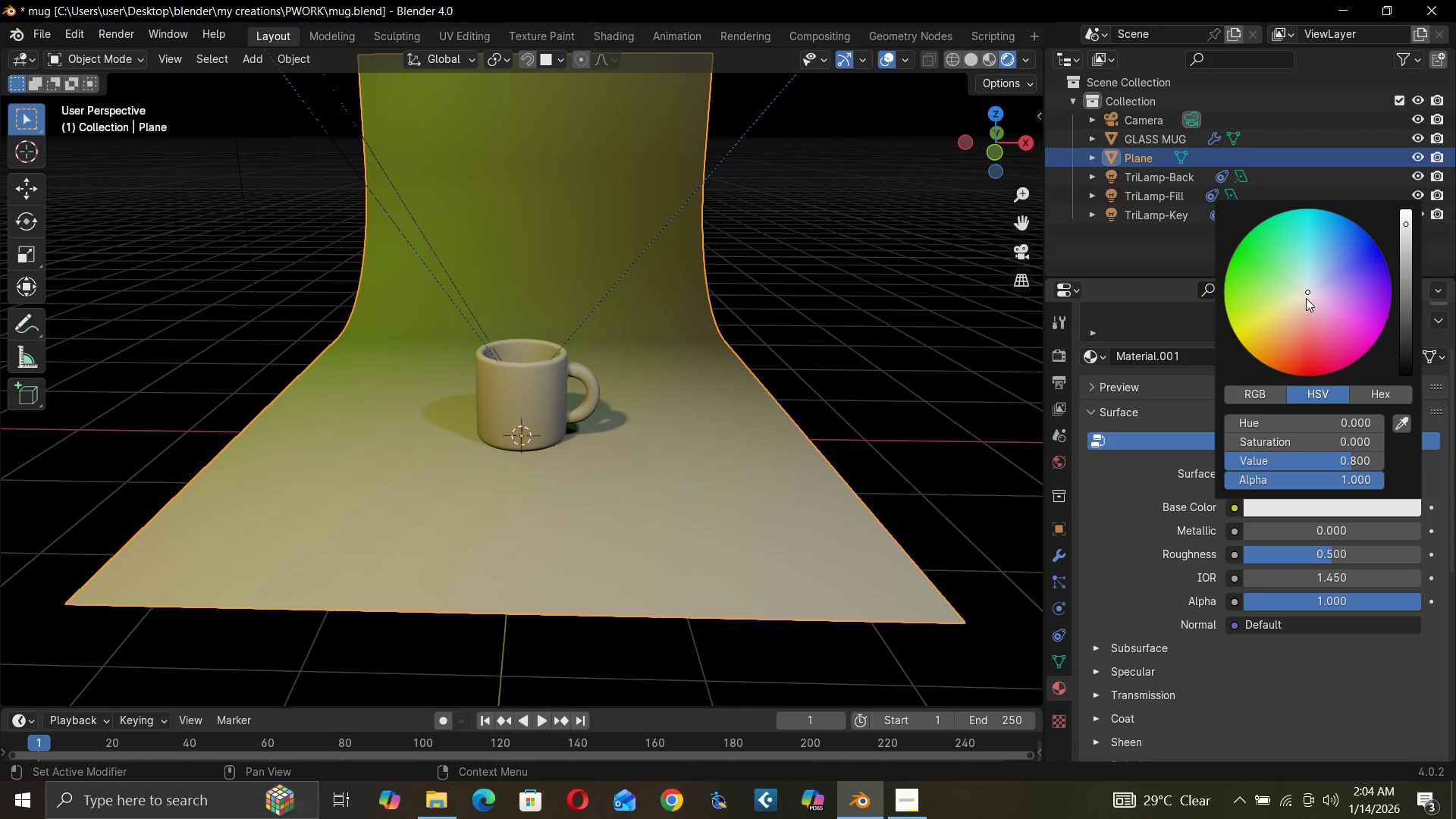 
left_click_drag(start_coordinate=[1306, 297], to_coordinate=[1300, 313])
 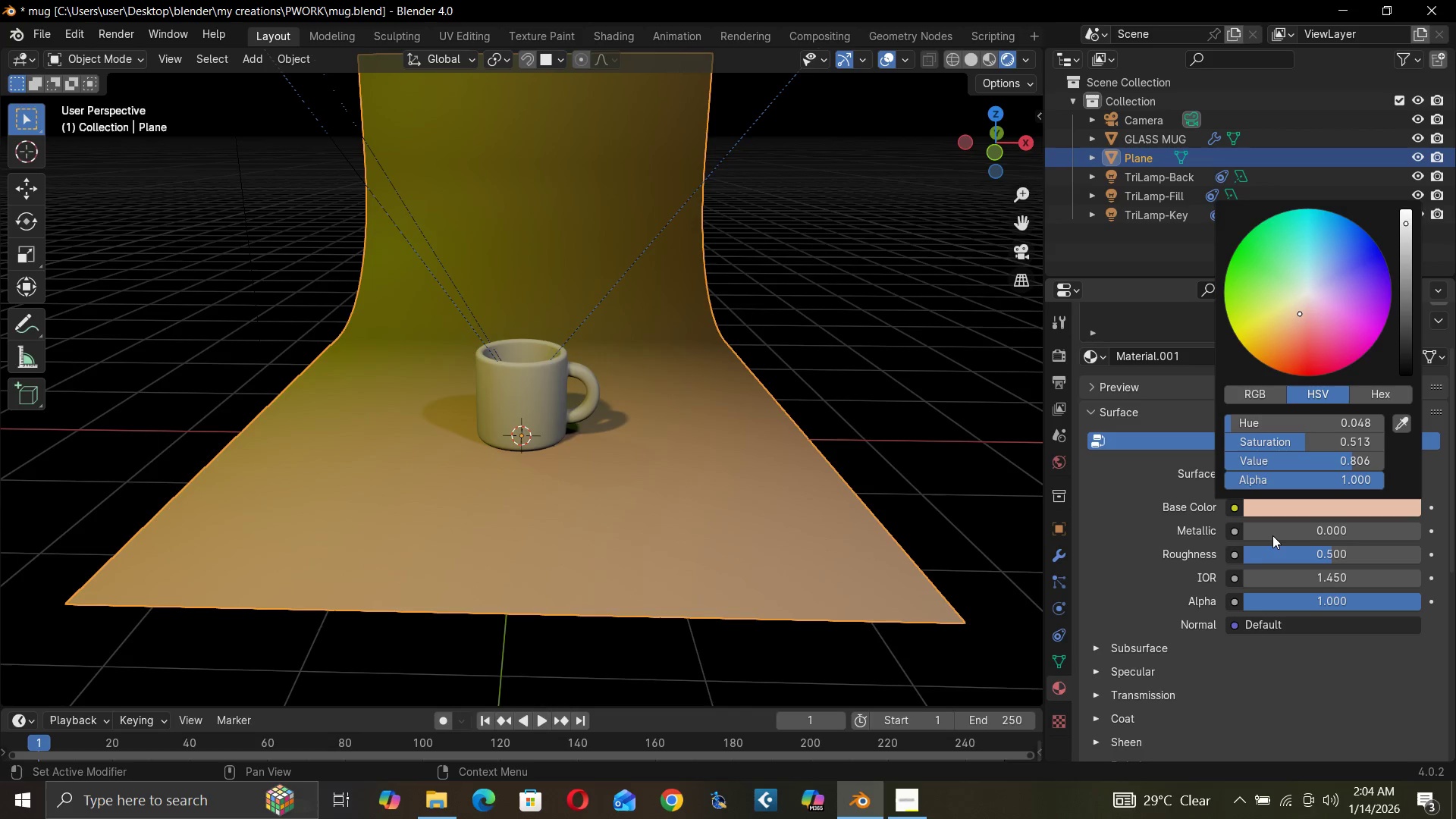 
left_click_drag(start_coordinate=[1263, 534], to_coordinate=[1290, 534])
 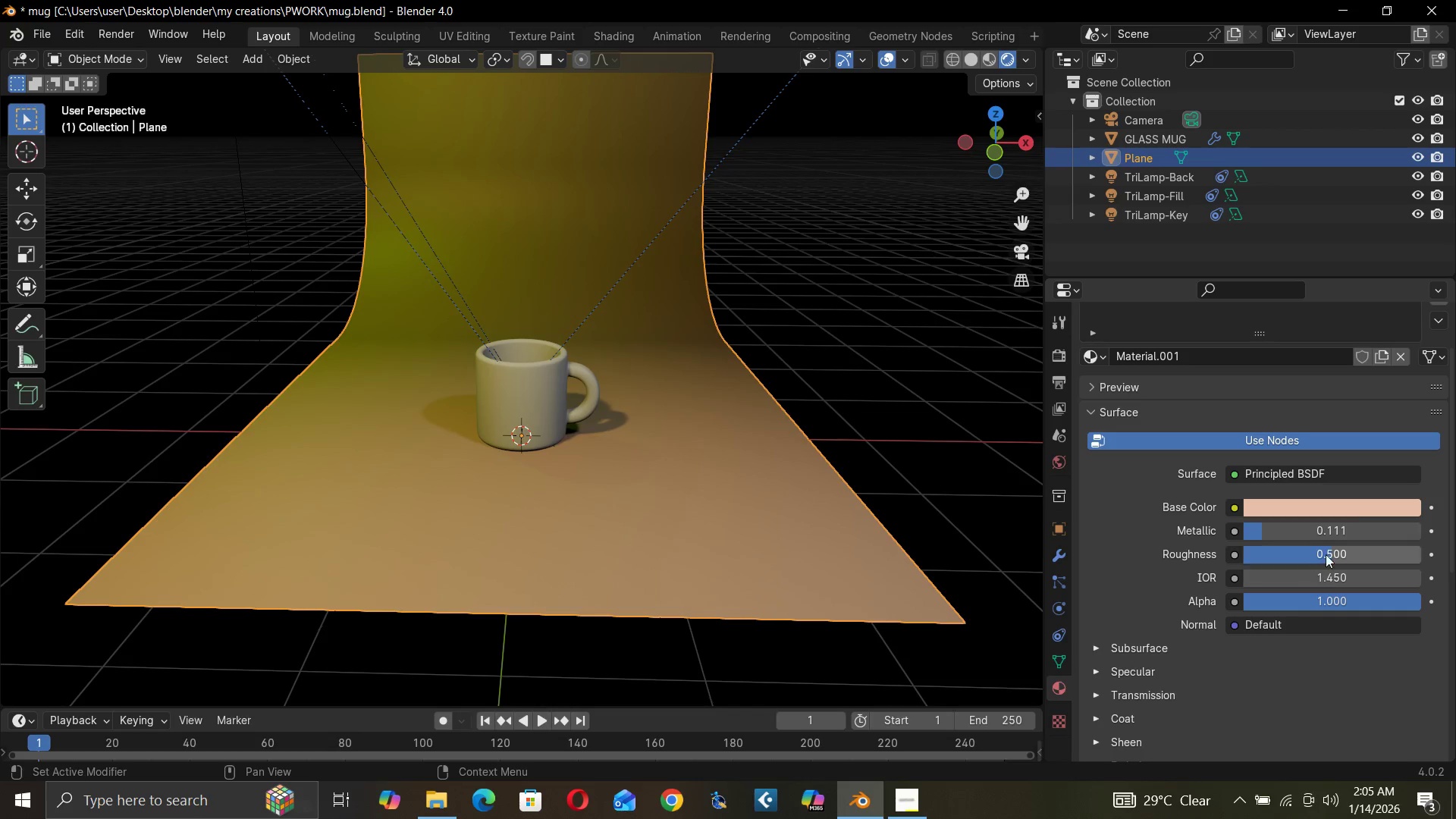 
left_click_drag(start_coordinate=[1331, 552], to_coordinate=[174, 547])
 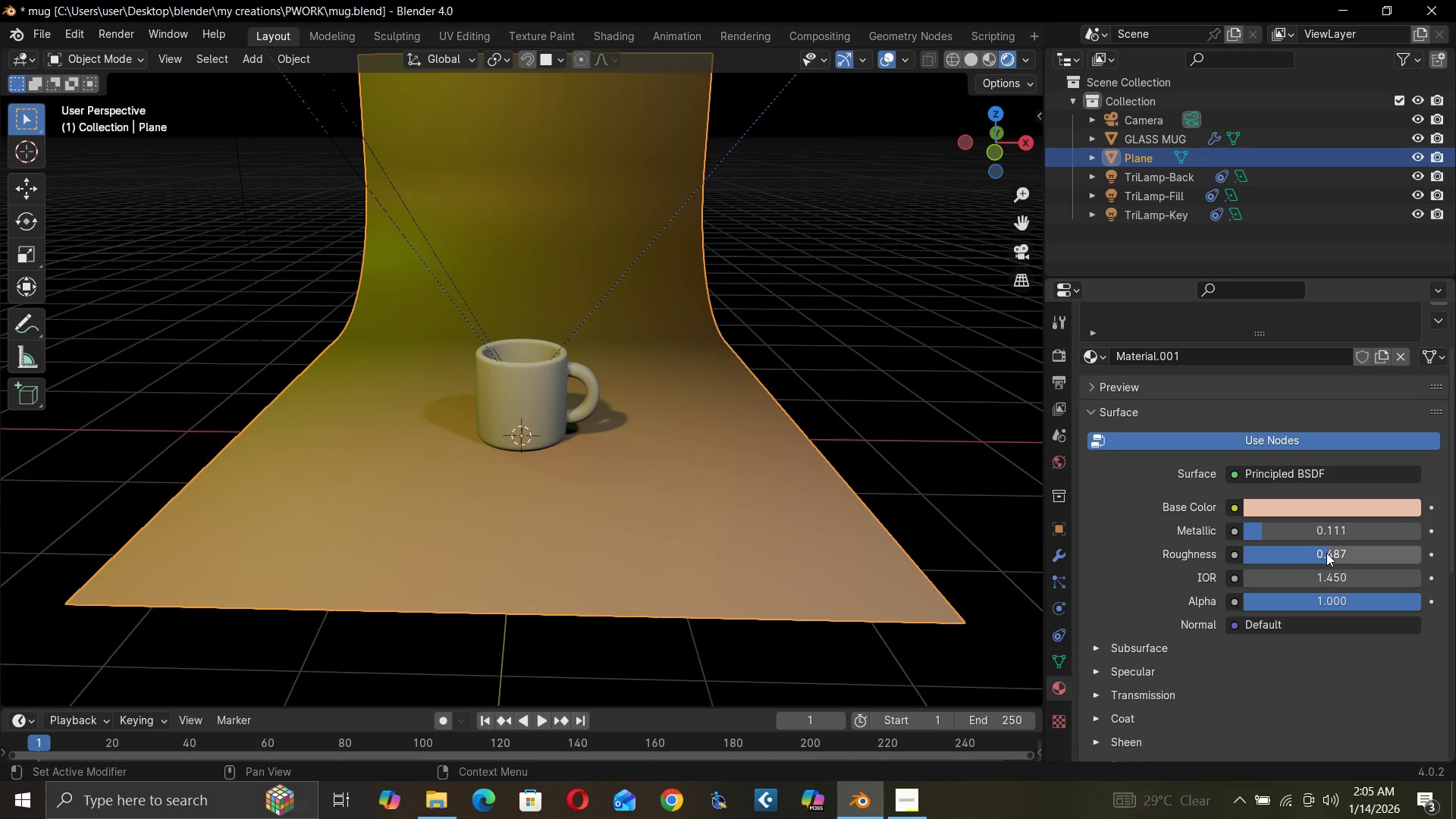 
left_click_drag(start_coordinate=[1326, 554], to_coordinate=[1260, 573])
 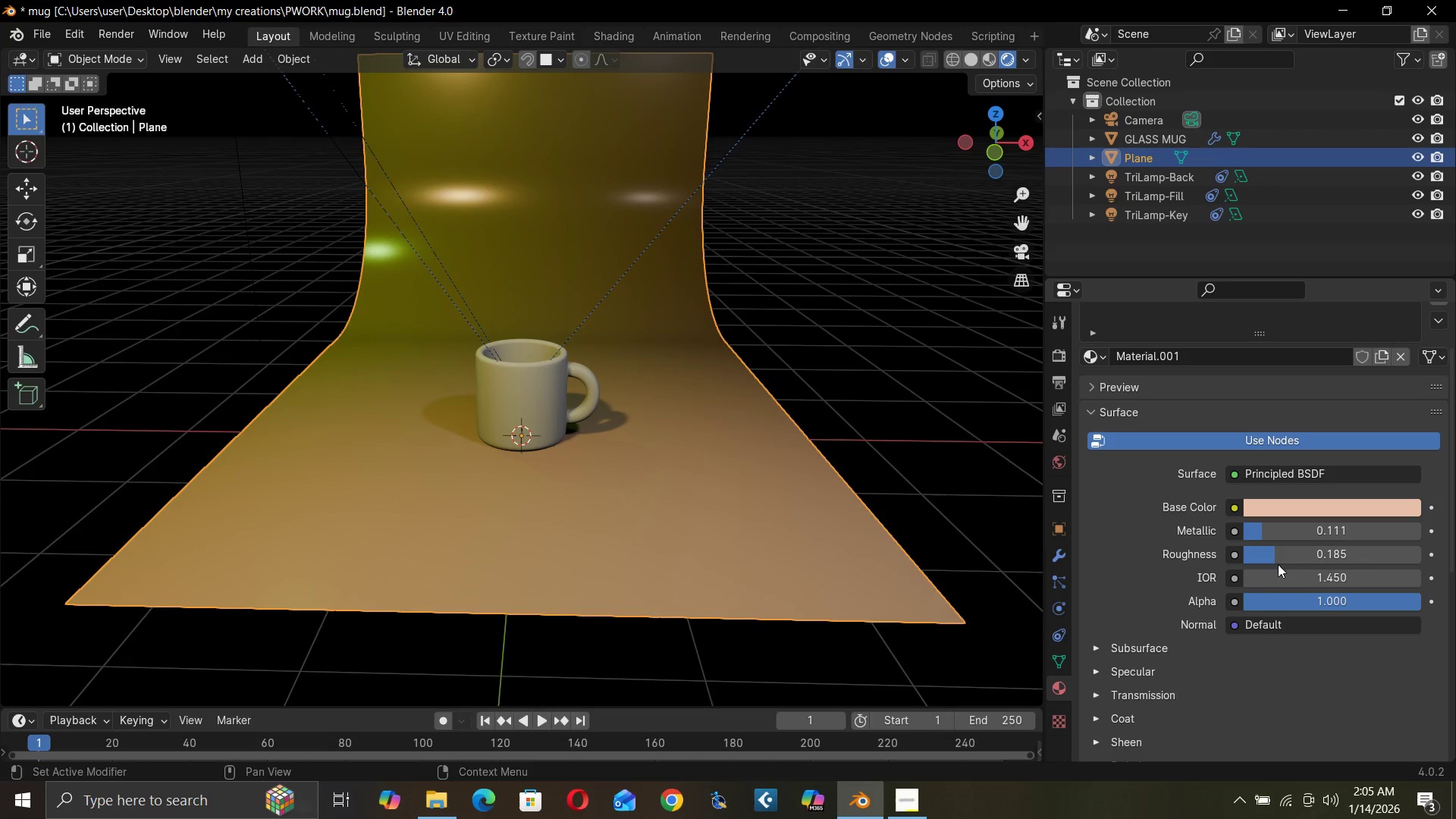 
key(Shift+ShiftLeft)
 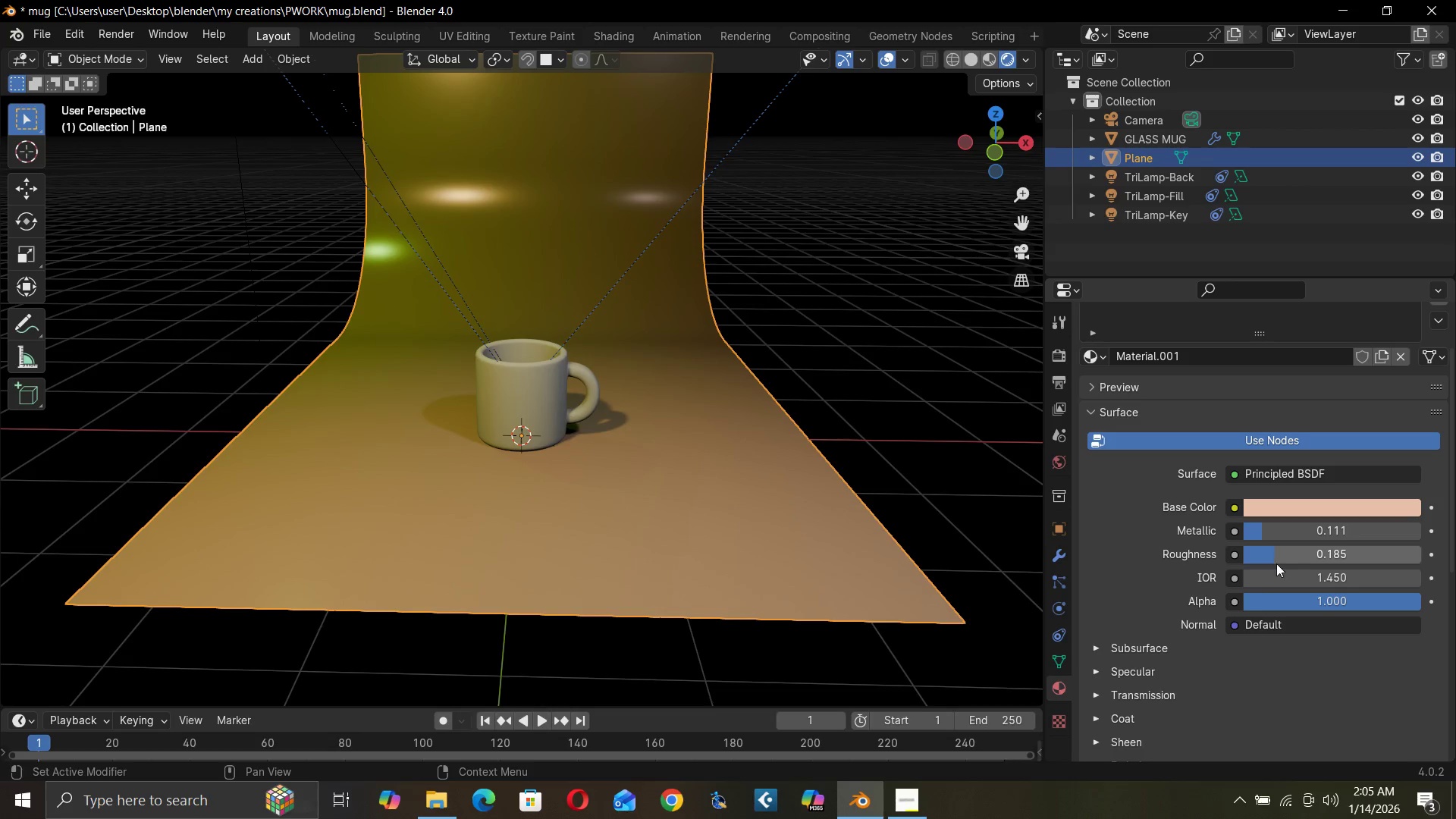 
key(Control+Z)
 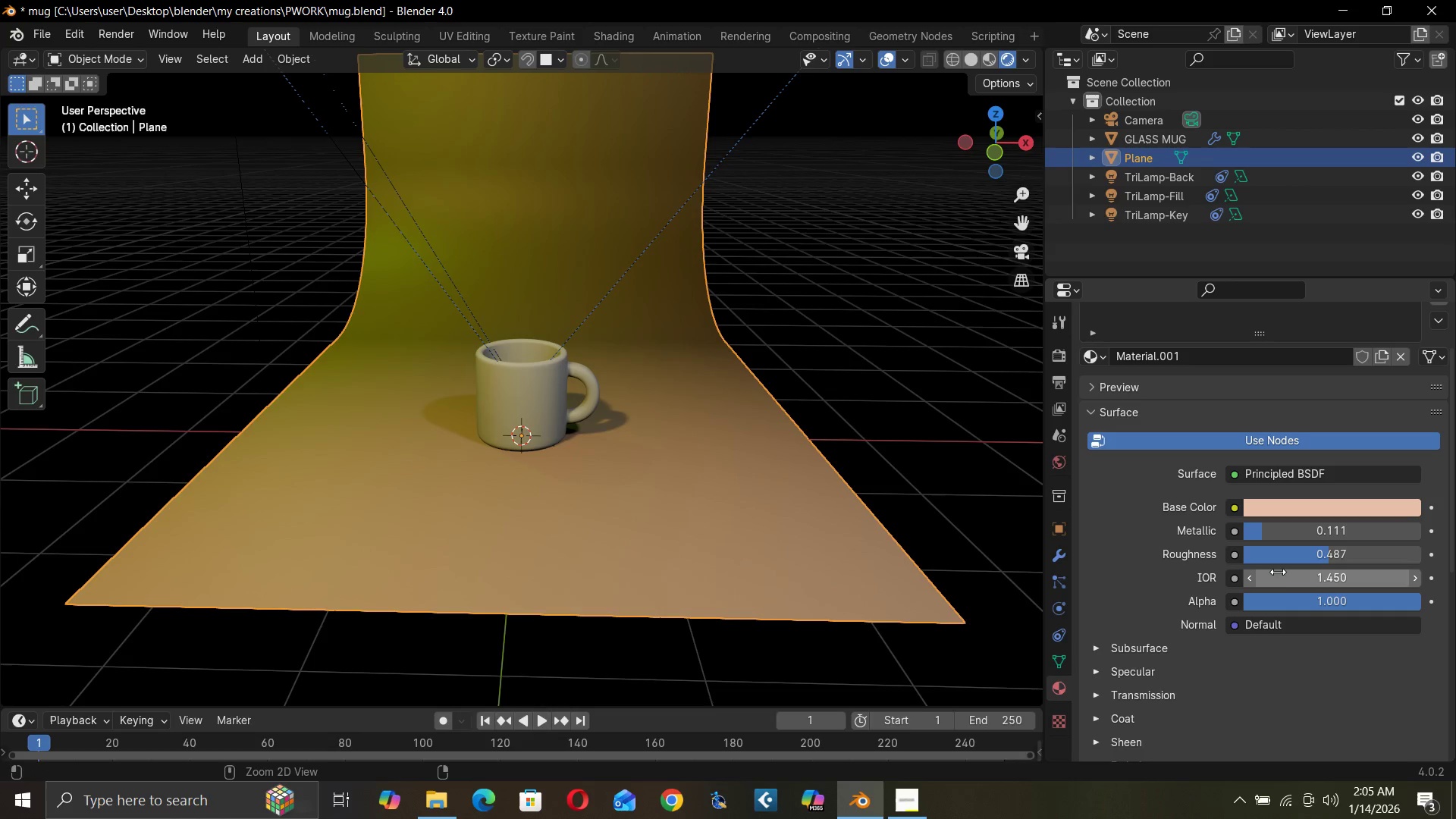 
key(Control+Z)
 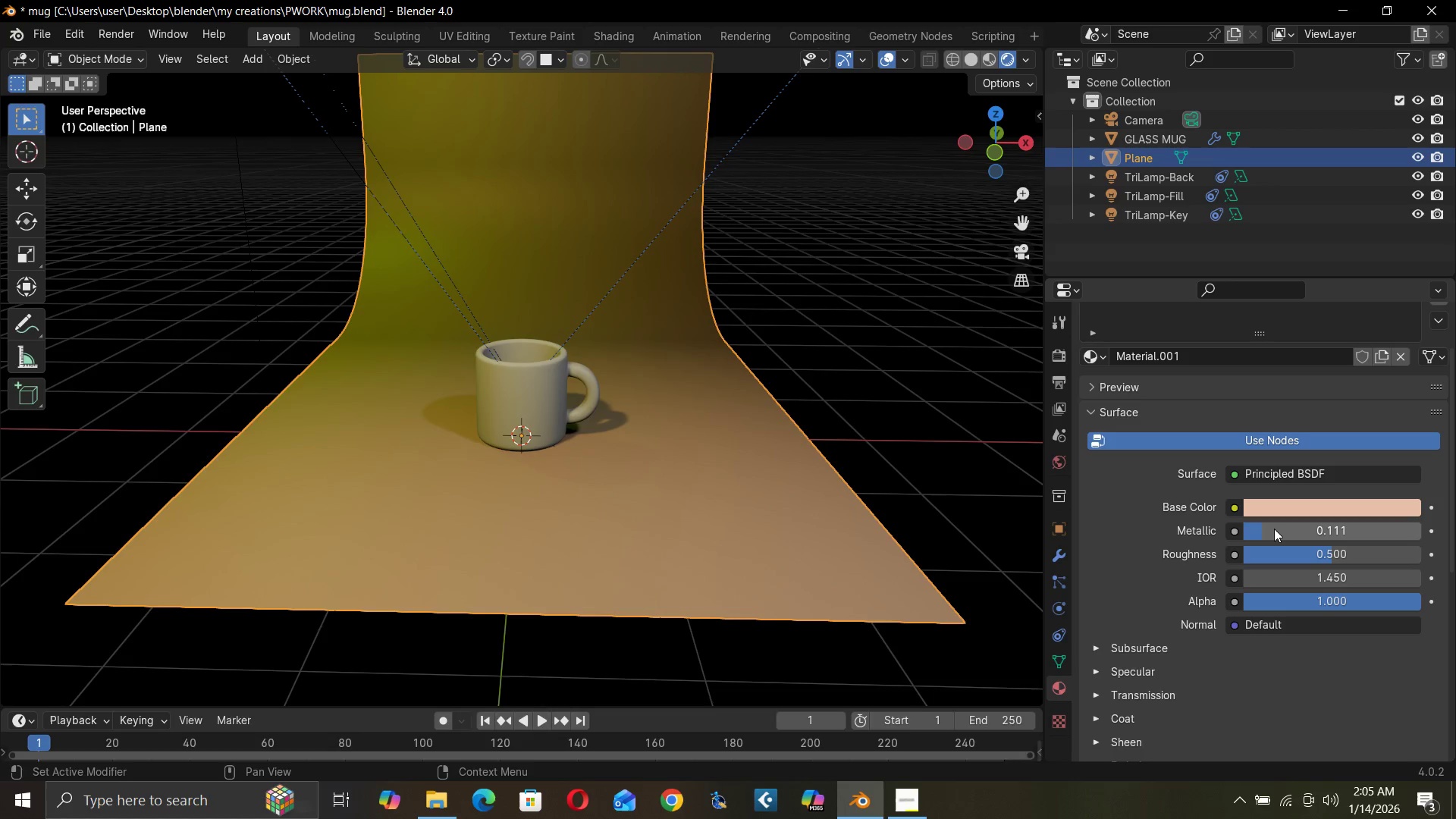 
left_click_drag(start_coordinate=[1266, 526], to_coordinate=[287, 519])
 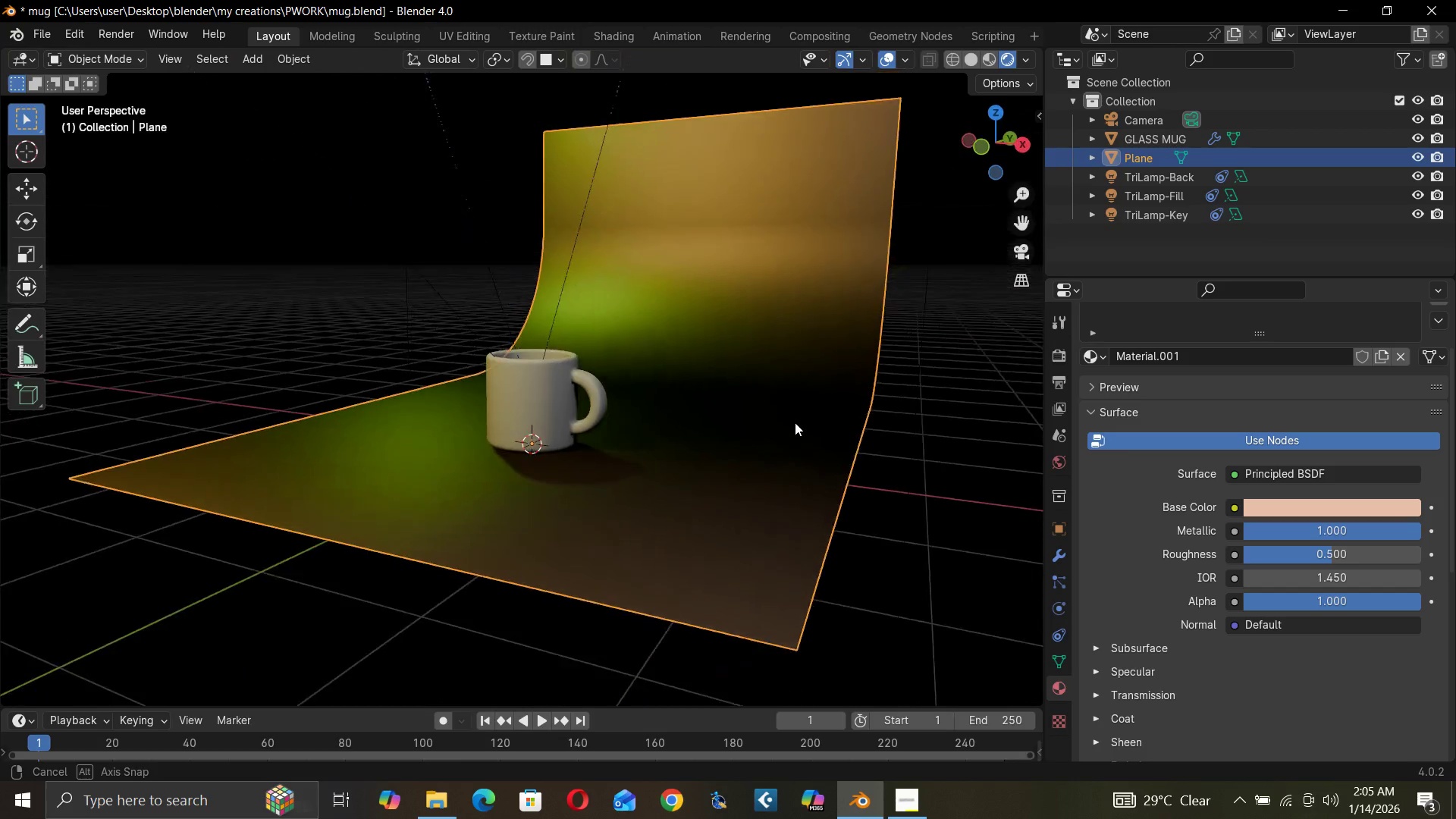 
wait(5.34)
 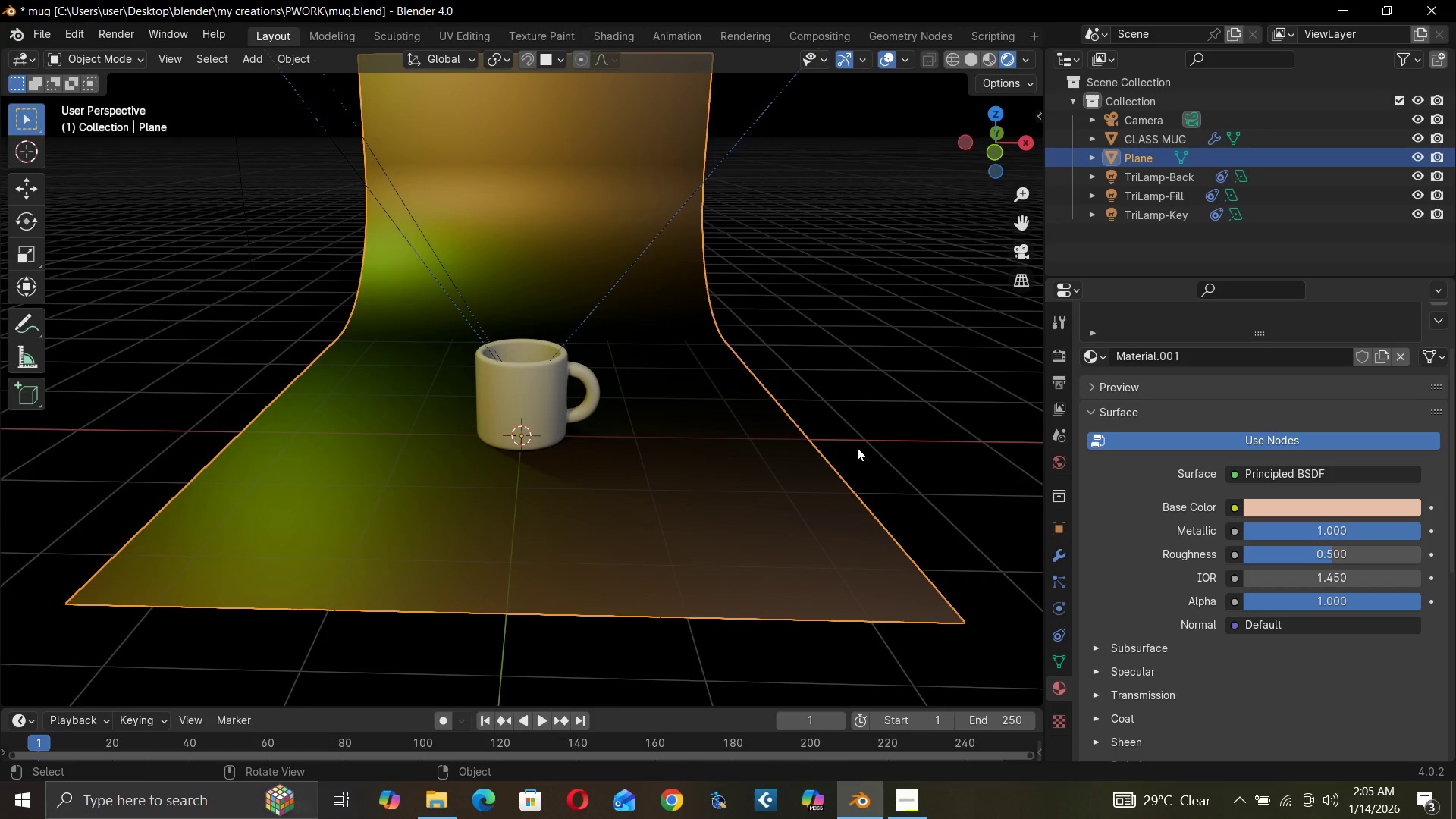 
left_click([1330, 509])
 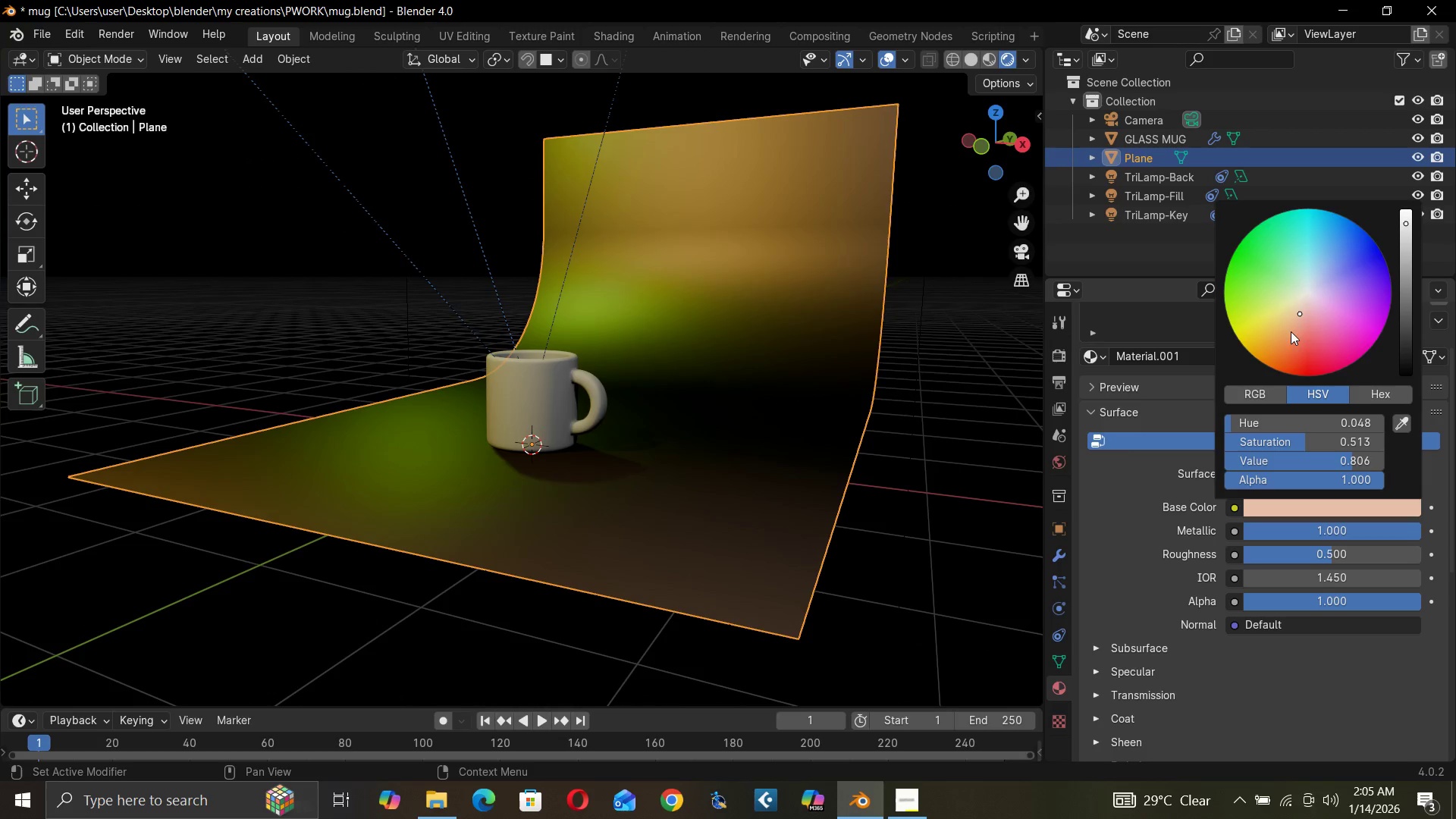 
left_click_drag(start_coordinate=[1305, 306], to_coordinate=[1293, 306])
 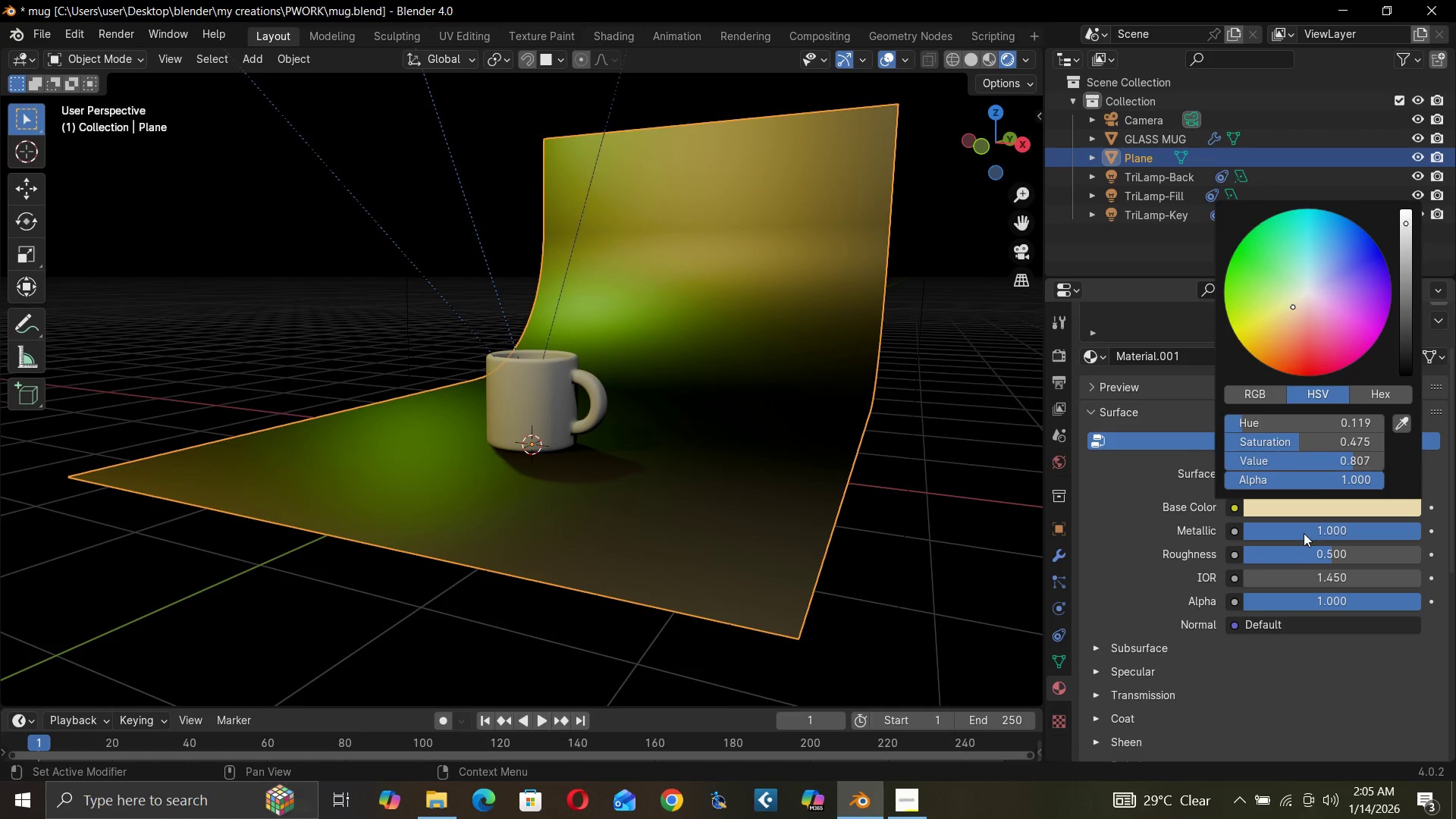 
left_click_drag(start_coordinate=[1304, 533], to_coordinate=[1273, 536])
 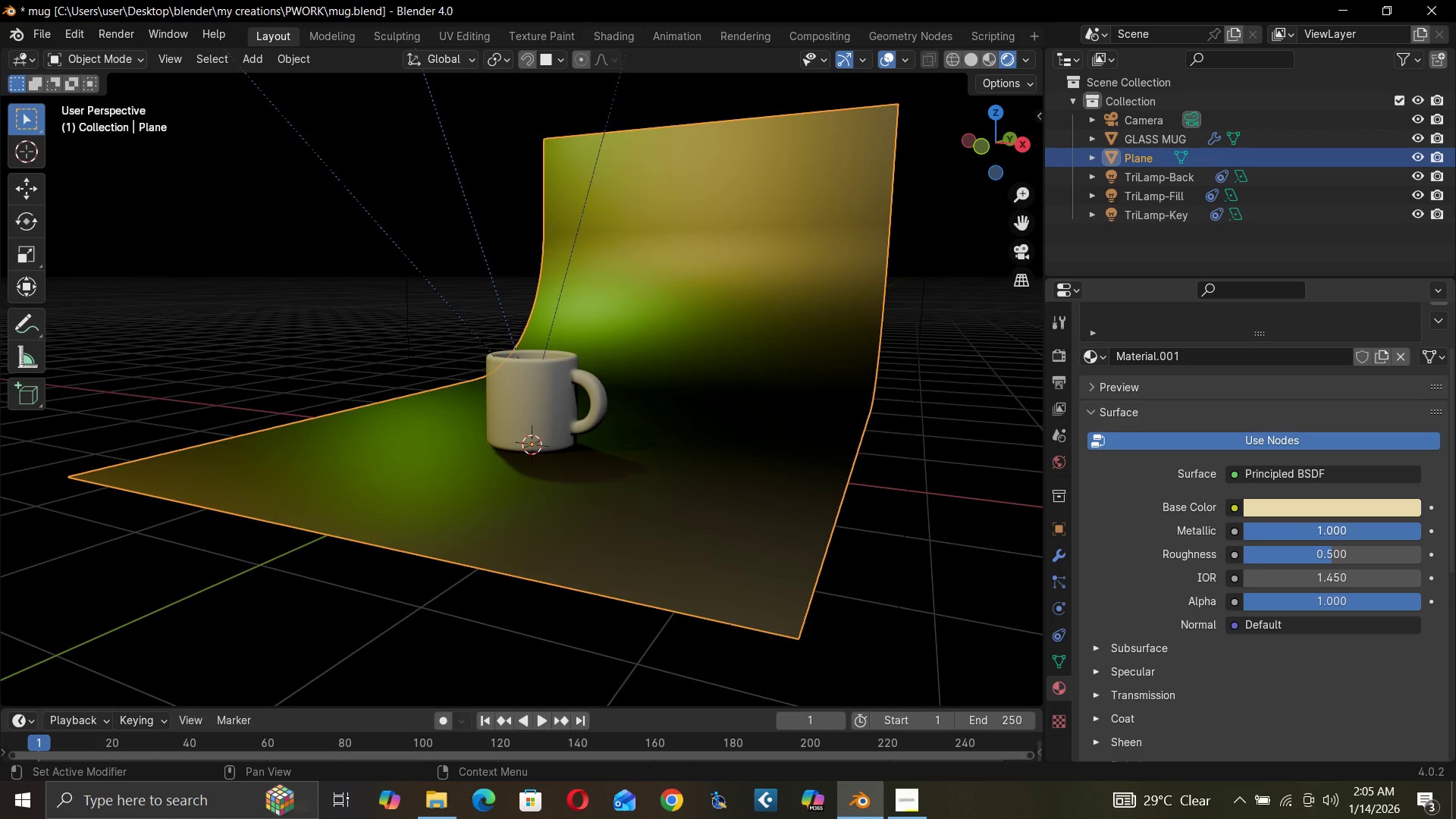 
left_click_drag(start_coordinate=[1298, 531], to_coordinate=[1024, 545])
 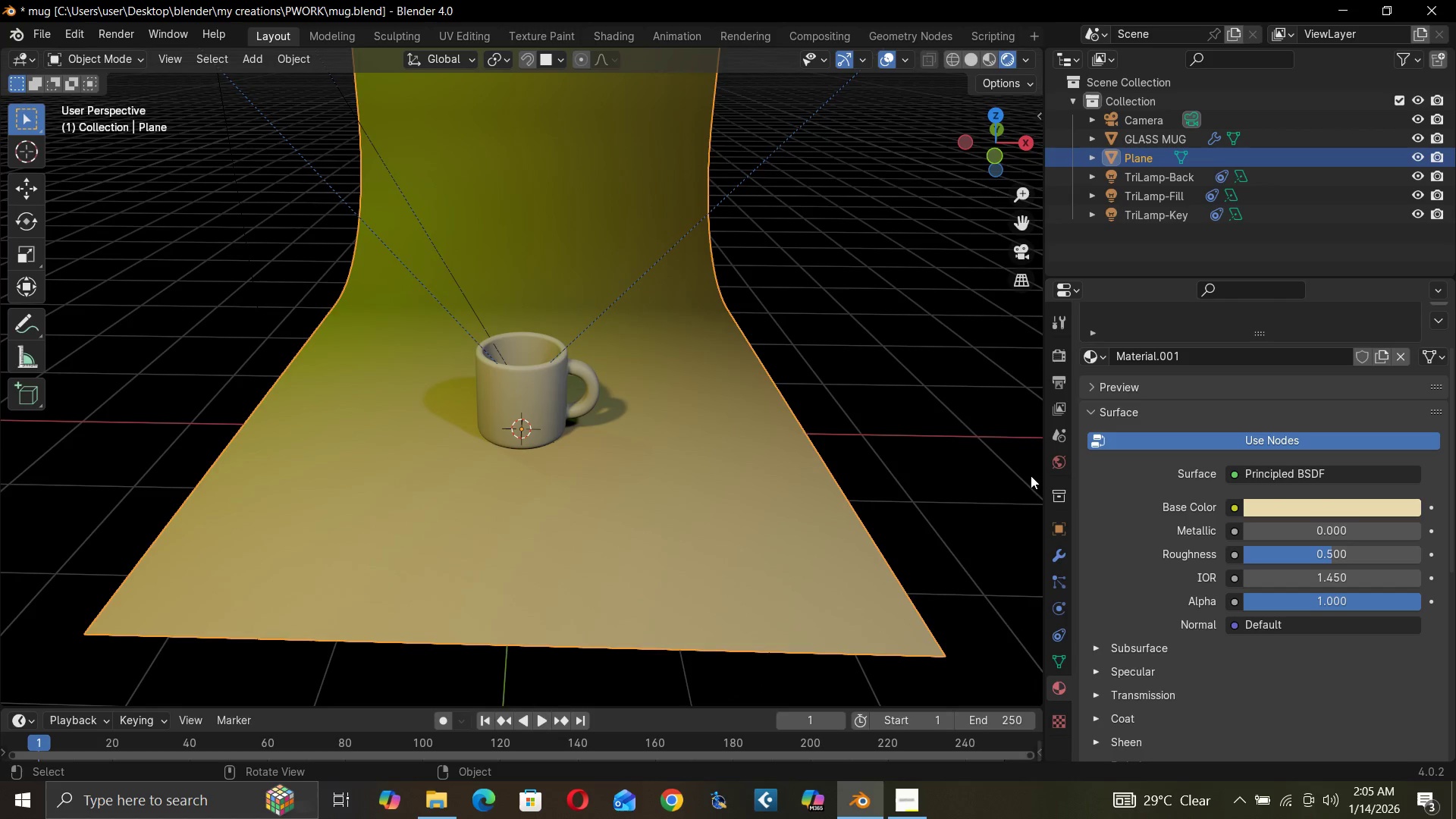 
scroll: coordinate [868, 441], scroll_direction: down, amount: 2.0
 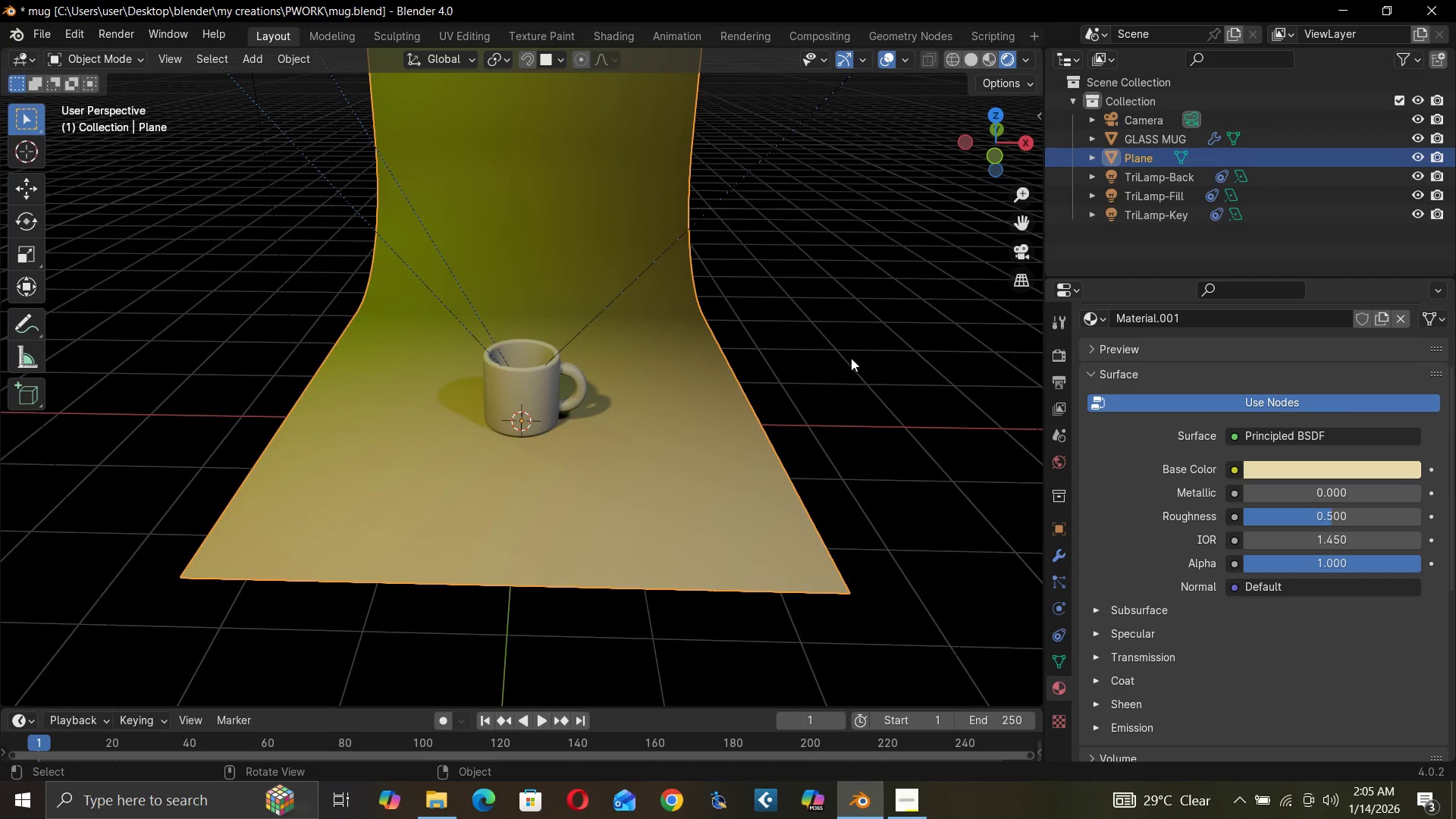 
hold_key(key=ShiftLeft, duration=0.86)
 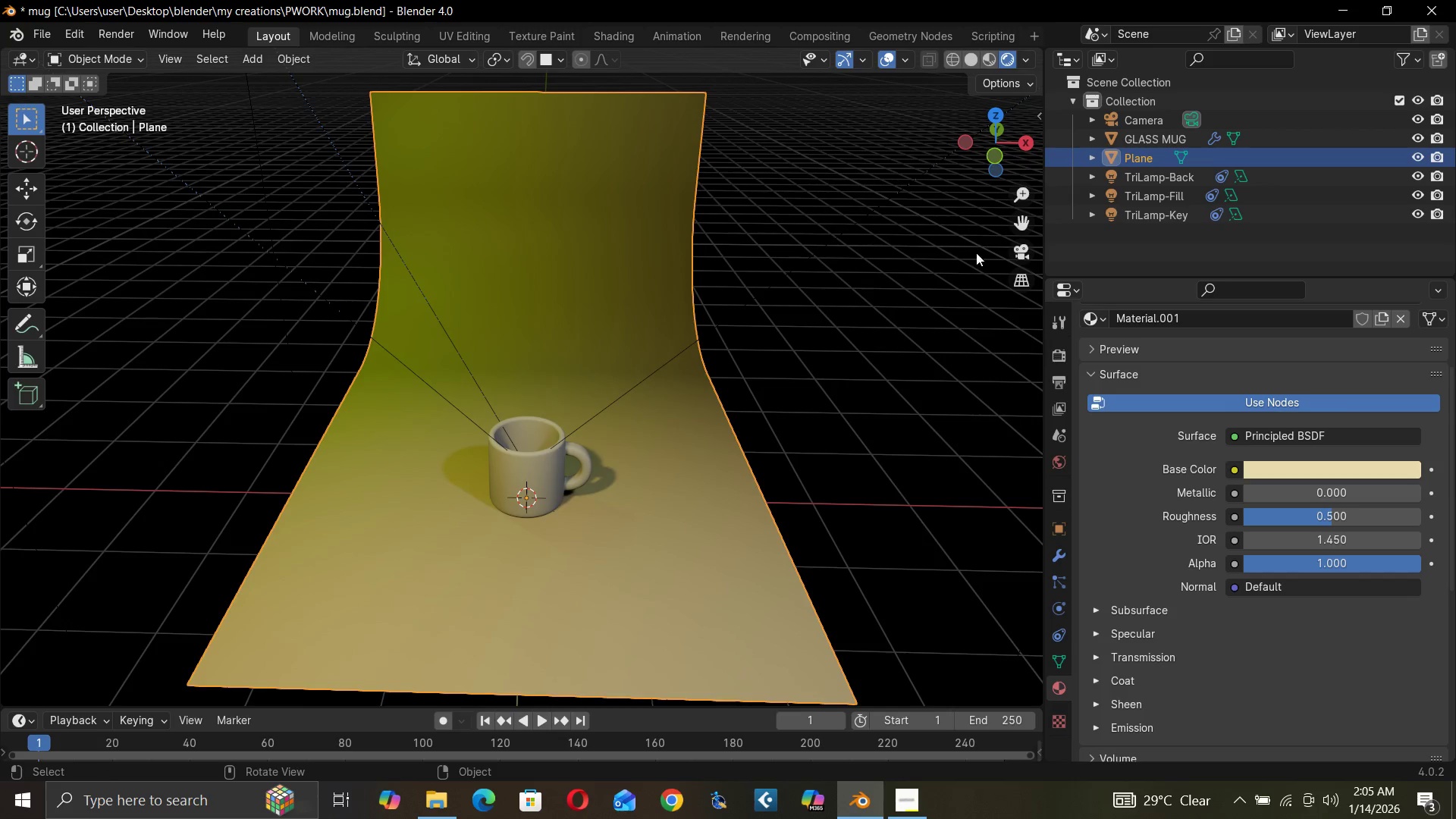 
left_click([1016, 259])
 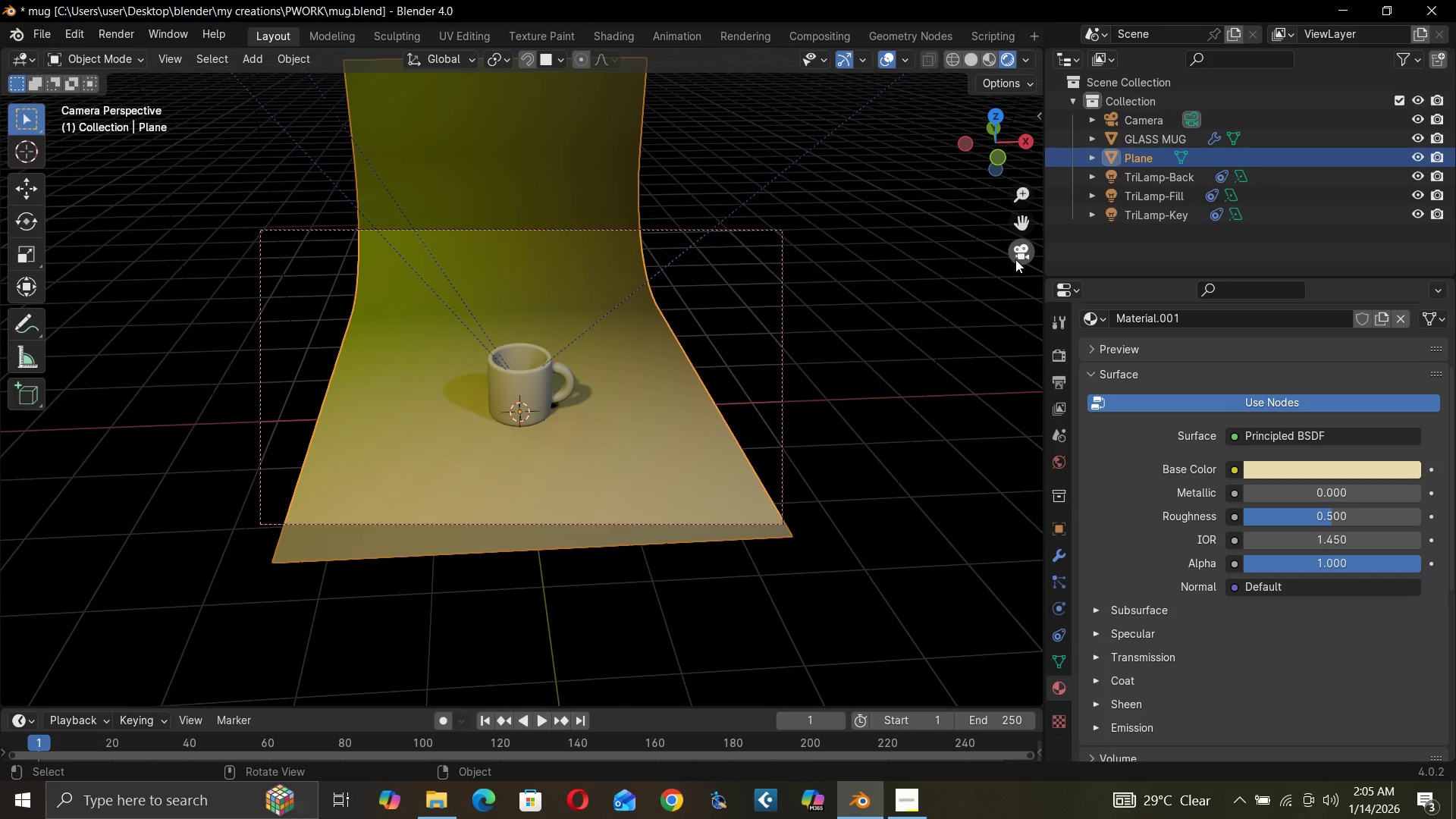 
left_click([1015, 258])
 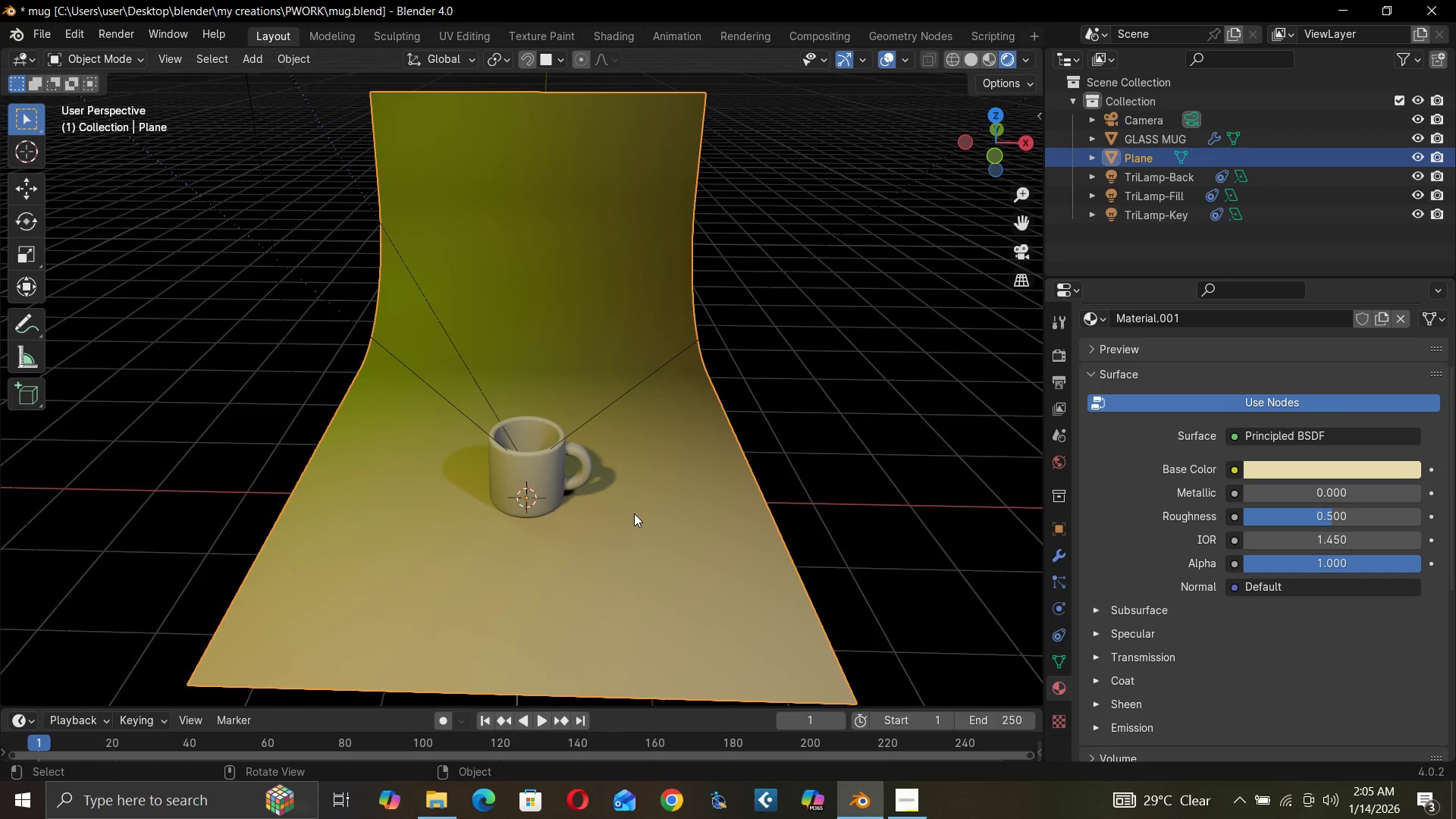 
hold_key(key=ShiftLeft, duration=0.52)
 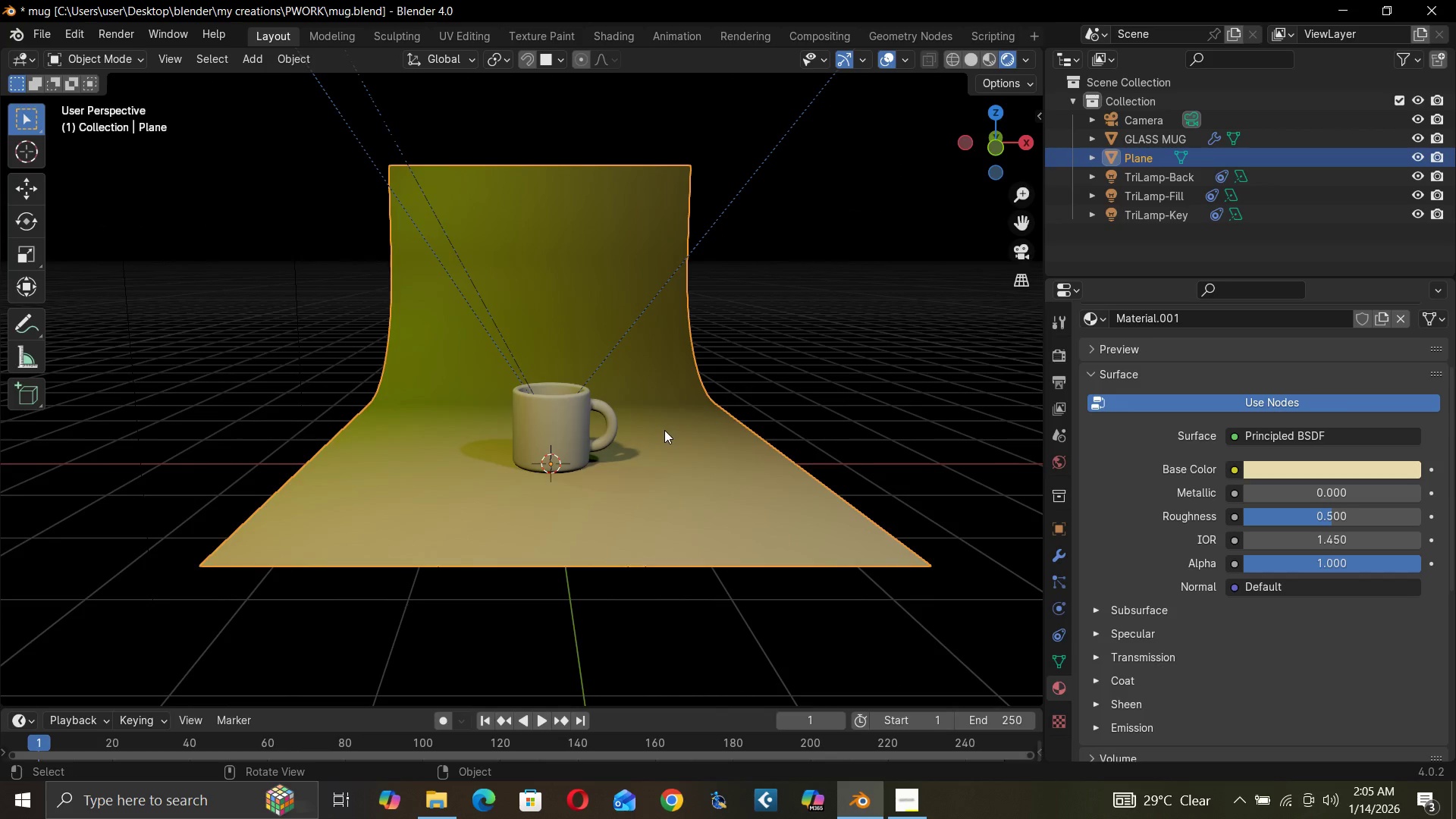 
key(End)
 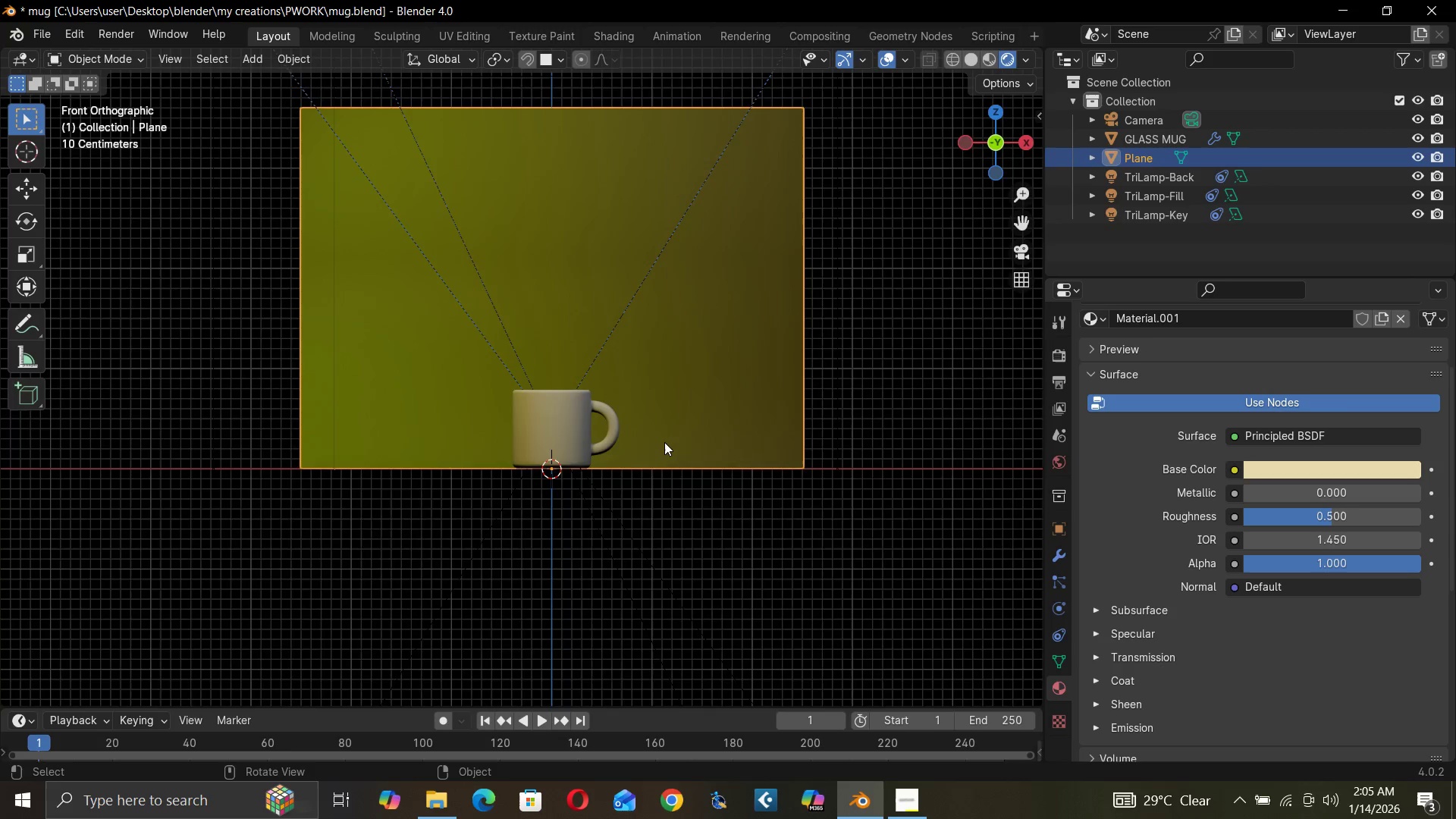 
scroll: coordinate [666, 442], scroll_direction: up, amount: 3.0
 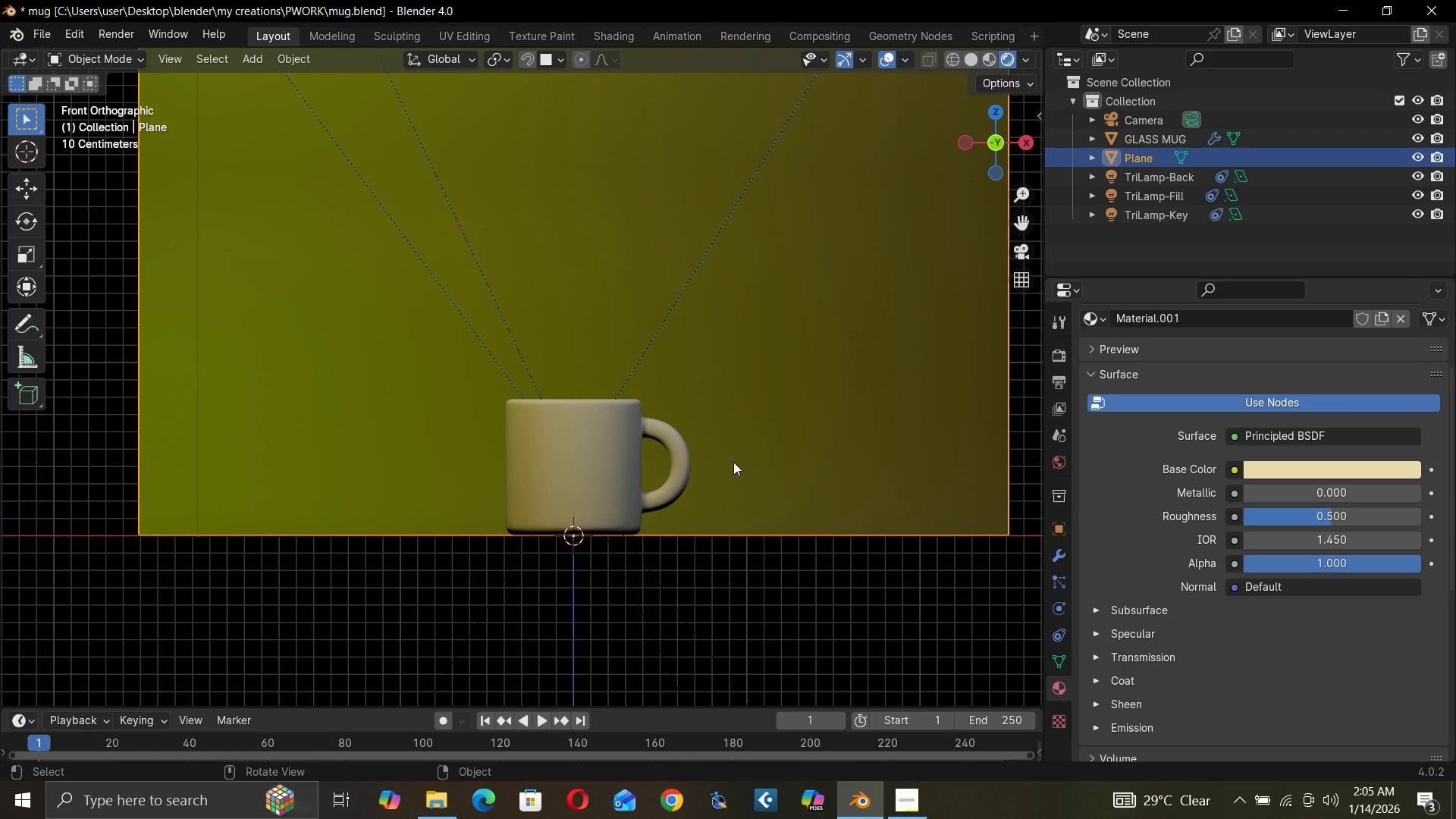 
hold_key(key=ShiftLeft, duration=1.5)
 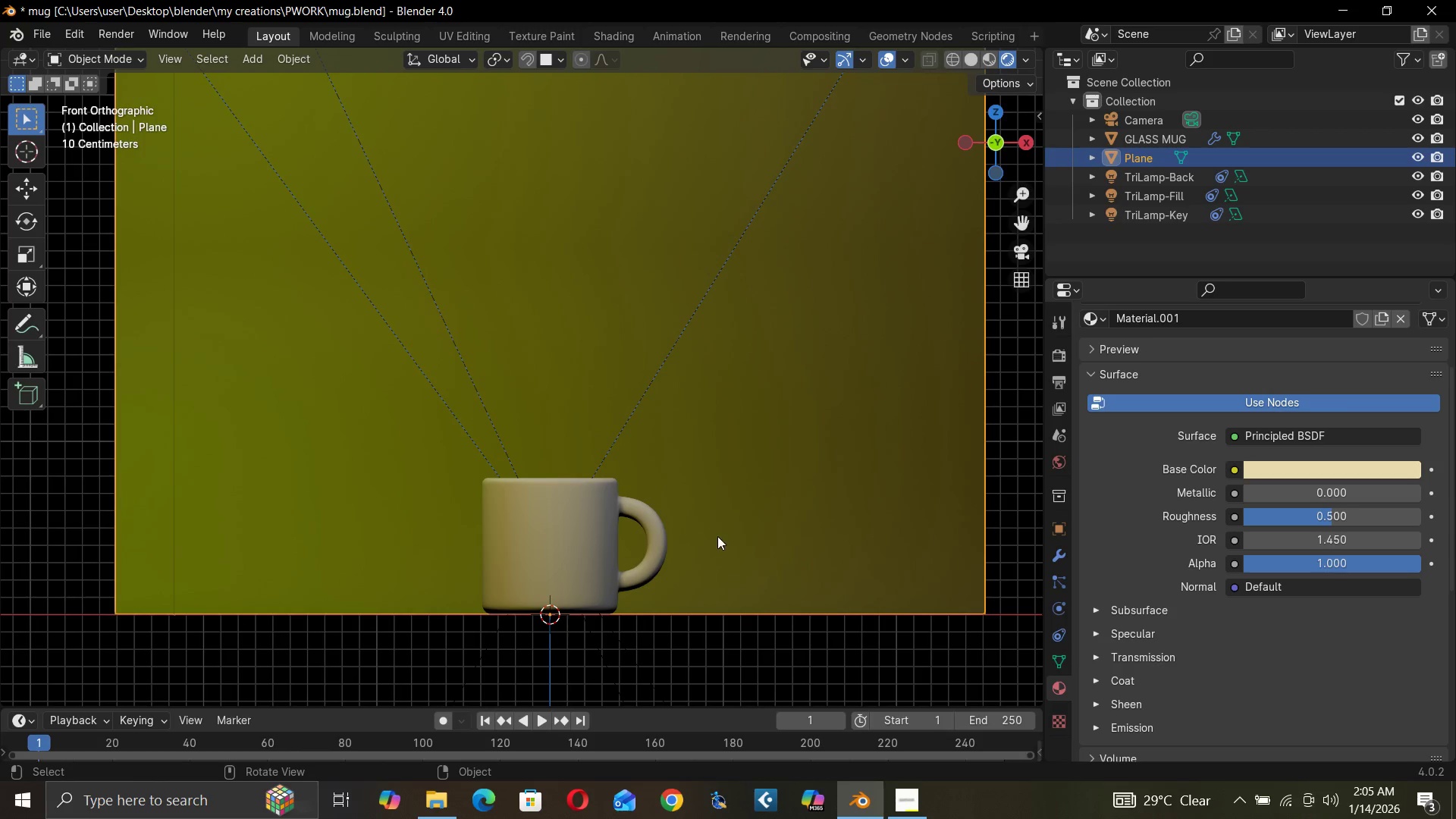 
key(Shift+ShiftLeft)
 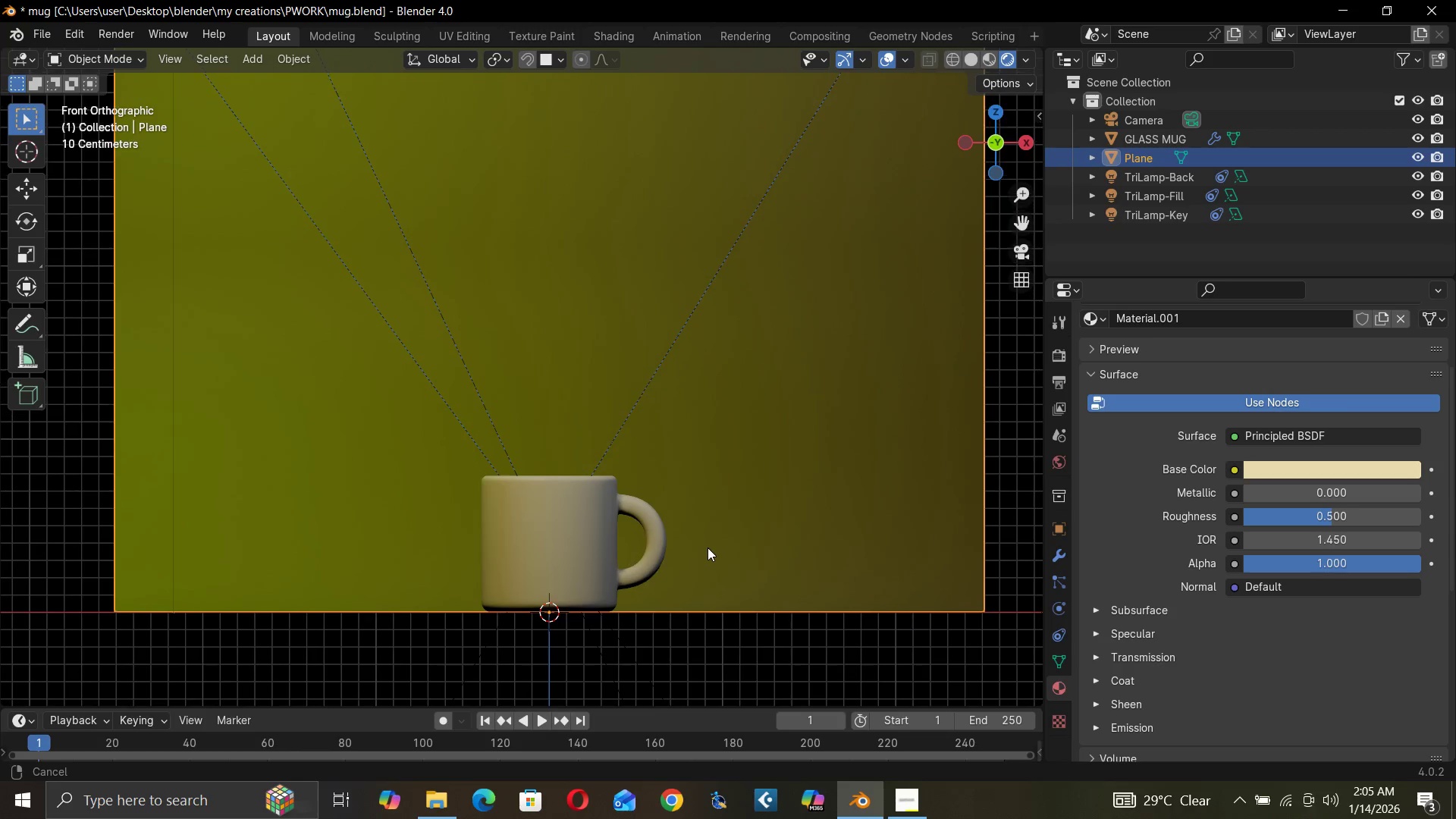 
key(Shift+ShiftLeft)
 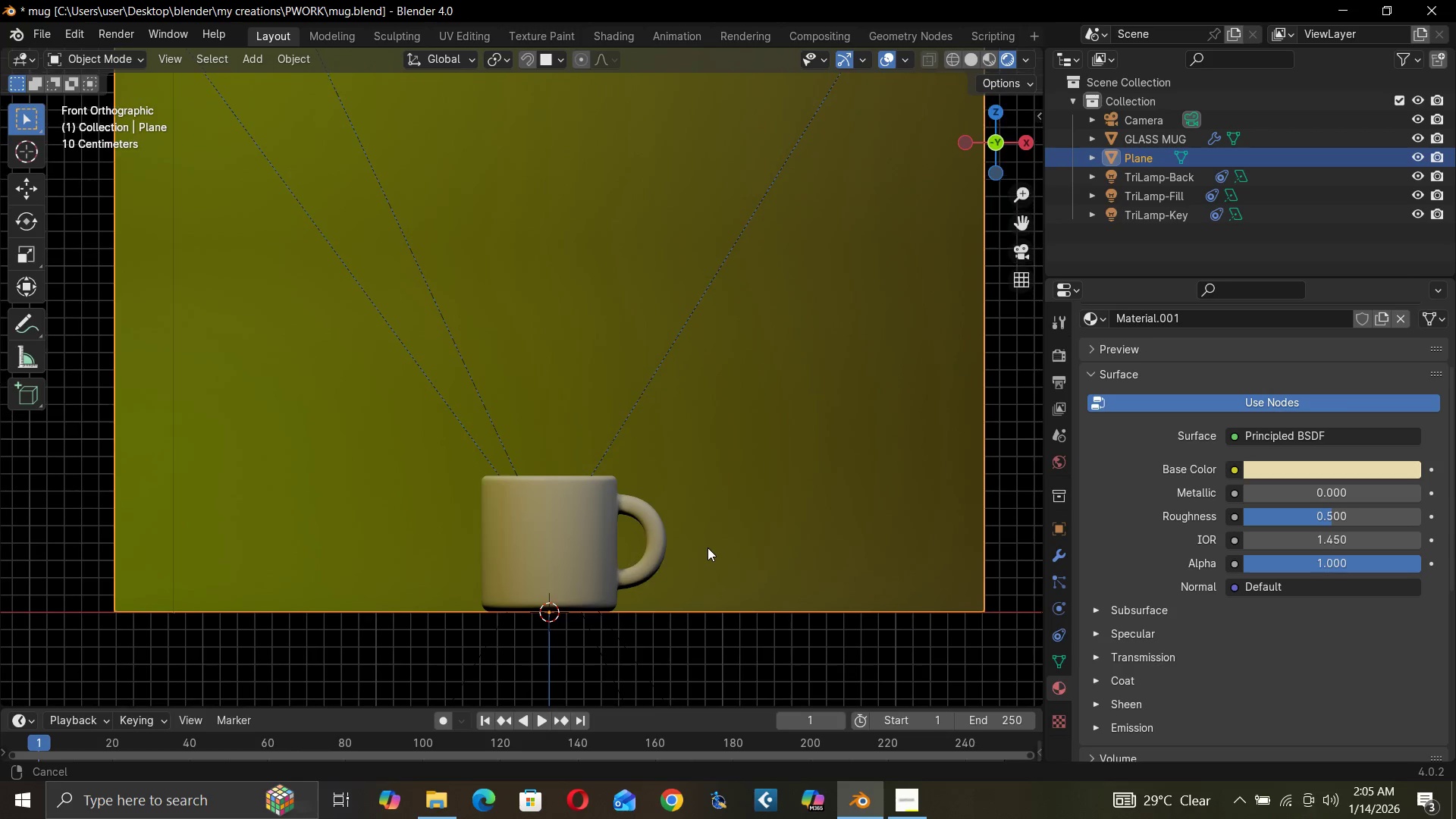 
key(Shift+ShiftLeft)
 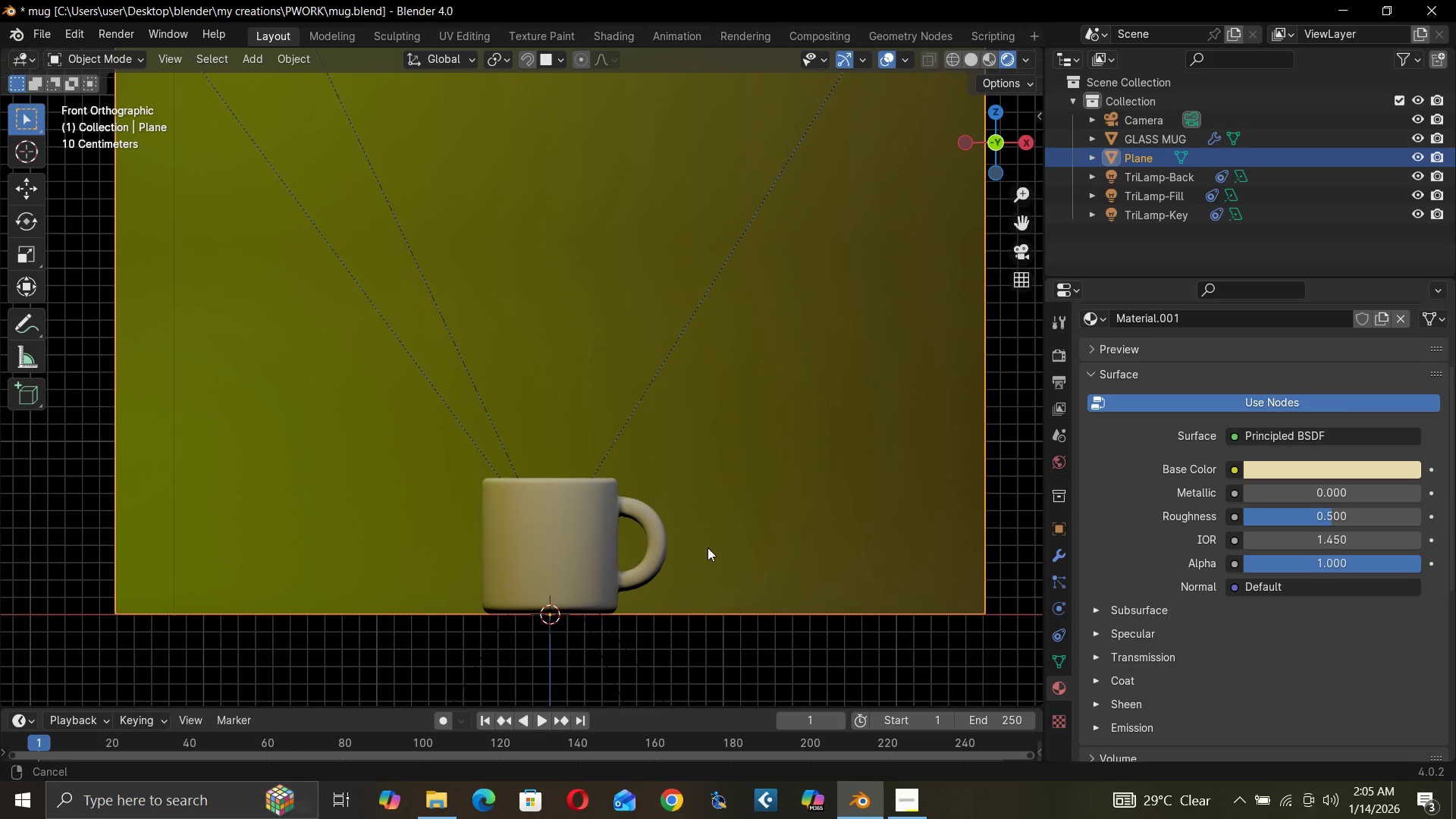 
key(Shift+ShiftLeft)
 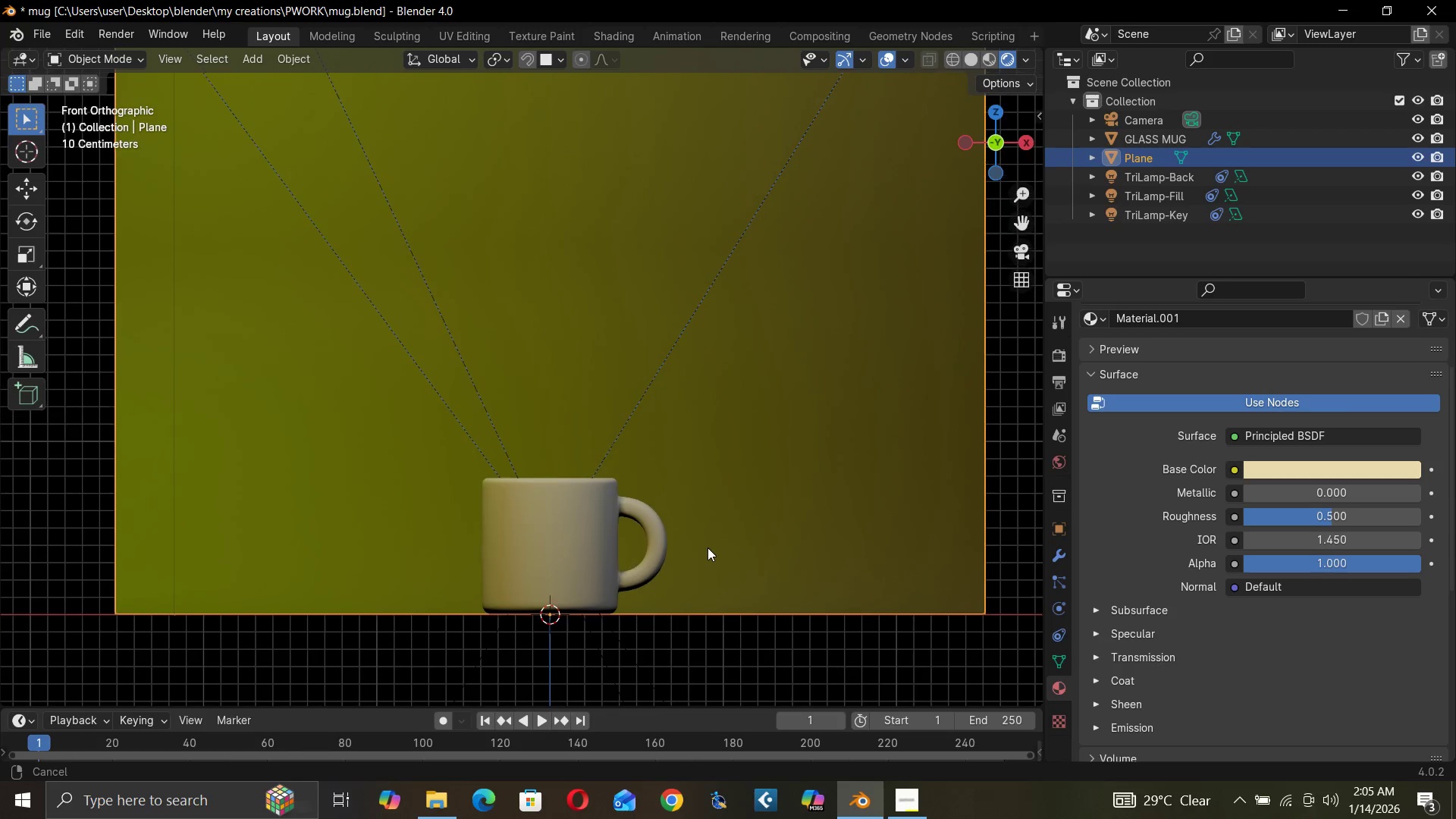 
key(Shift+ShiftLeft)
 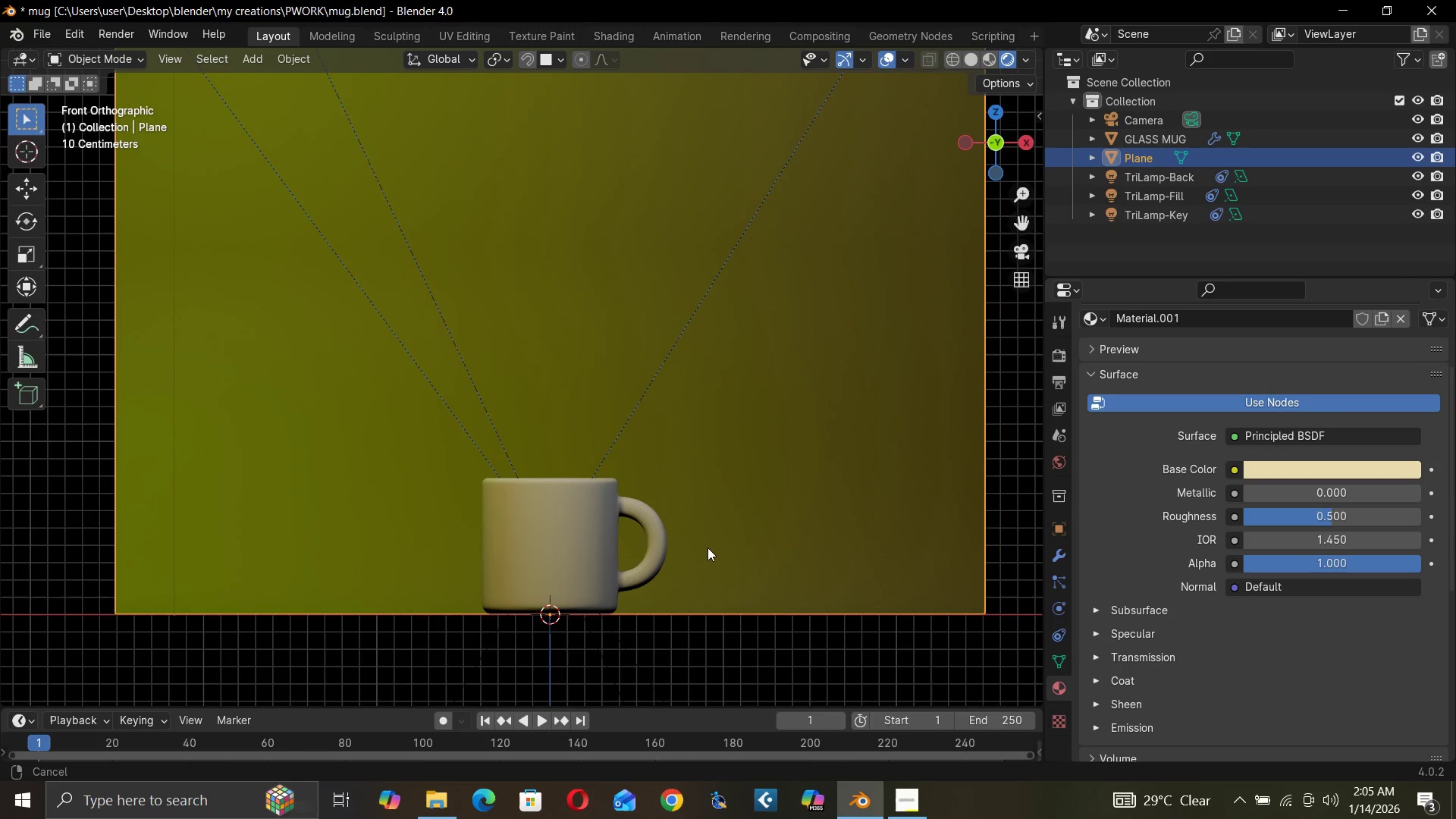 
key(Shift+ShiftLeft)
 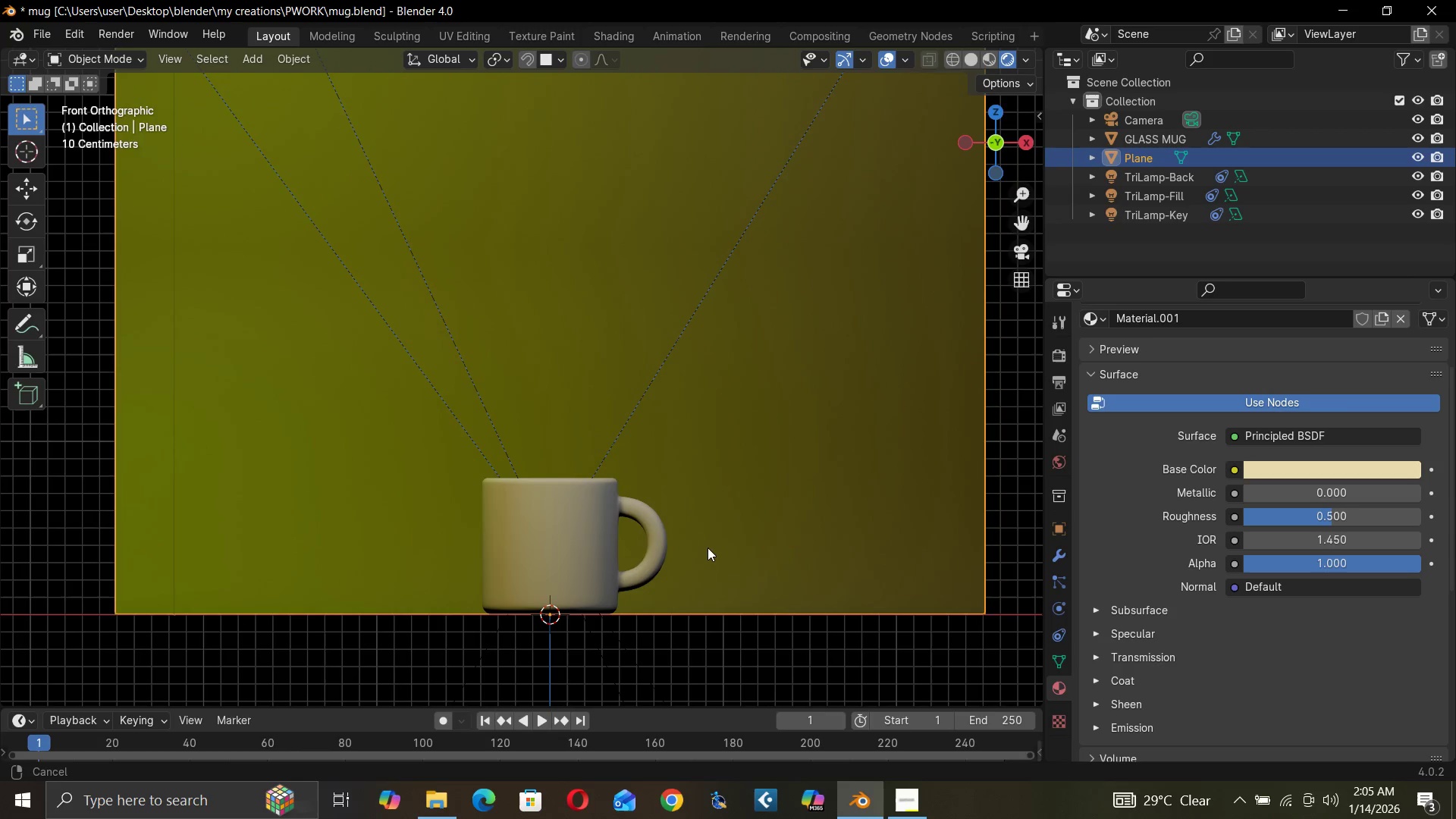 
key(Shift+ShiftLeft)
 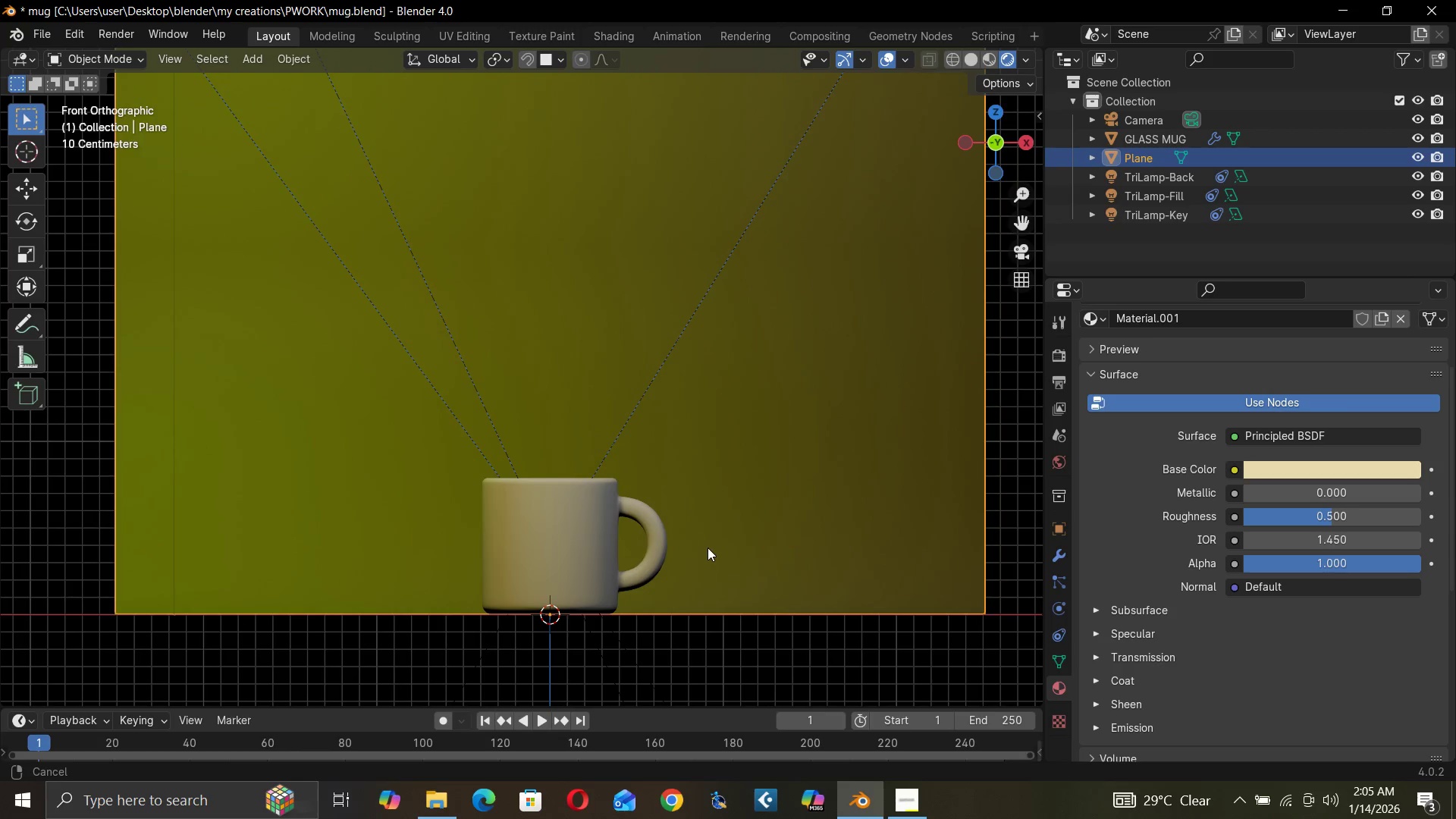 
key(Shift+ShiftLeft)
 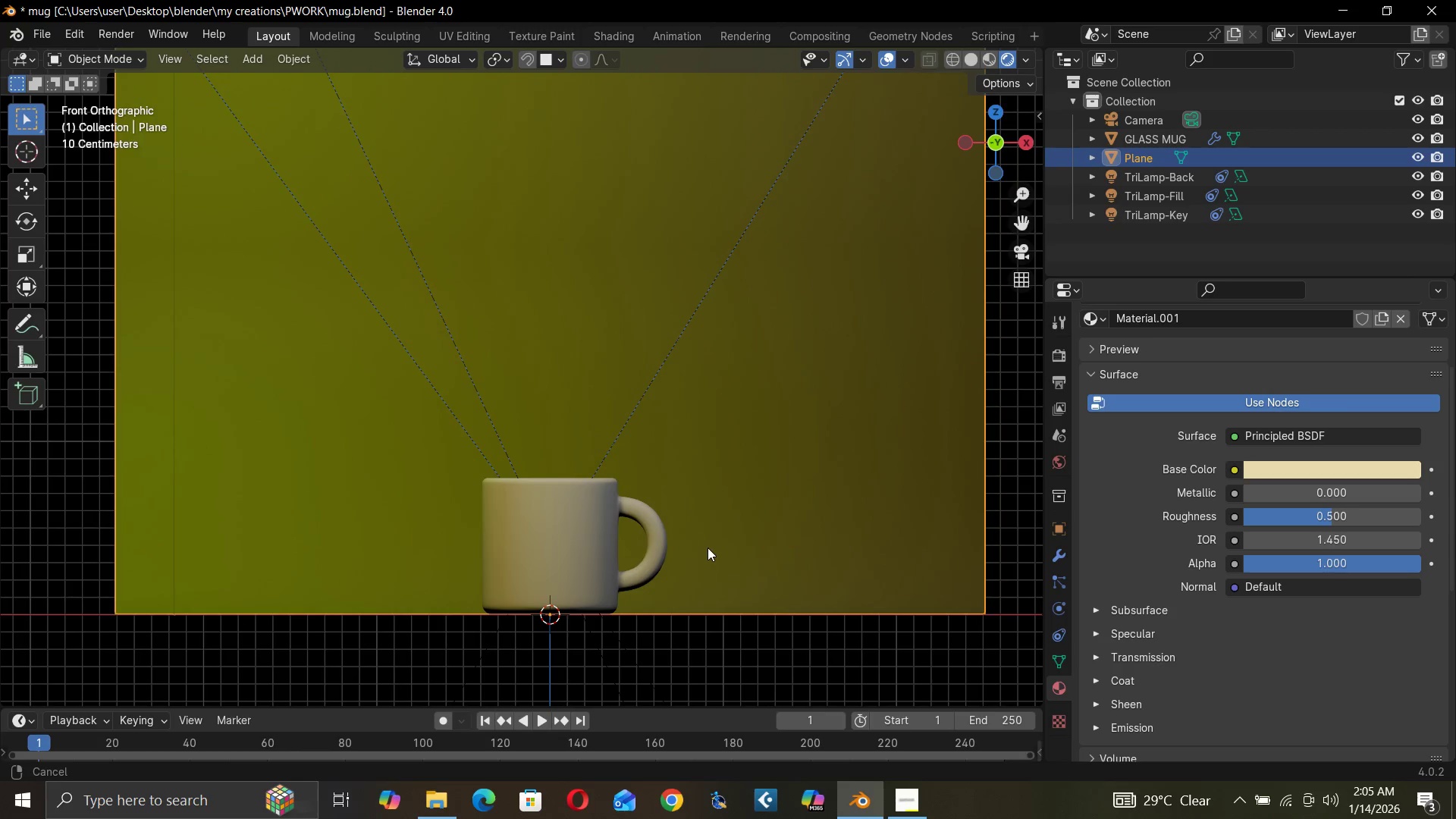 
key(Shift+ShiftLeft)
 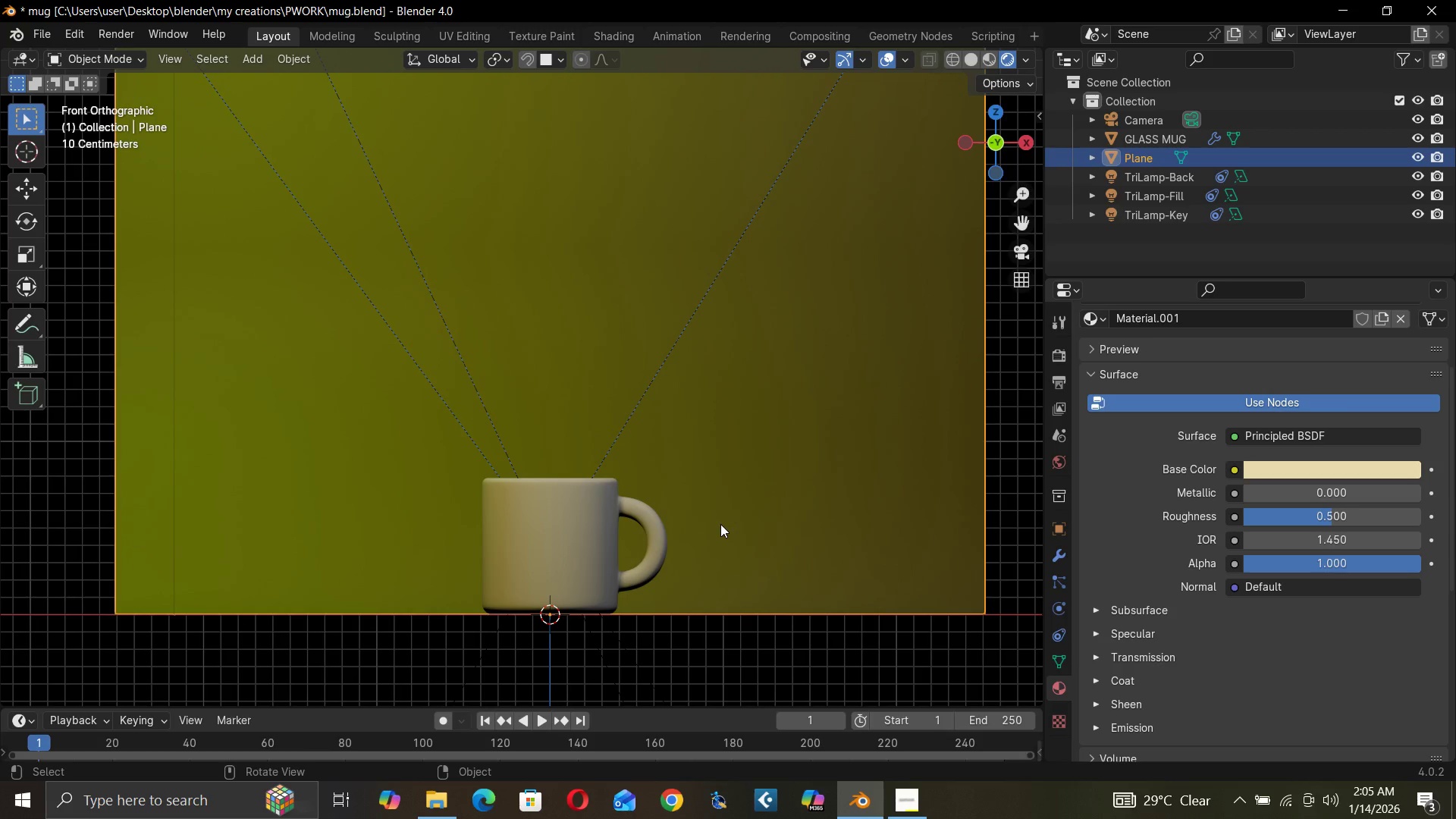 
hold_key(key=ShiftLeft, duration=1.52)
 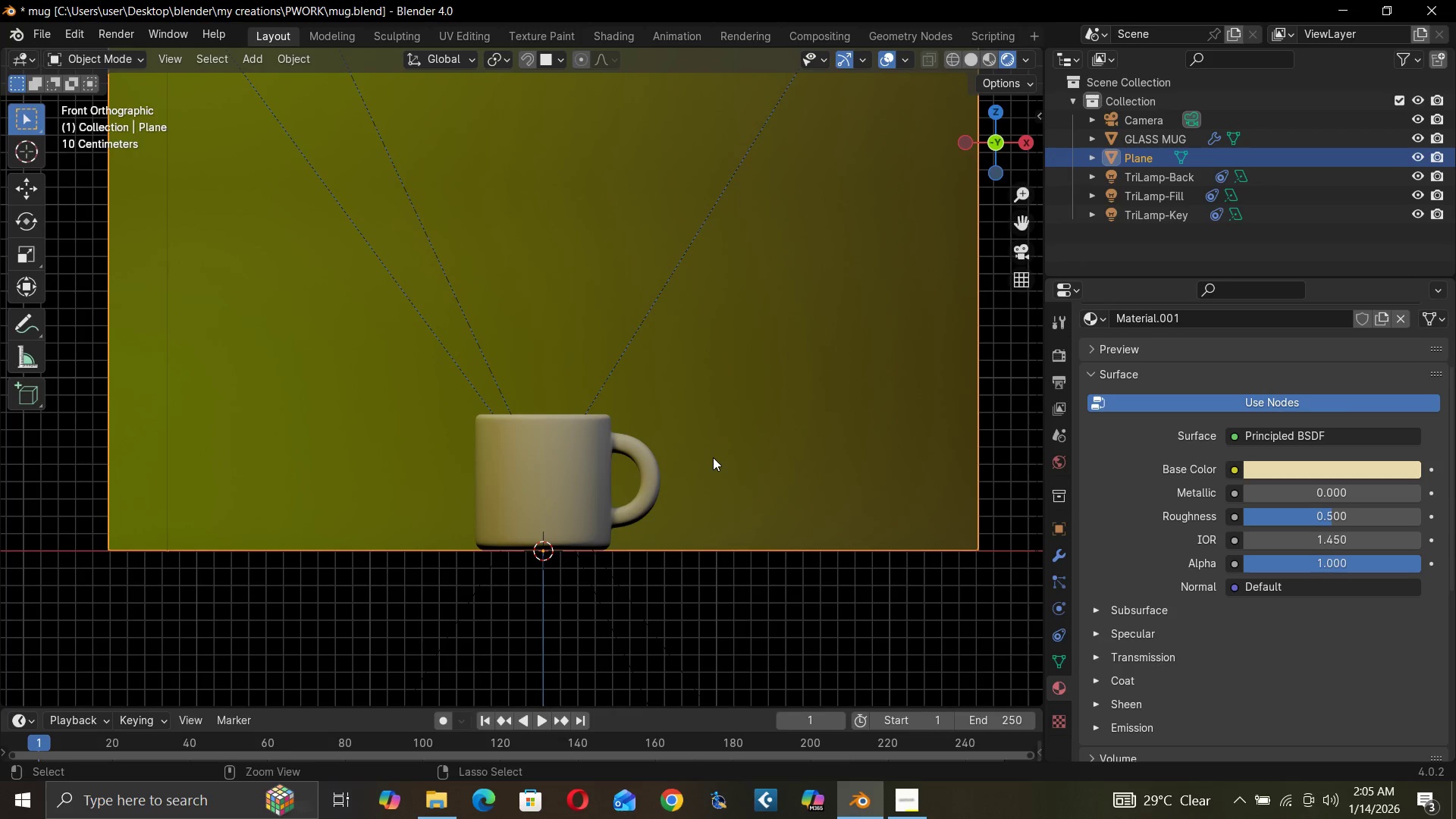 
key(Shift+ShiftLeft)
 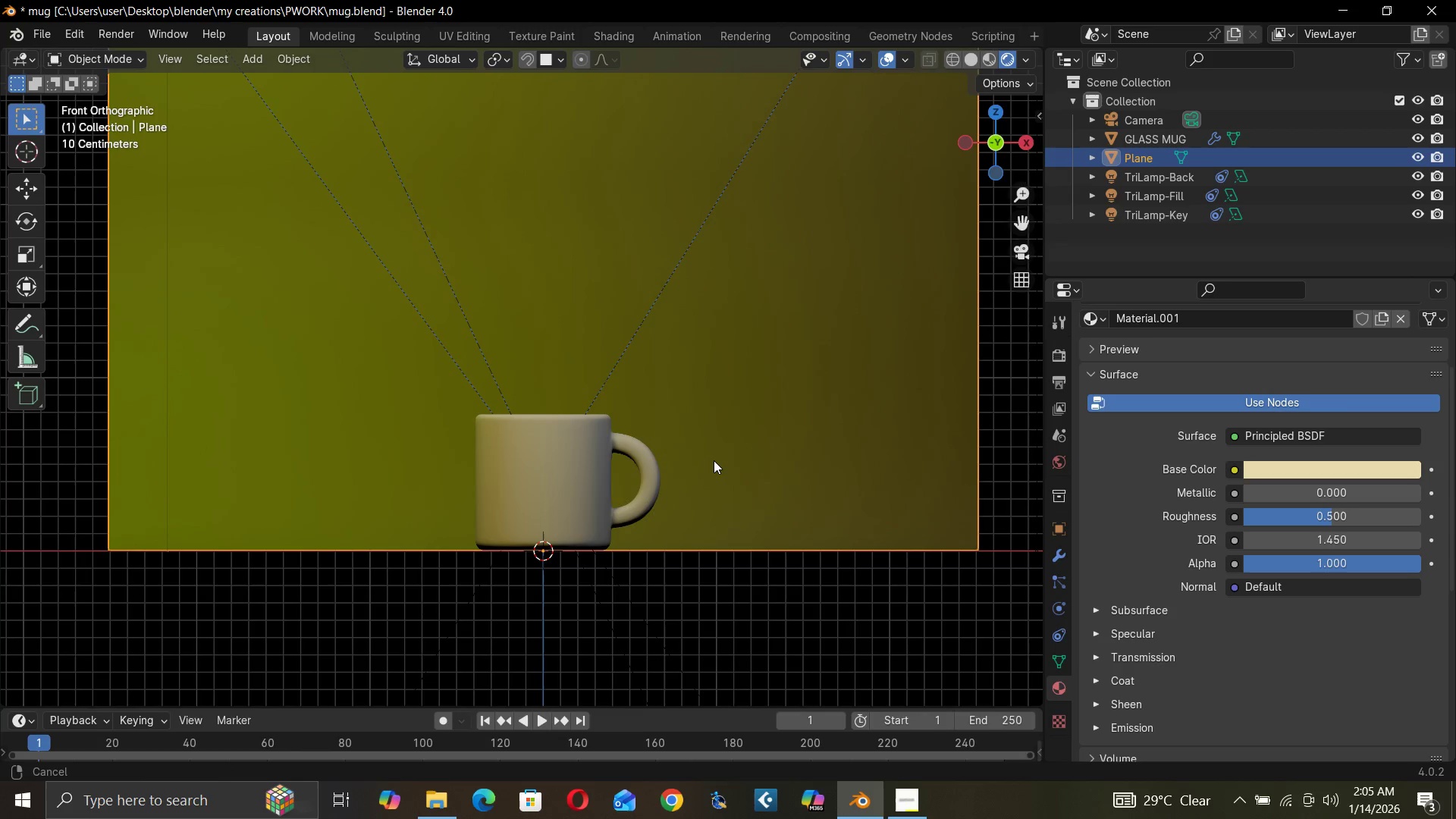 
key(Shift+ShiftLeft)
 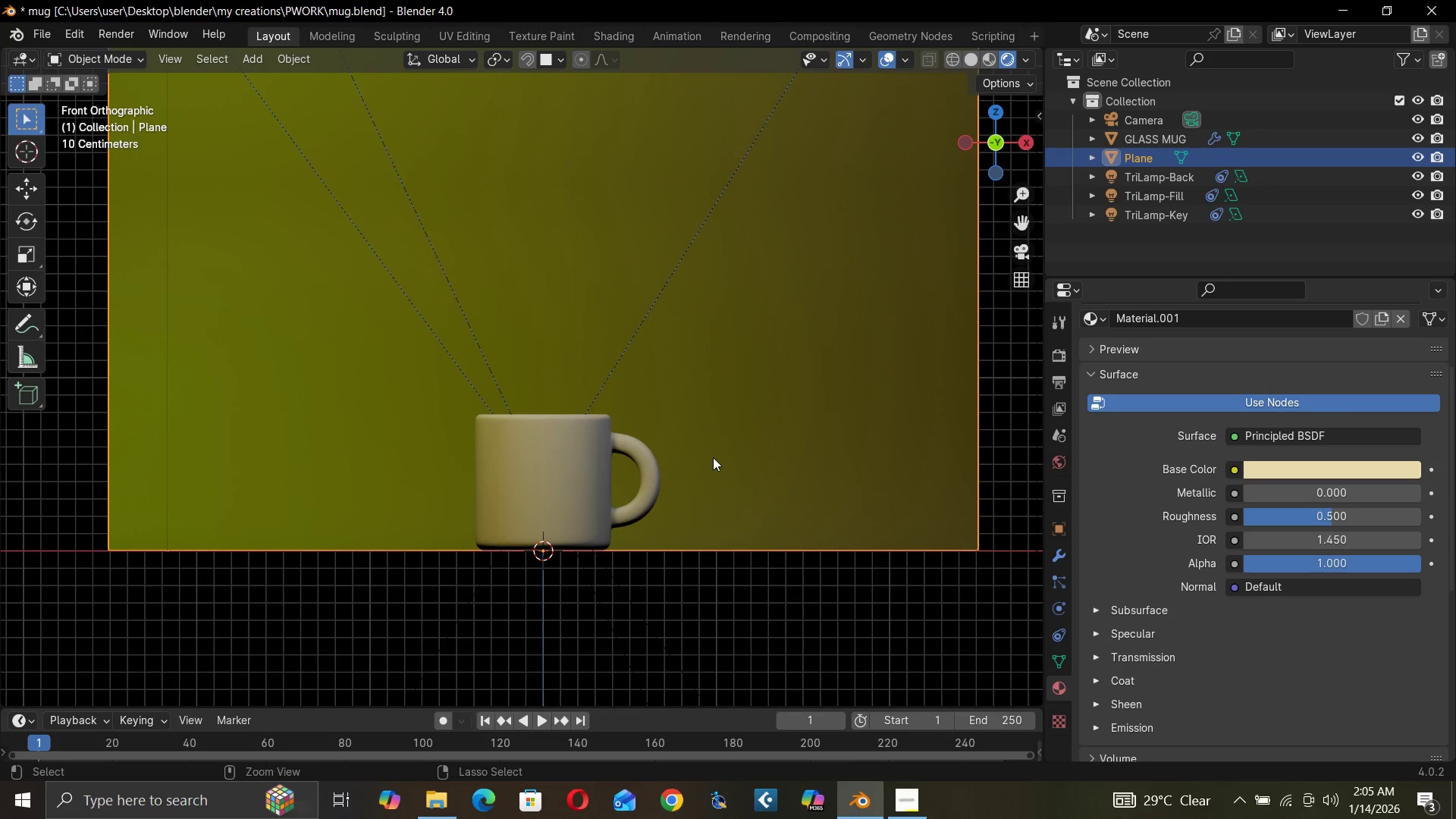 
key(Alt+Control+Insert)
 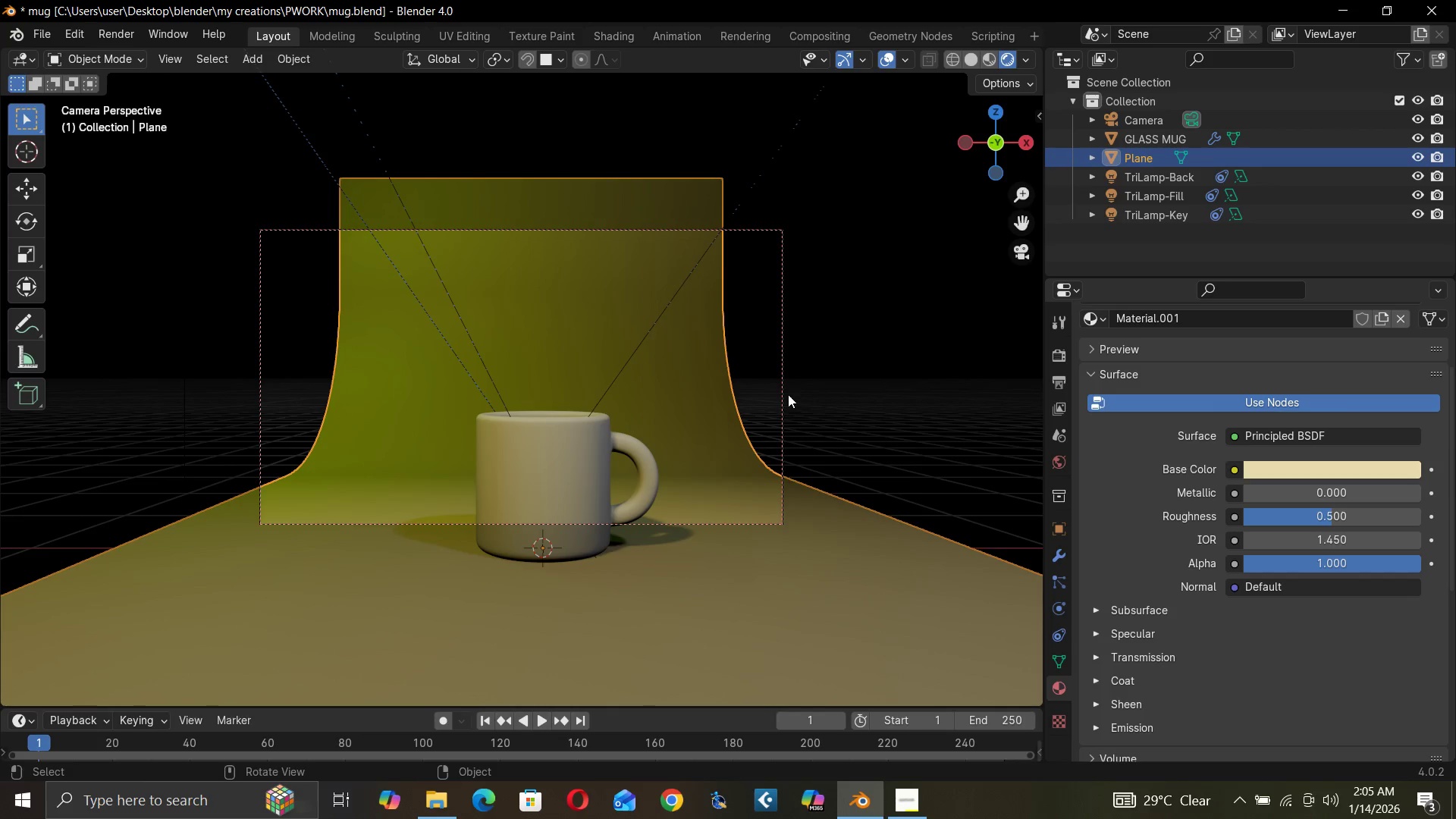 
left_click([783, 383])
 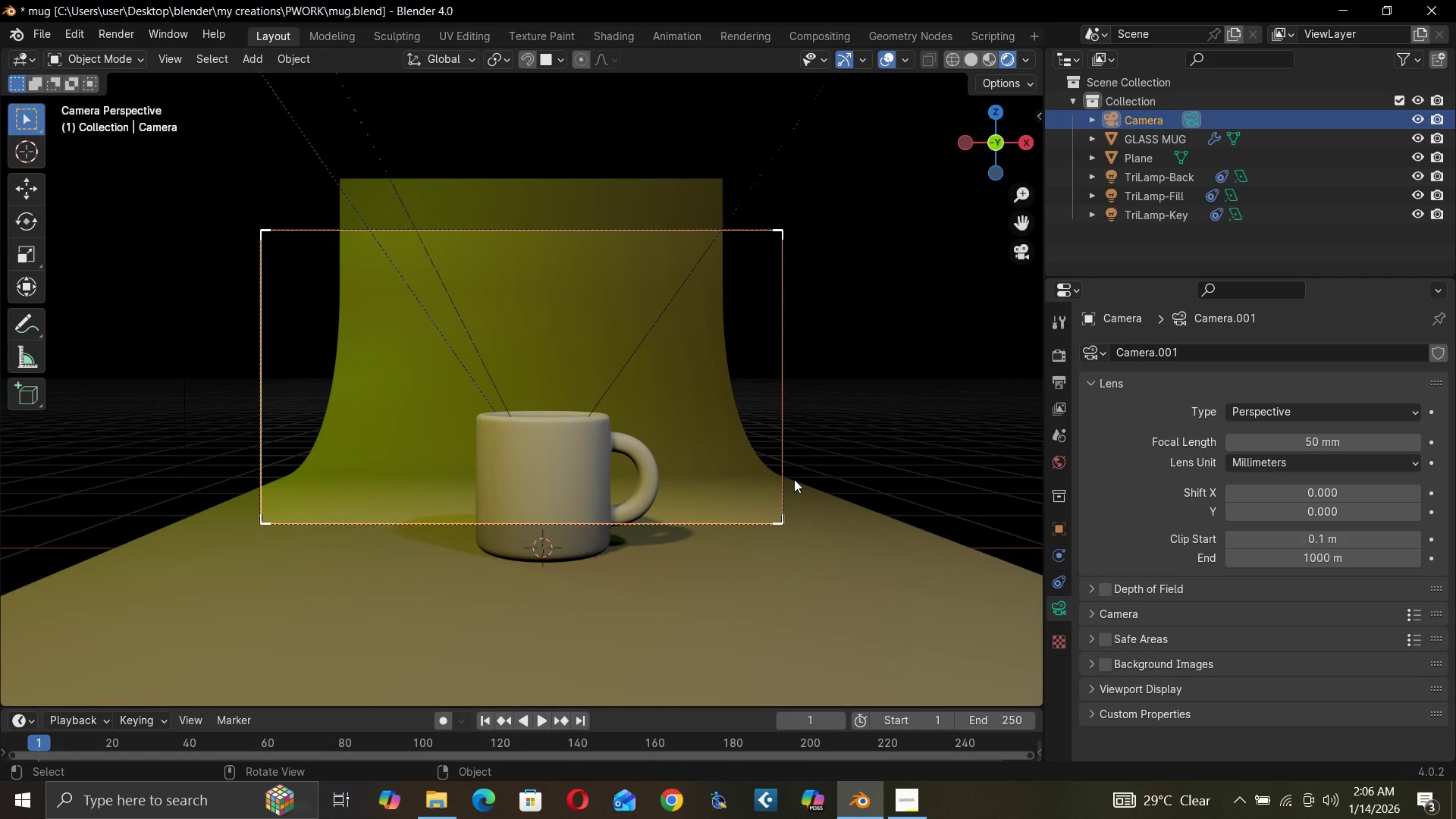 
type(GZ)
 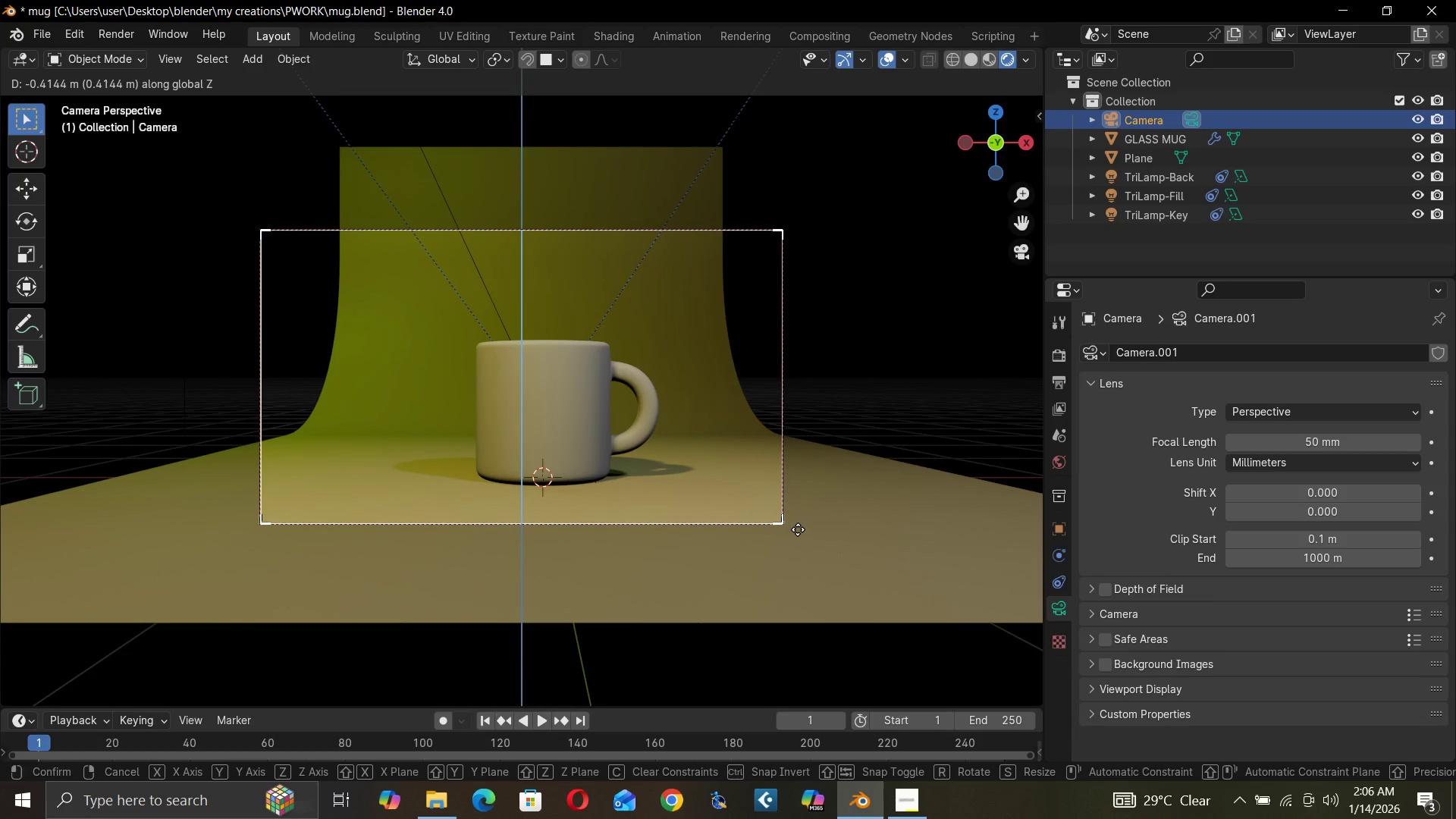 
left_click([798, 529])
 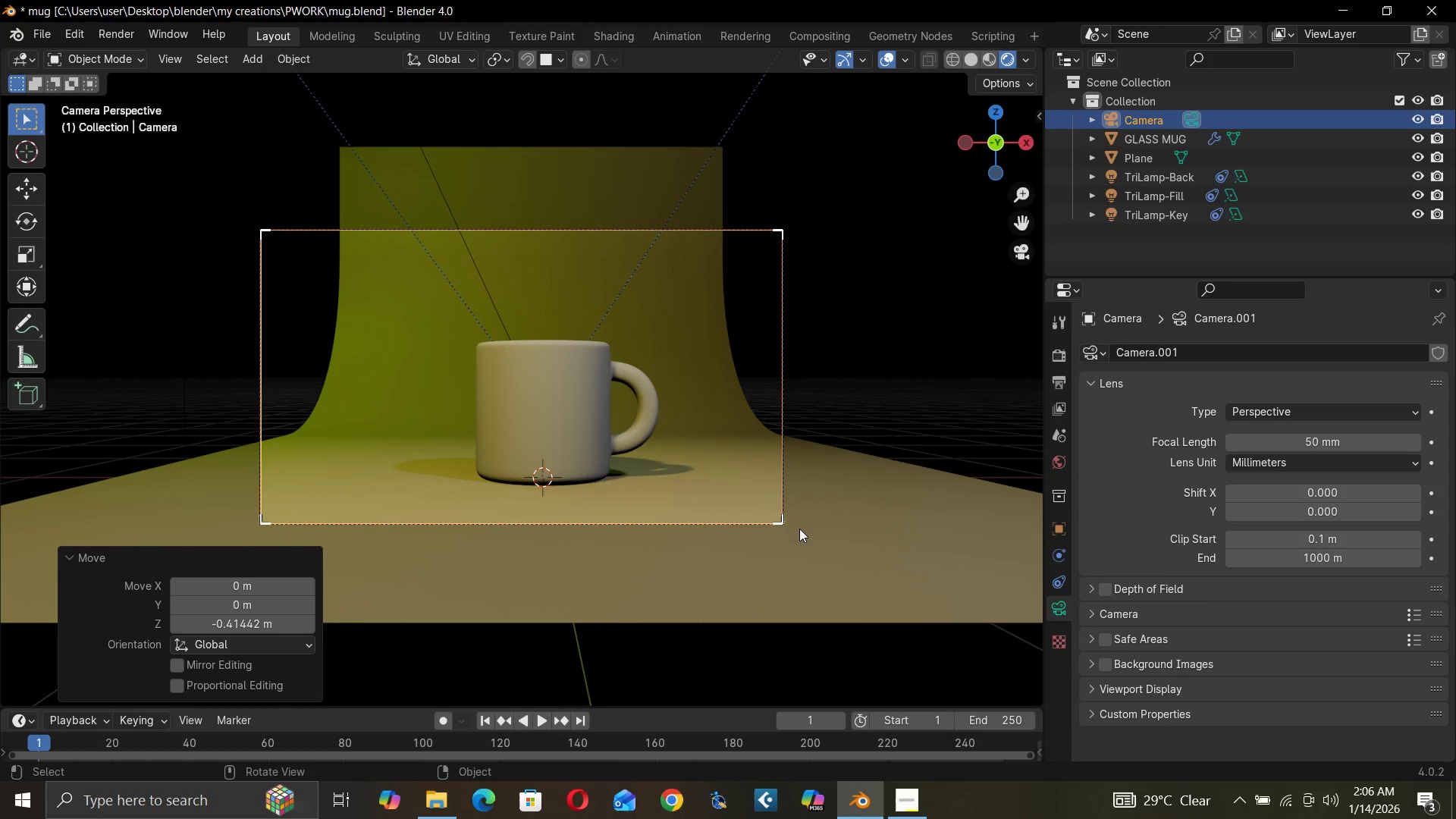 
key(End)
 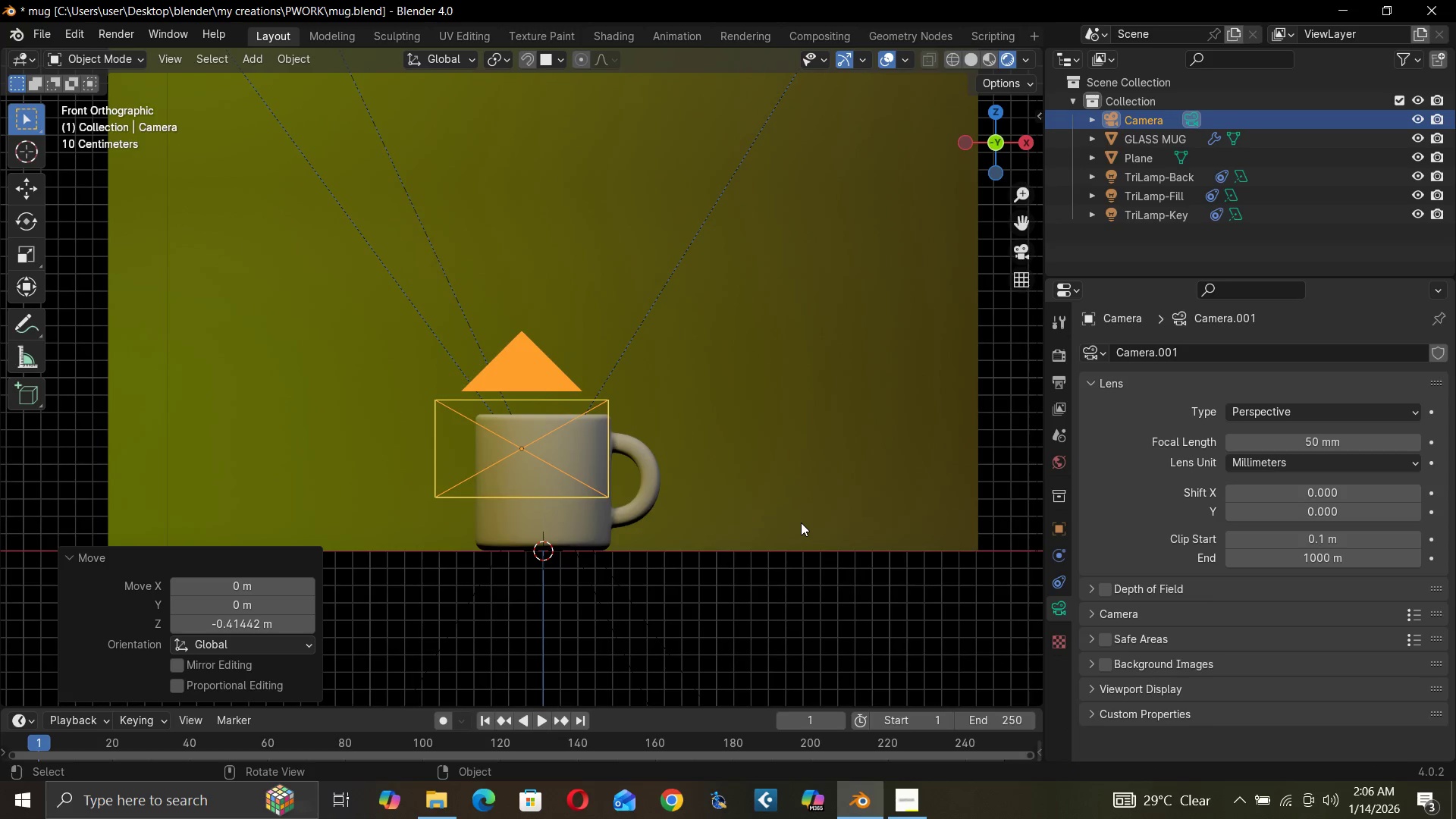 
key(End)
 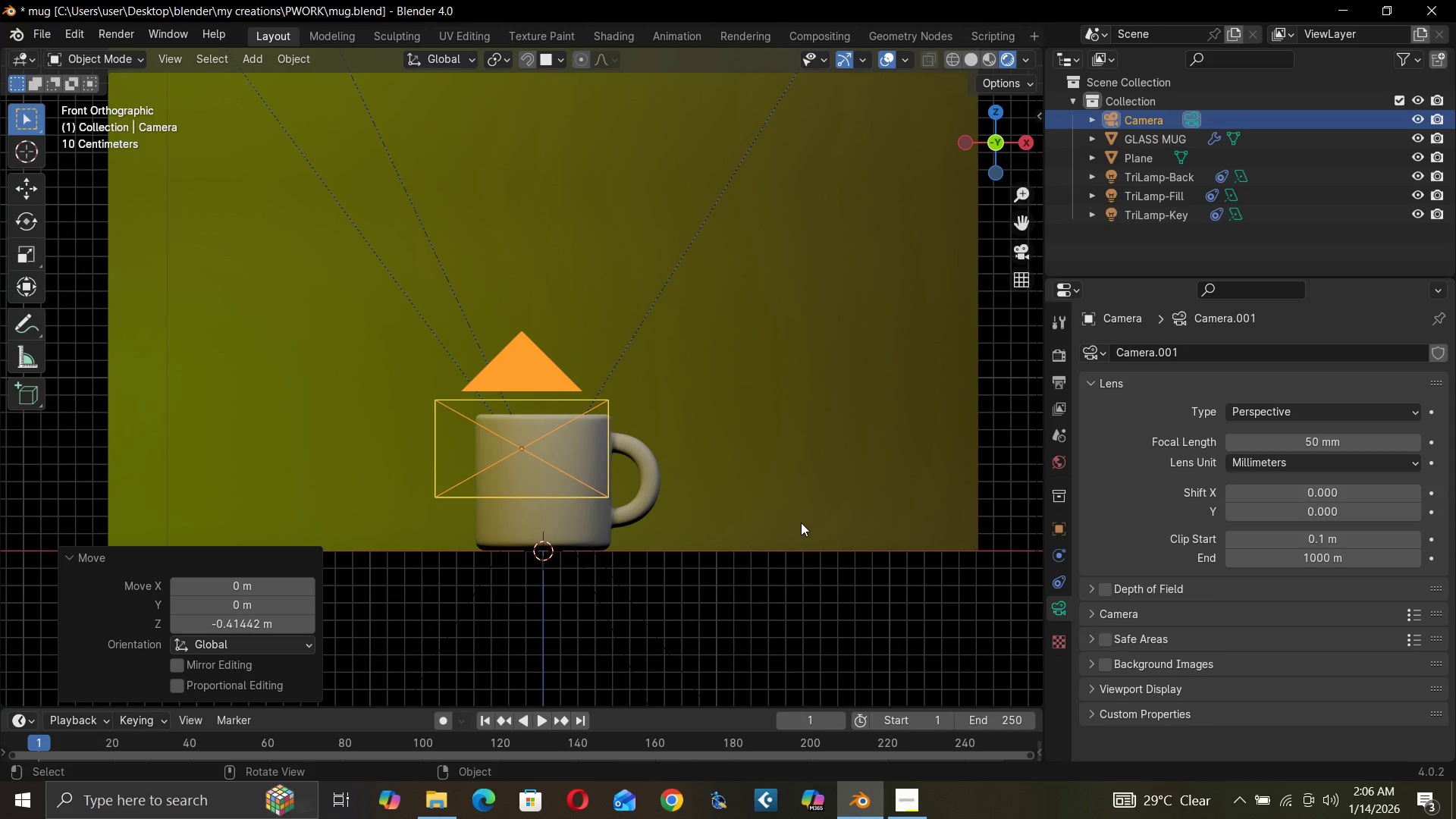 
key(End)
 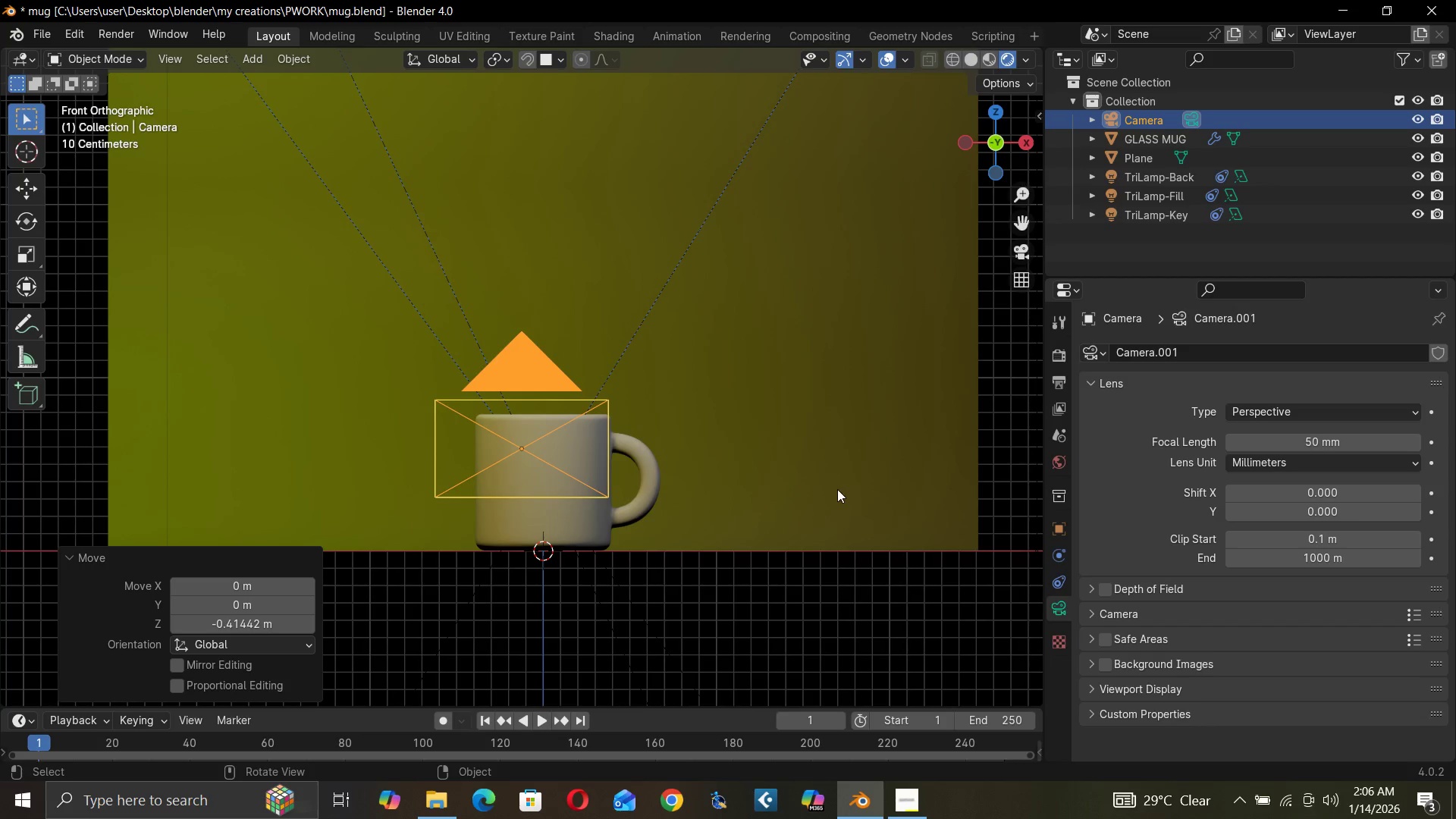 
key(Alt+Control+Insert)
 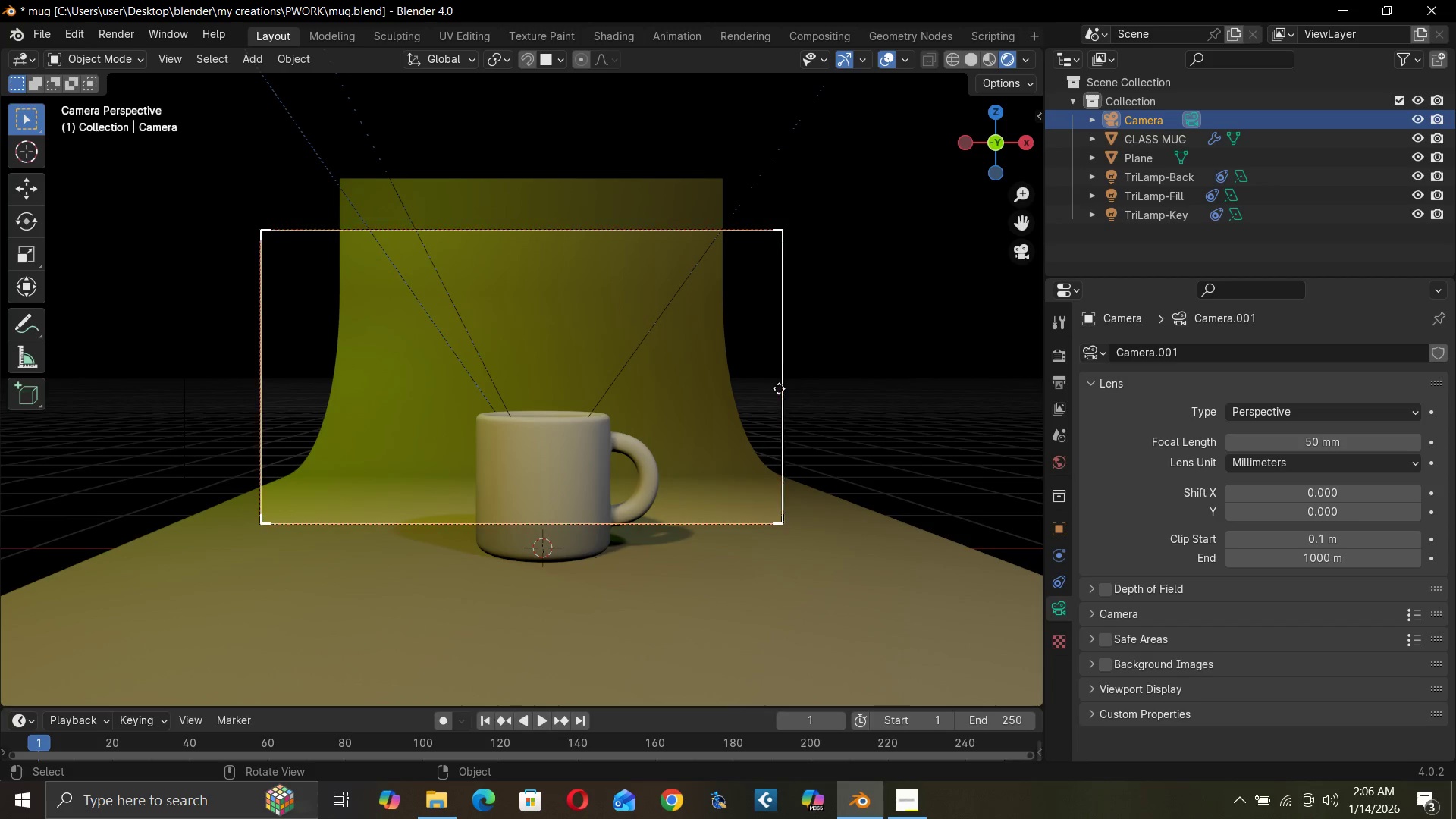 
left_click([783, 381])
 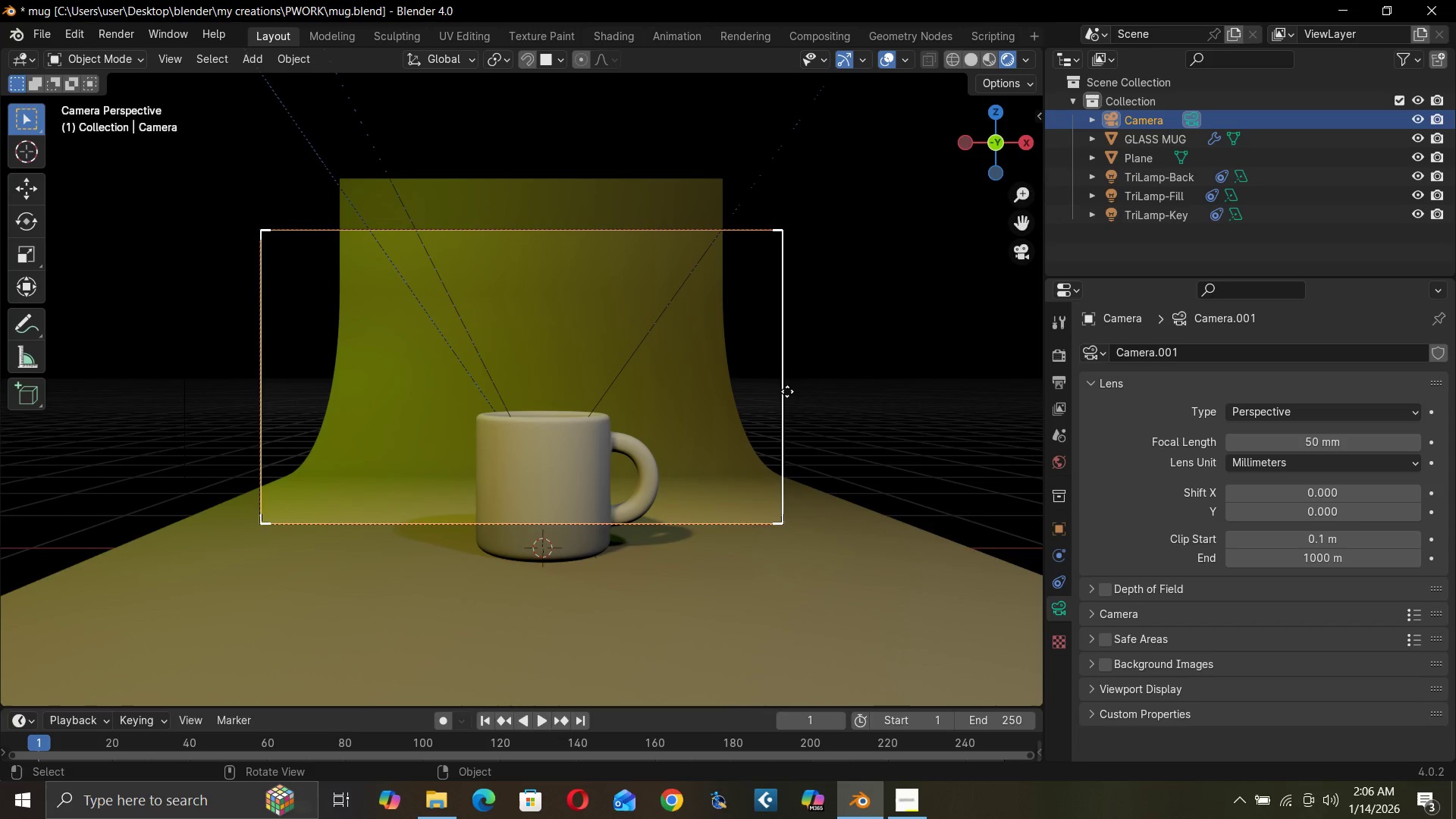 
left_click([784, 394])
 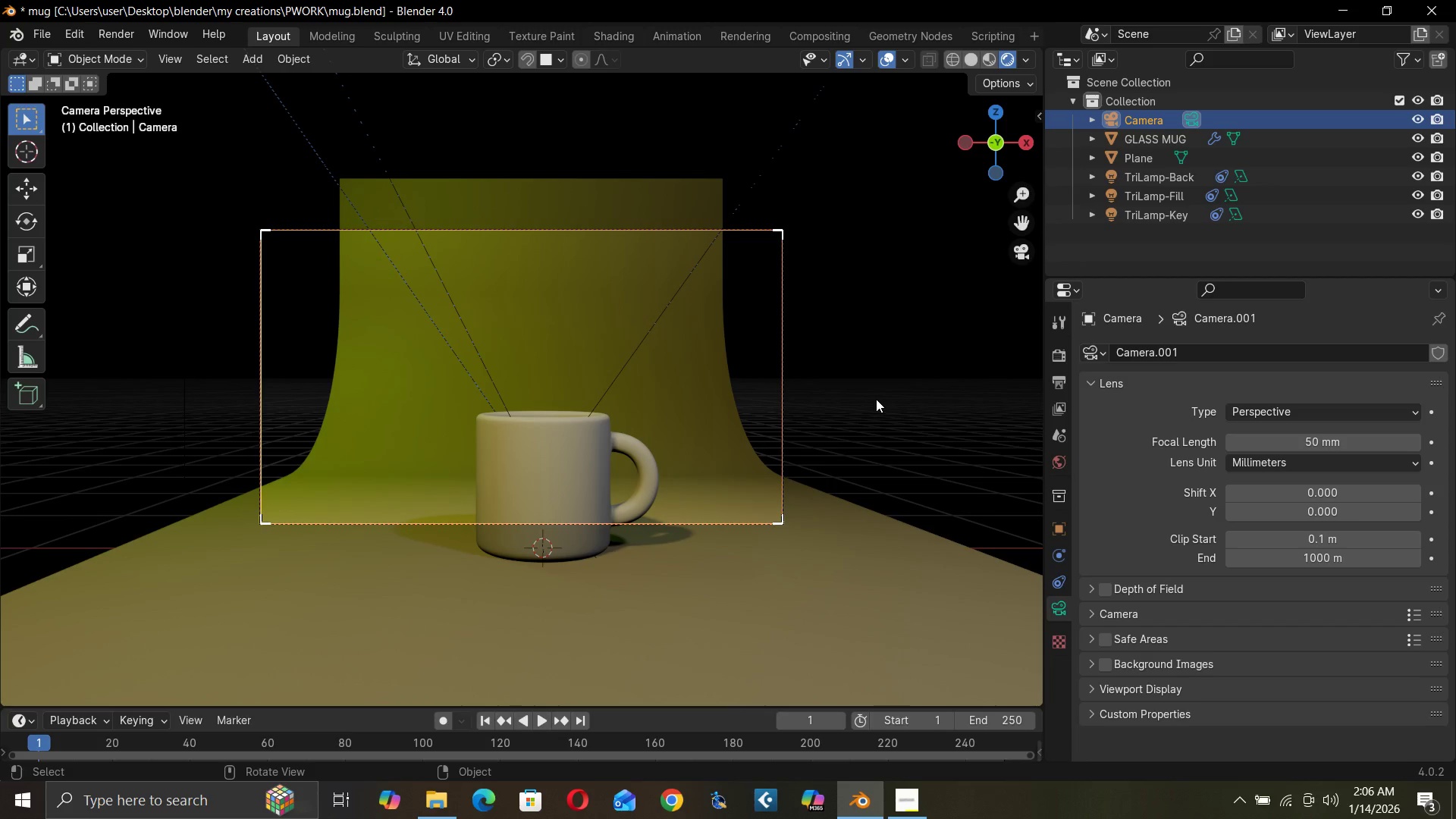 
key(G)
 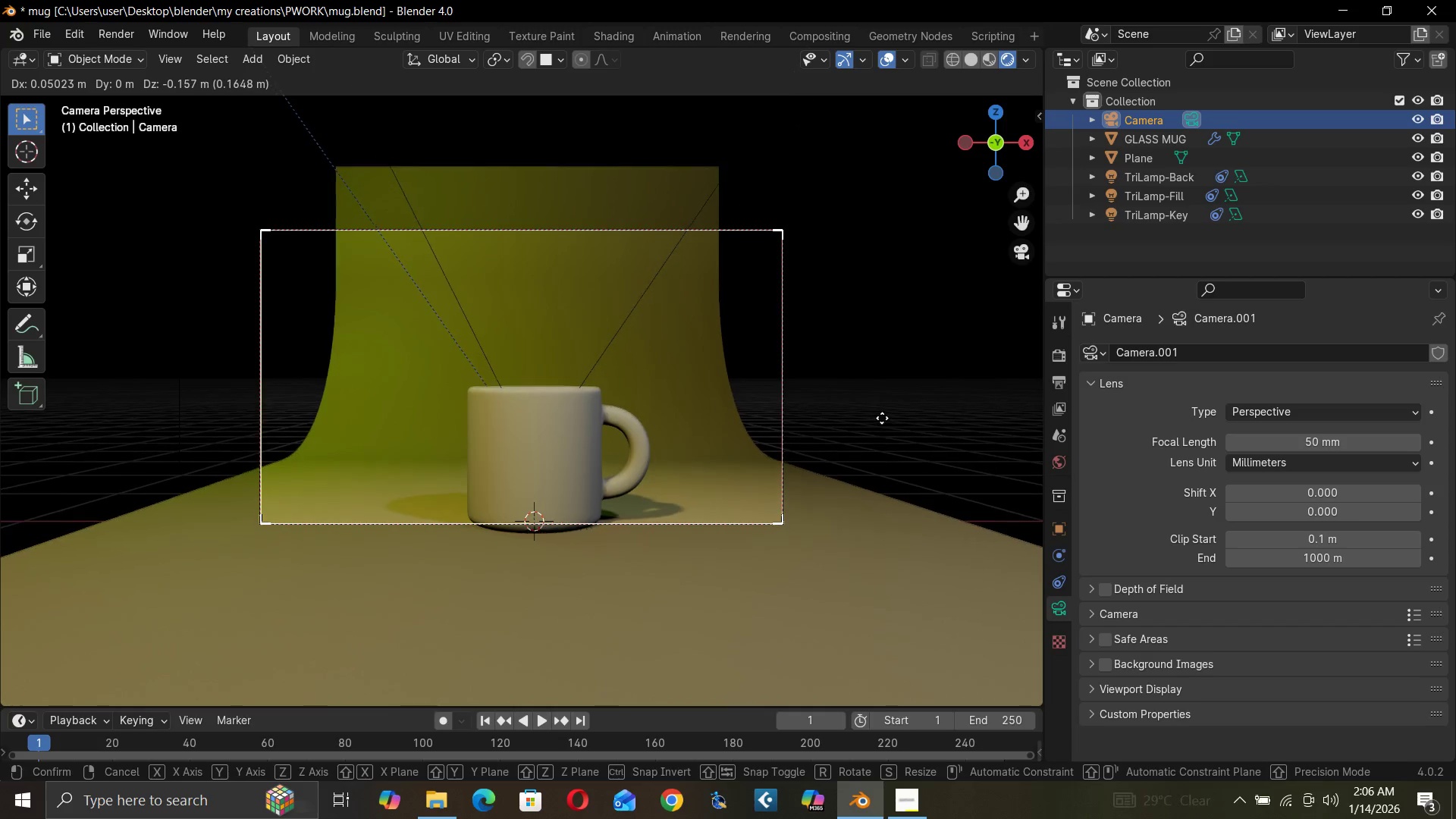 
key(Z)
 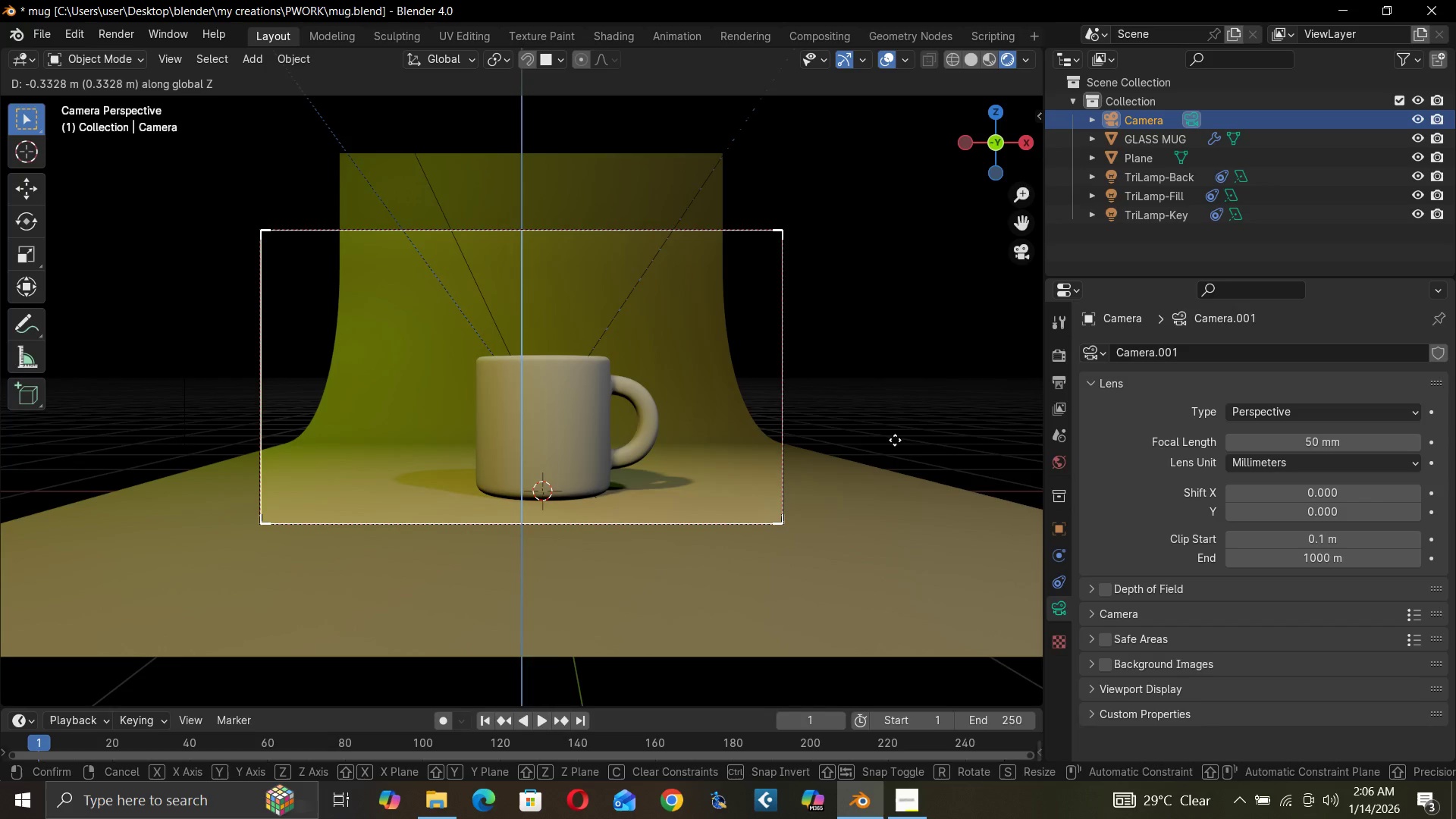 
left_click([895, 442])
 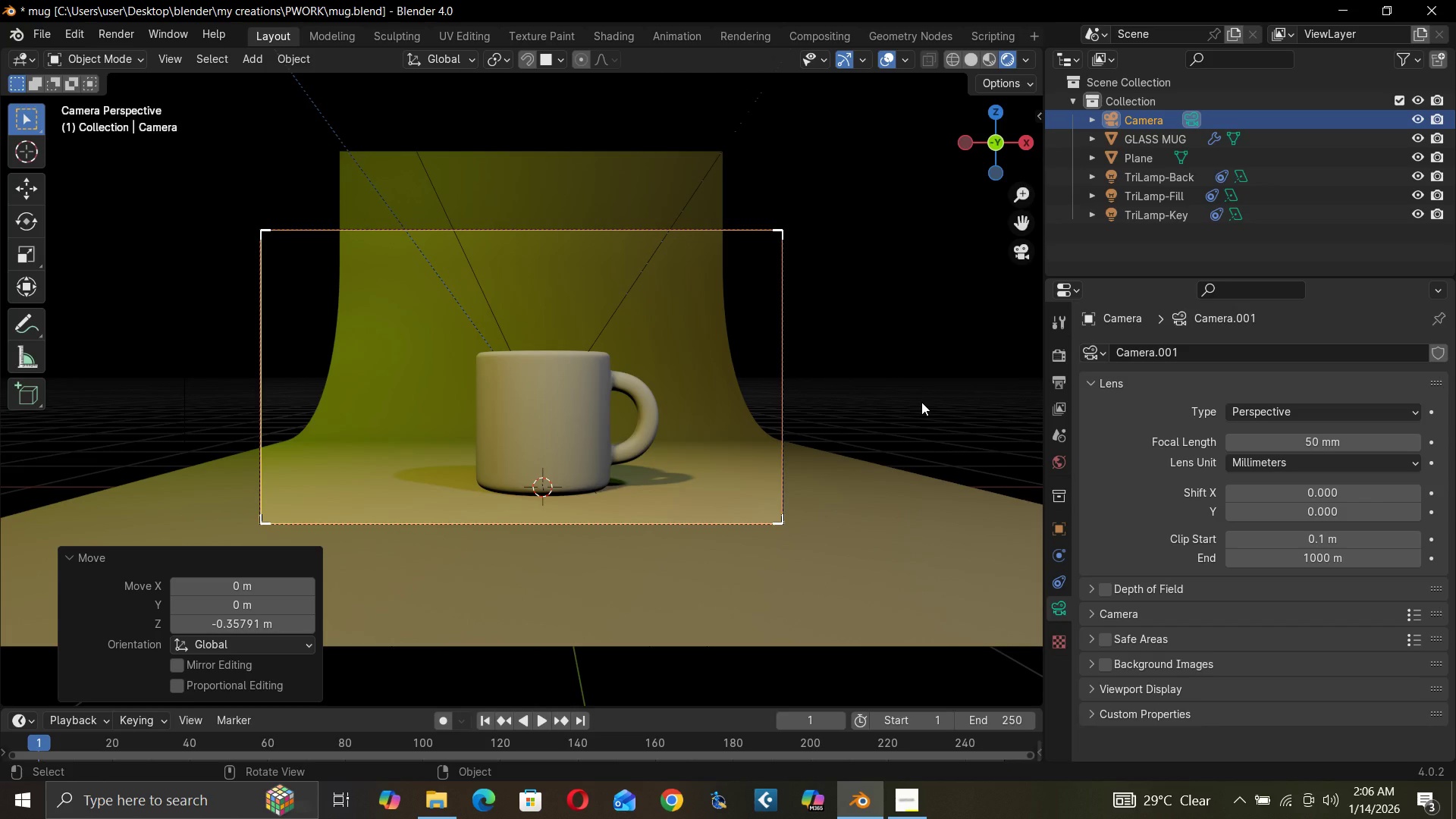 
key(A)
 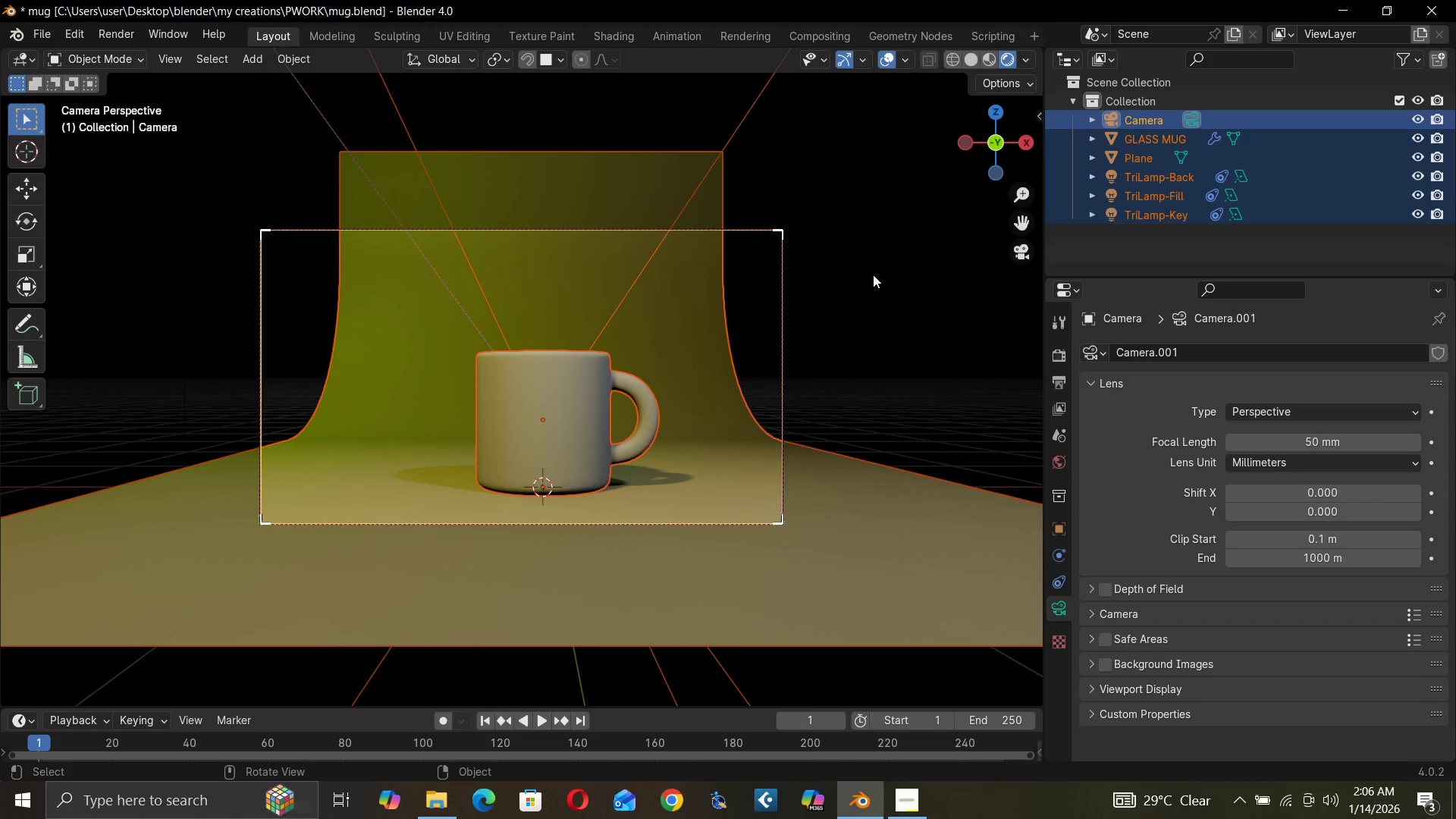 
hold_key(key=ControlLeft, duration=0.89)
left_click_drag(start_coordinate=[830, 267], to_coordinate=[777, 318])
 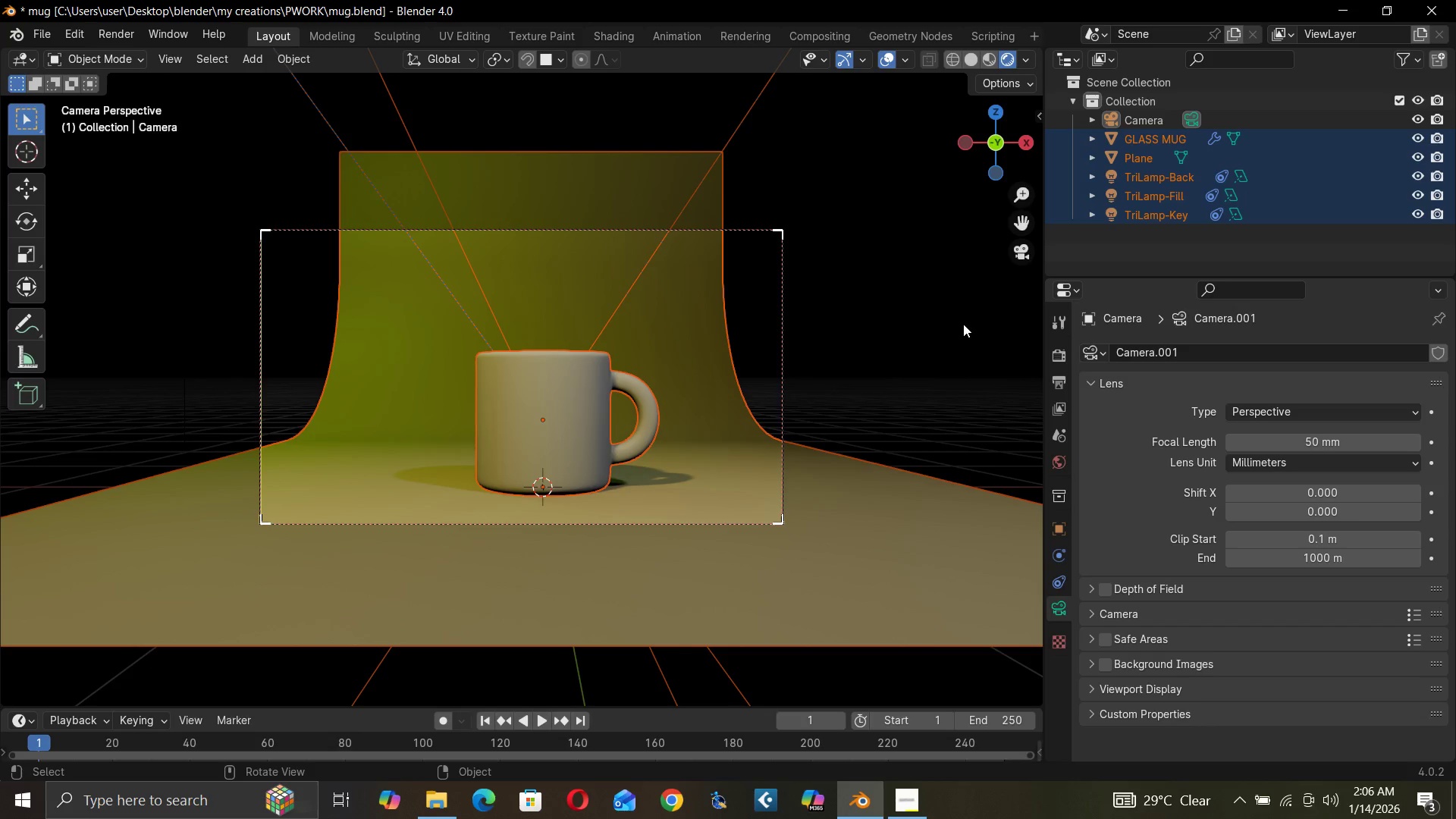 
type(GX)
 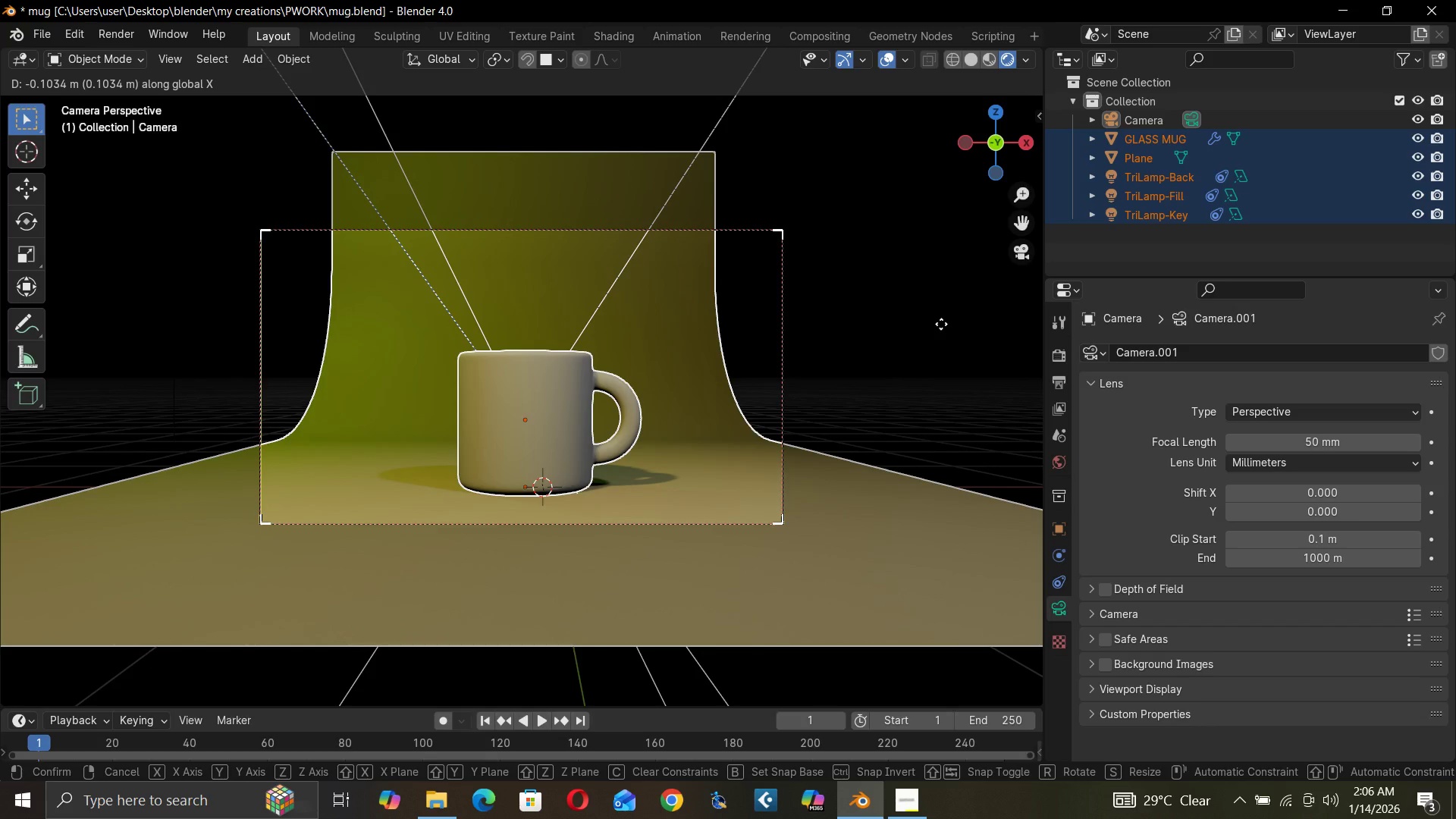 
wait(5.28)
 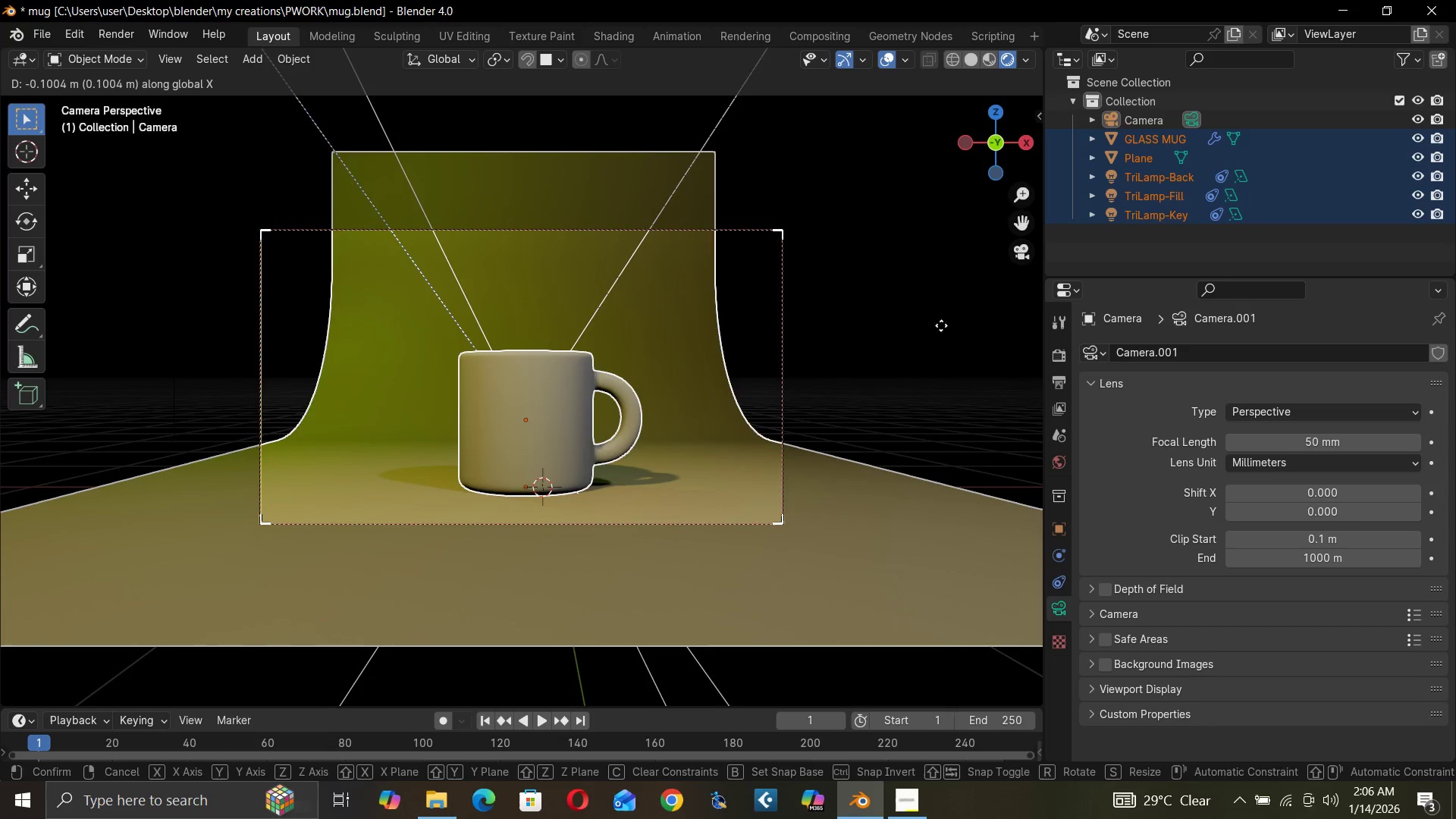 
left_click([941, 323])
 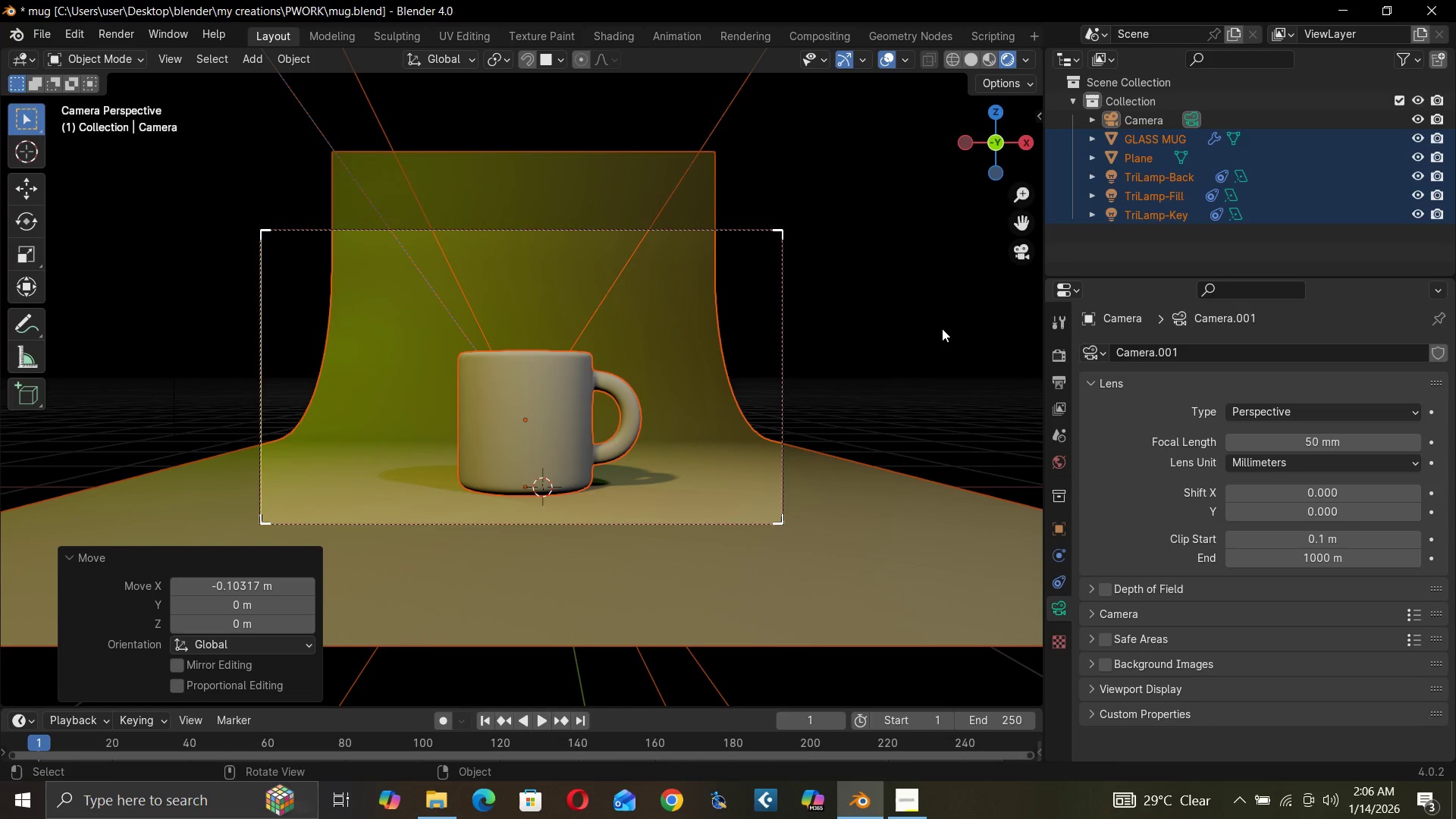 
key(End)
 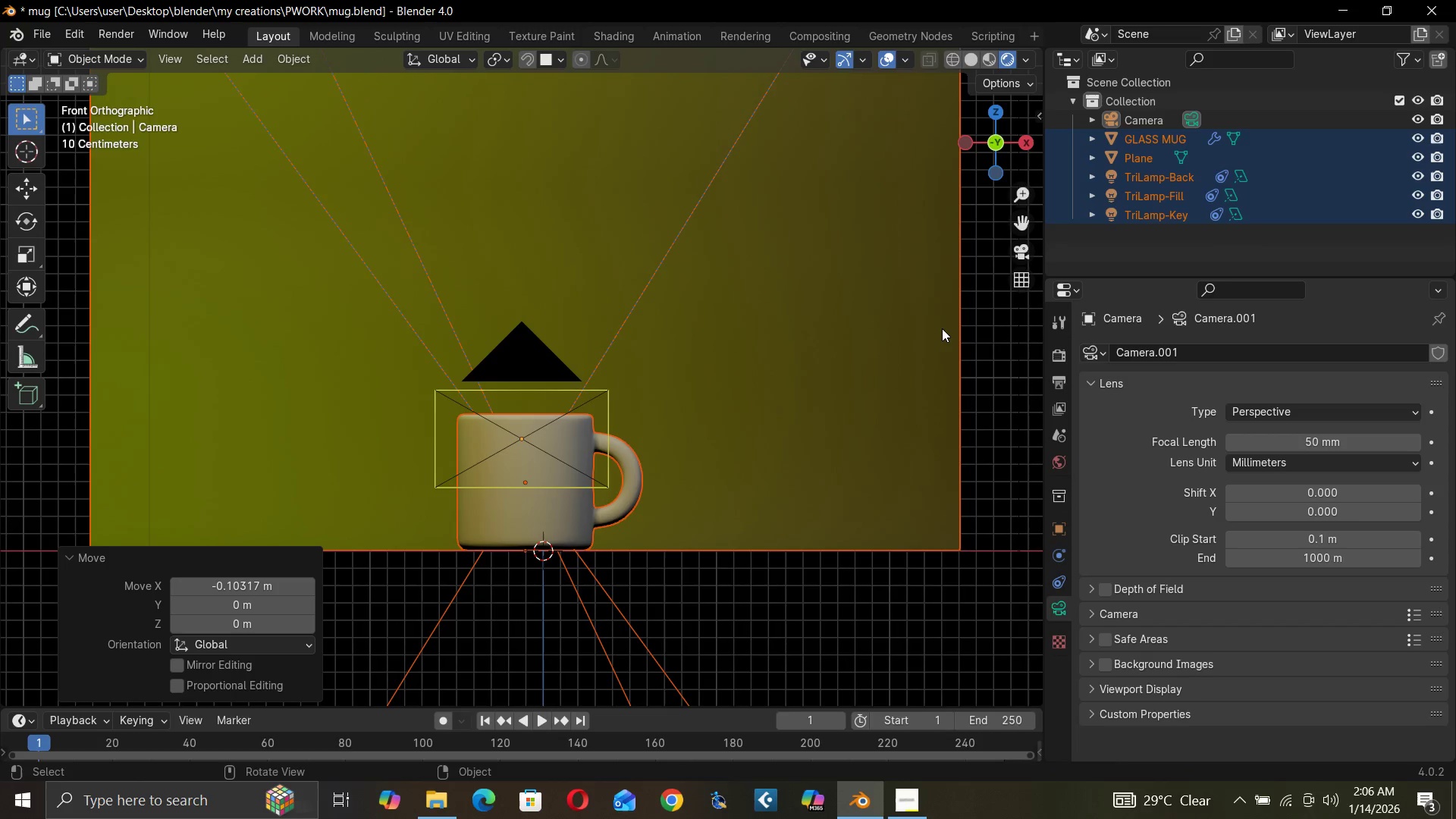 
key(End)
 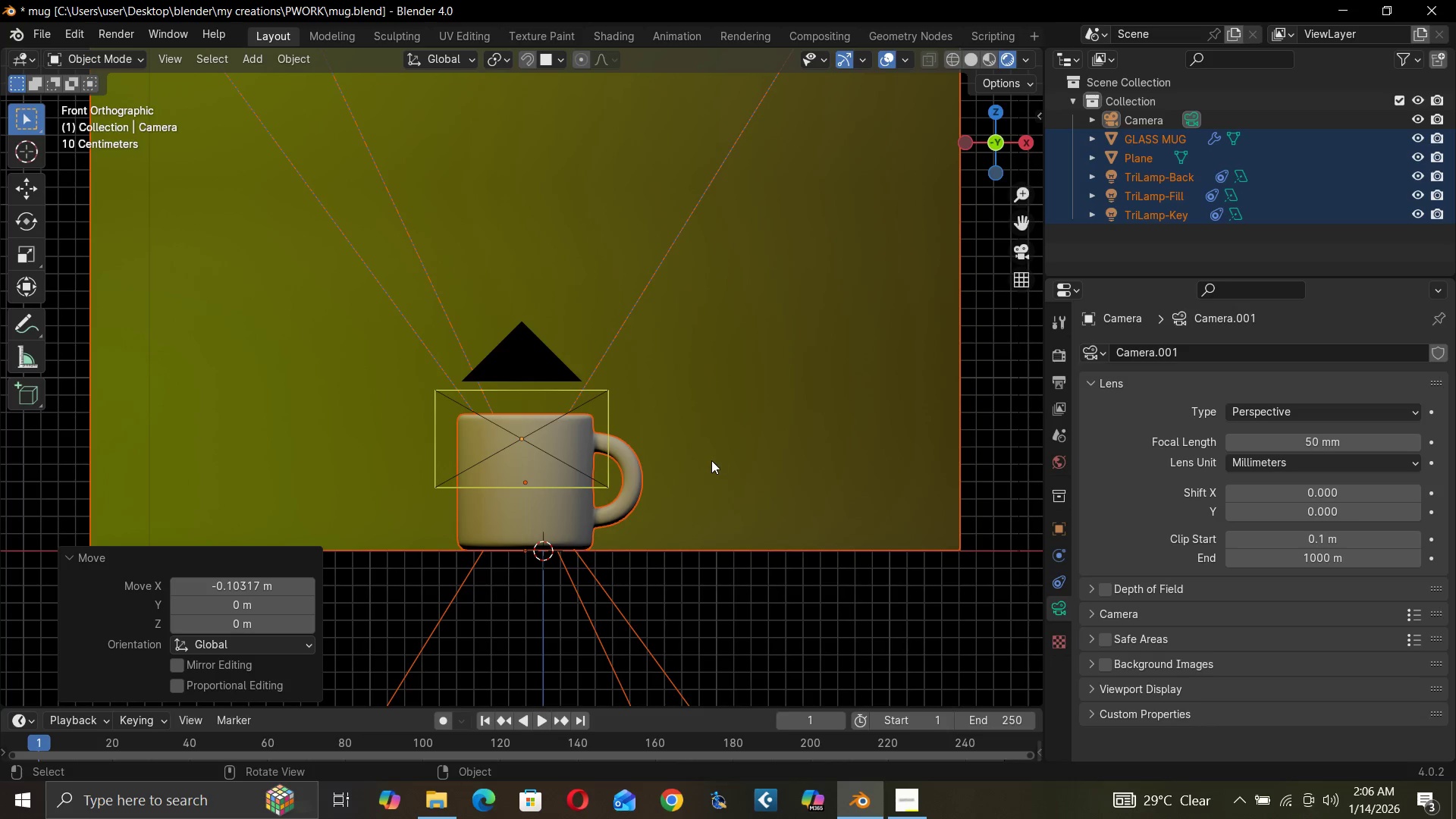 
key(Alt+Control+Insert)
 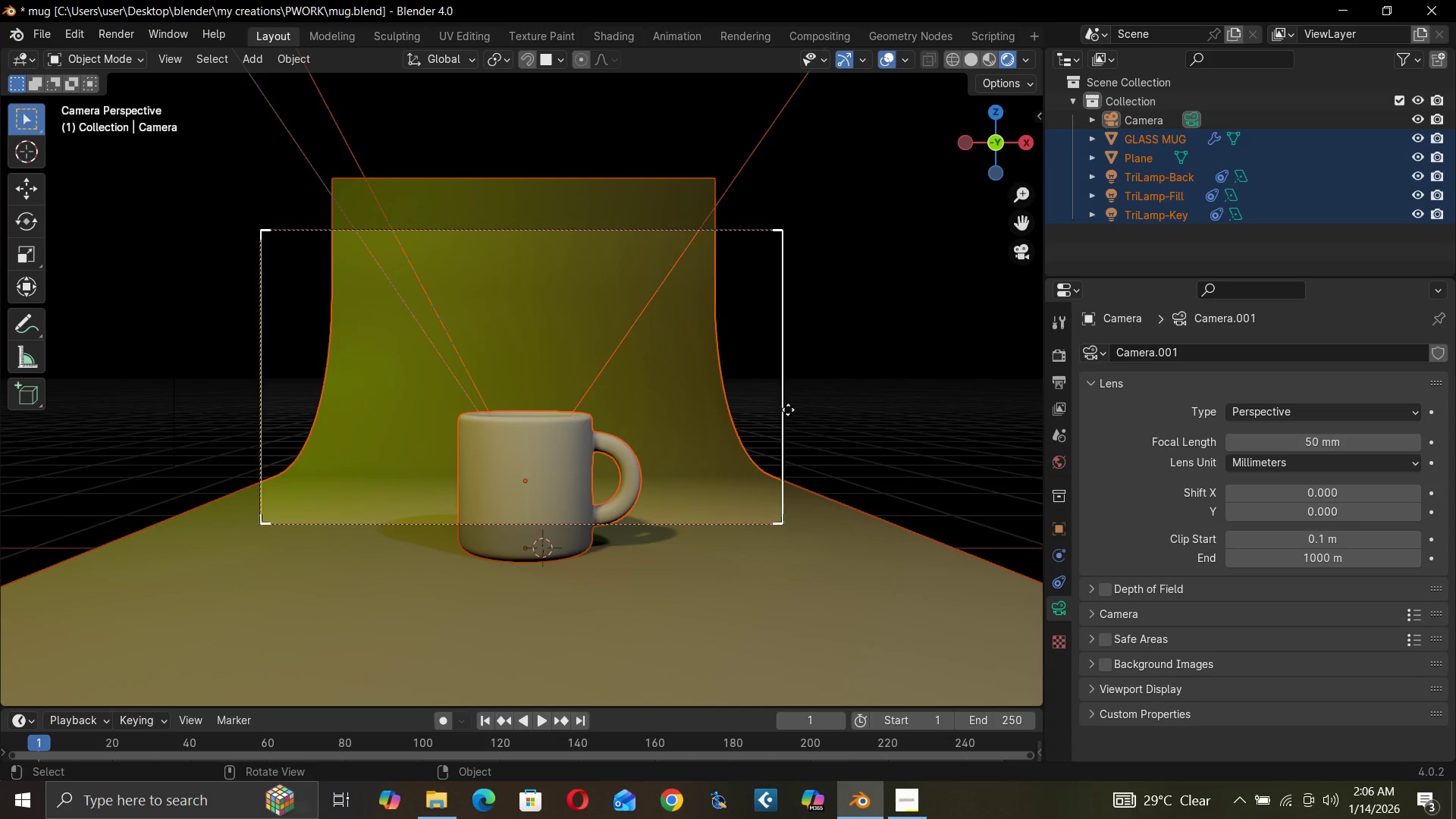 
key(G)
 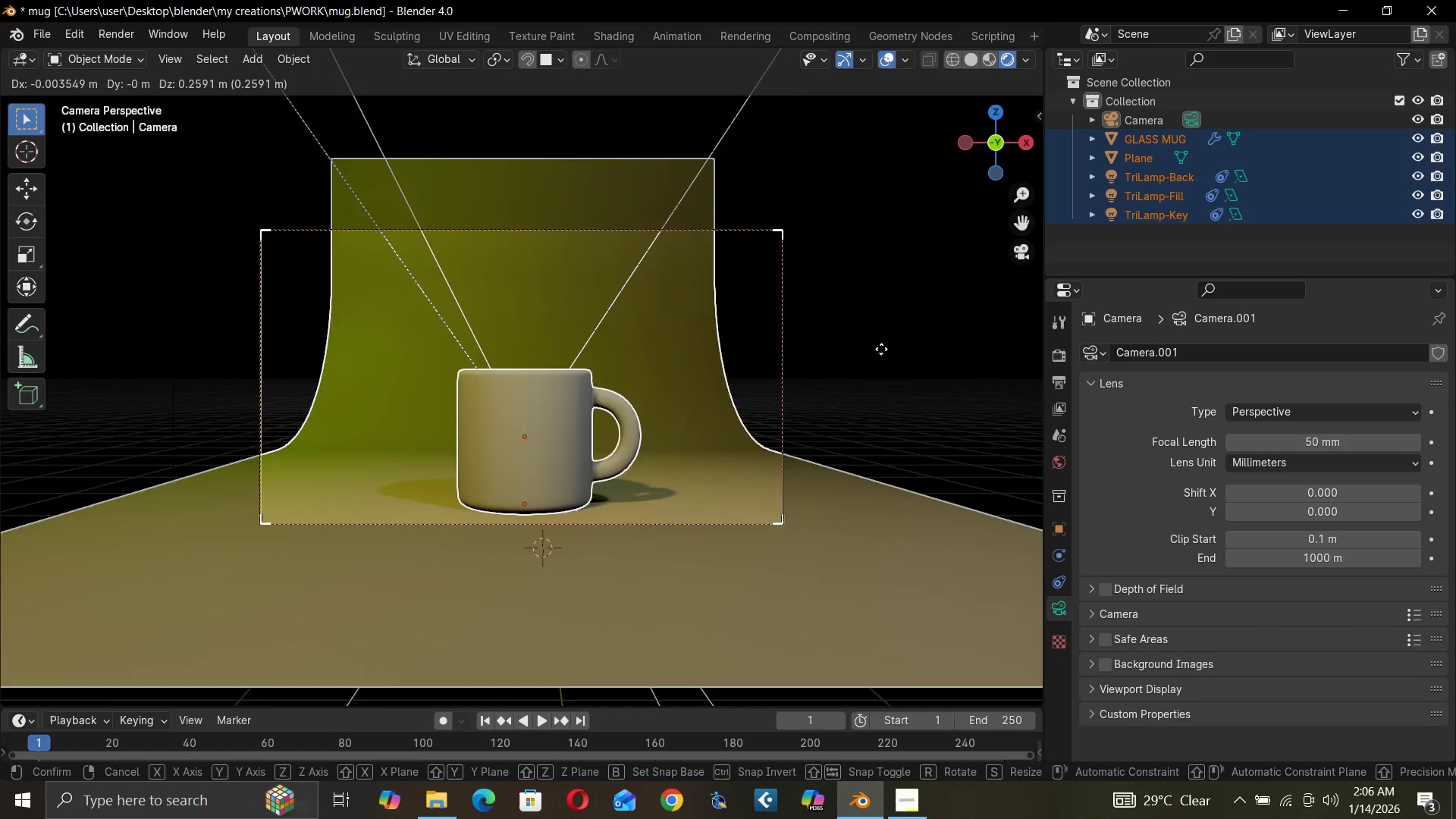 
left_click([778, 349])
 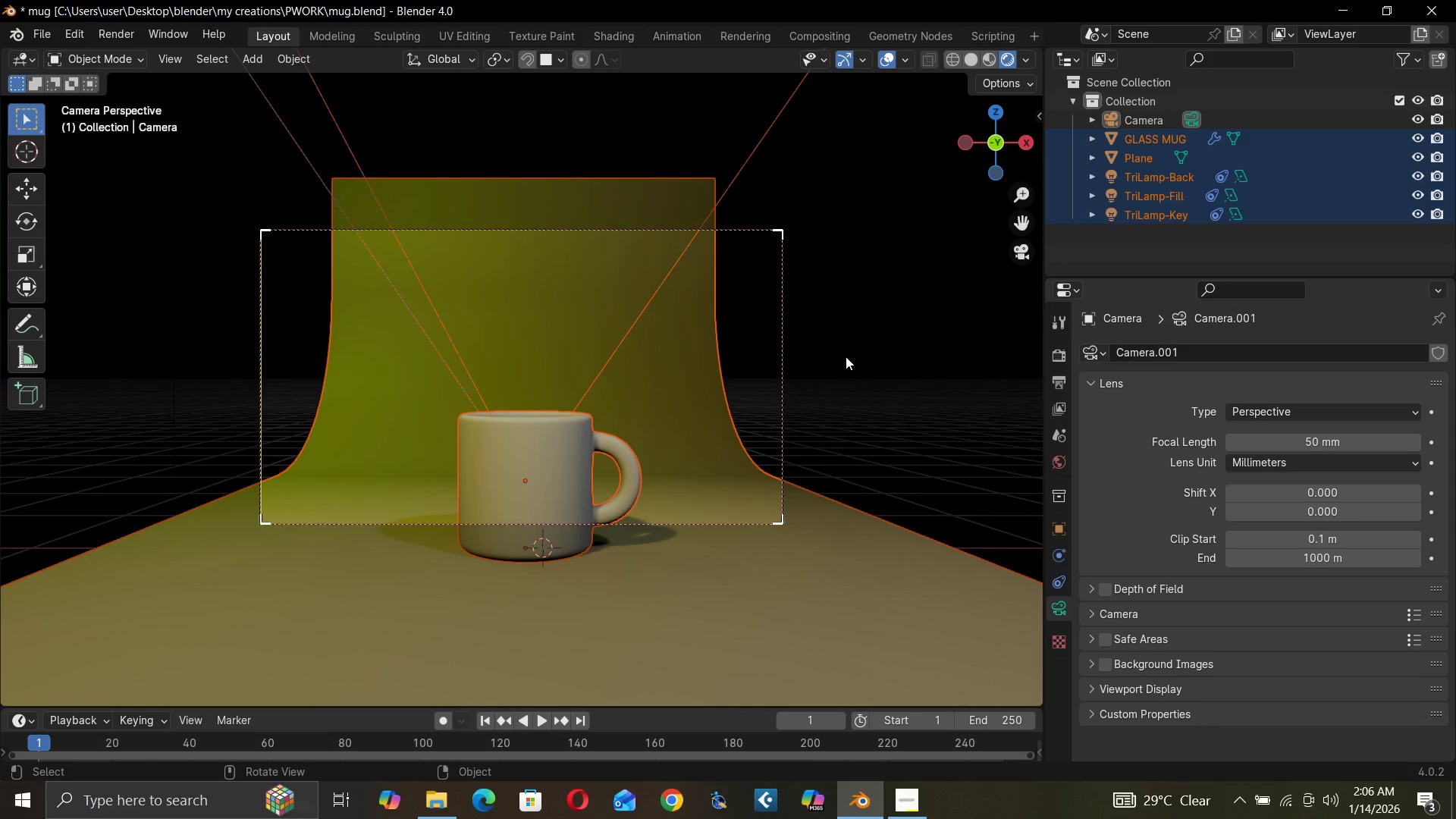 
key(G)
 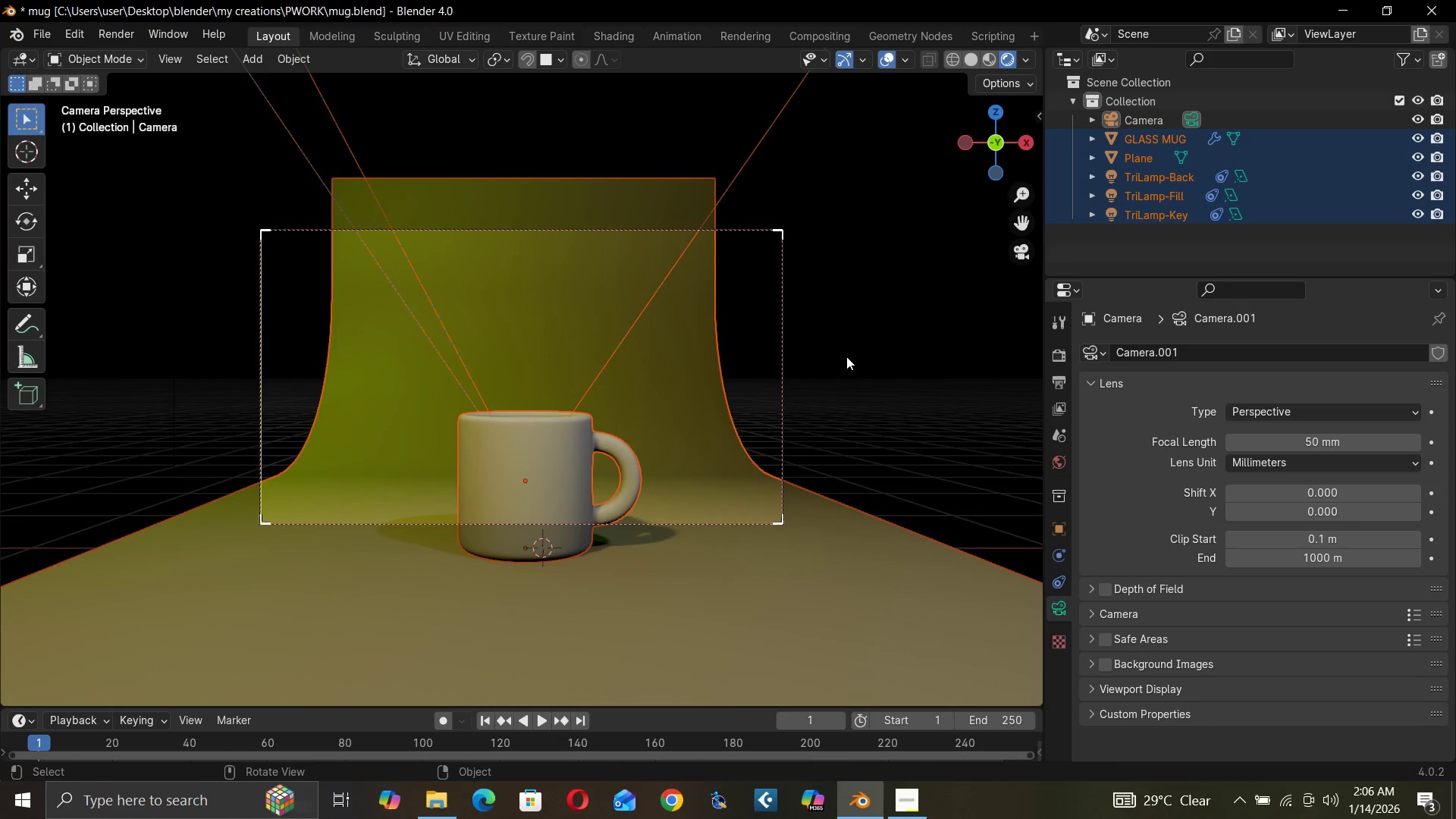 
left_click_drag(start_coordinate=[846, 350], to_coordinate=[789, 450])
 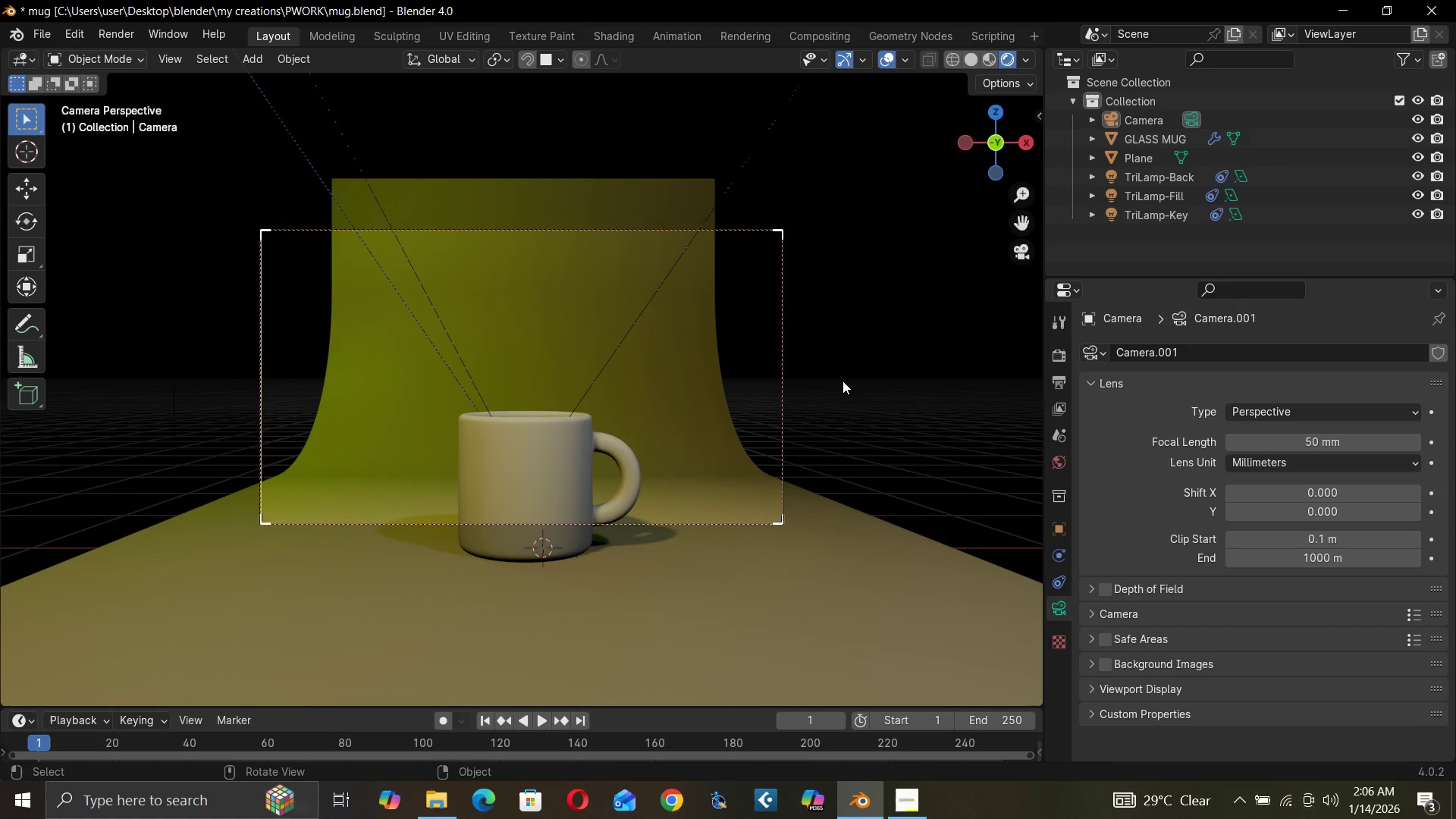 
left_click_drag(start_coordinate=[843, 381], to_coordinate=[770, 410])
 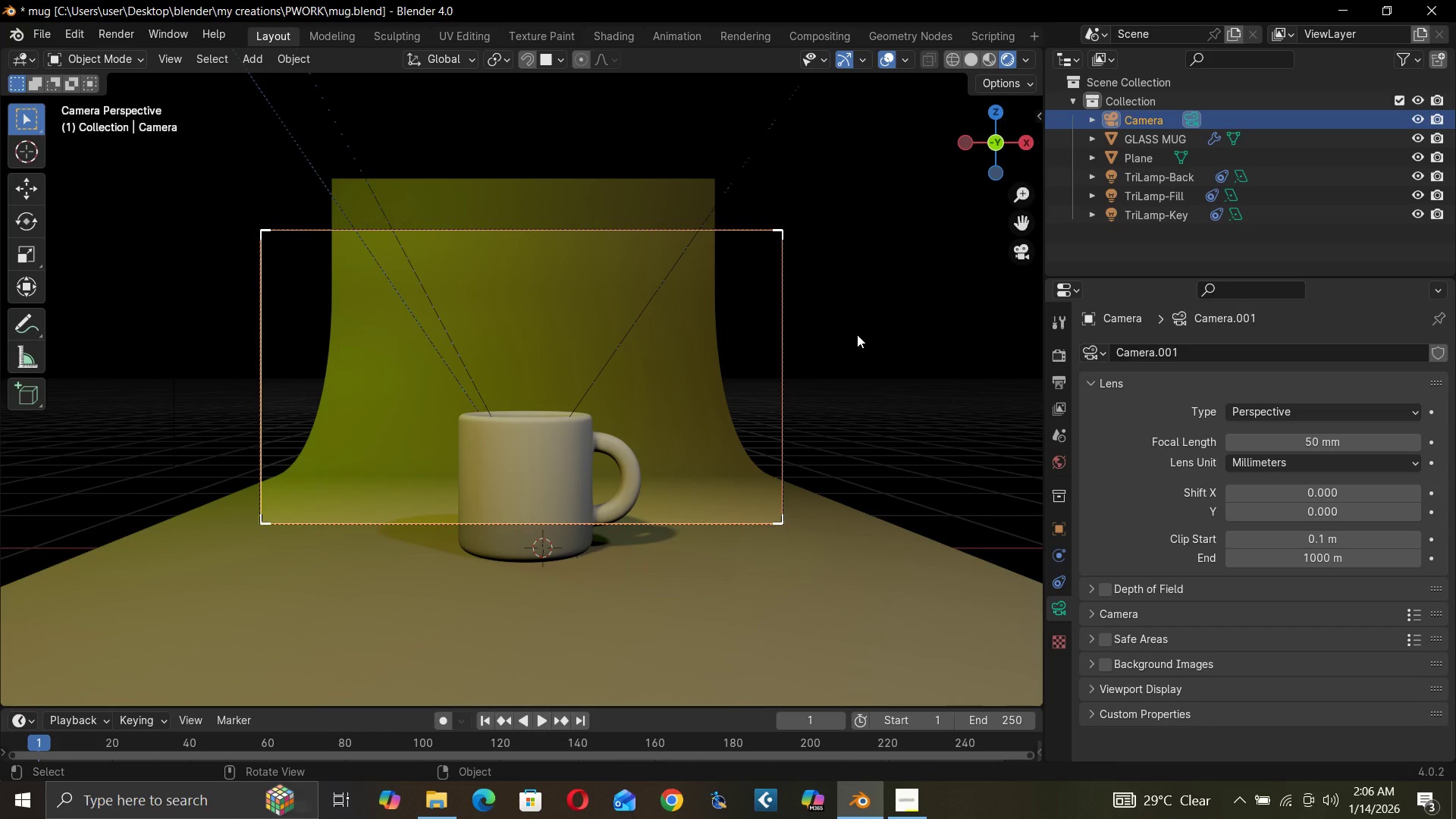 
type(GZ)
 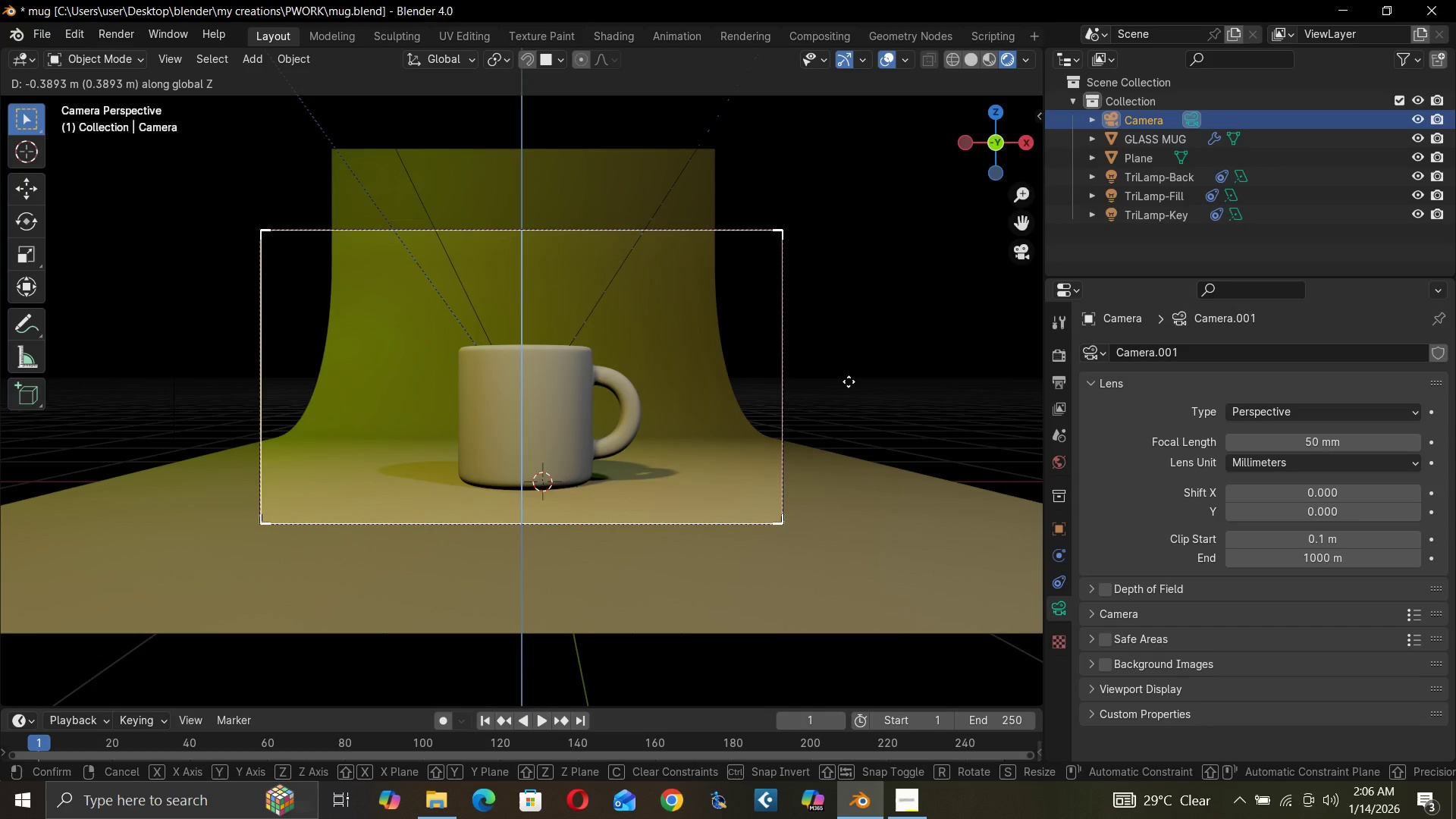 
left_click([849, 381])
 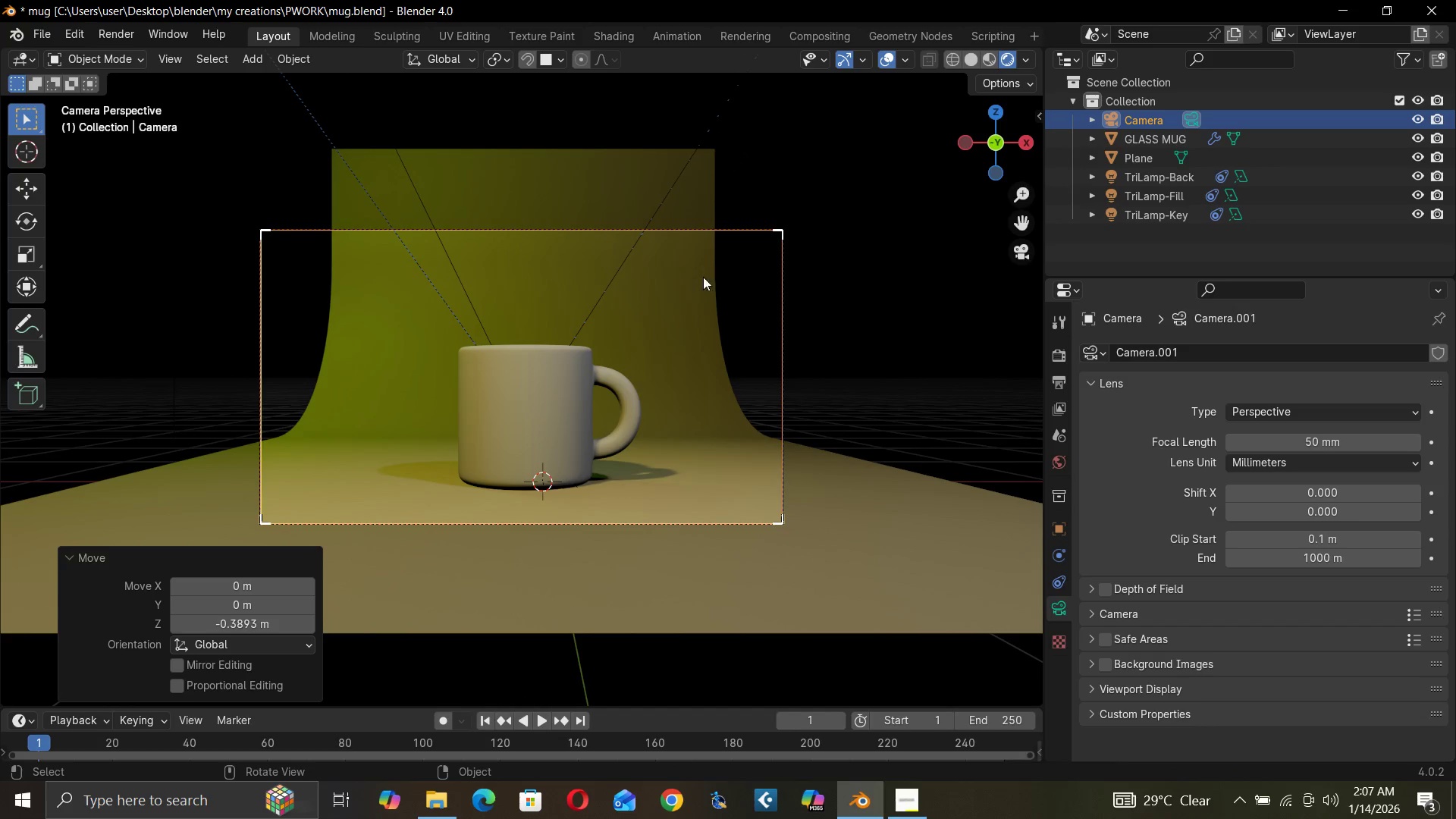 
left_click([694, 281])
 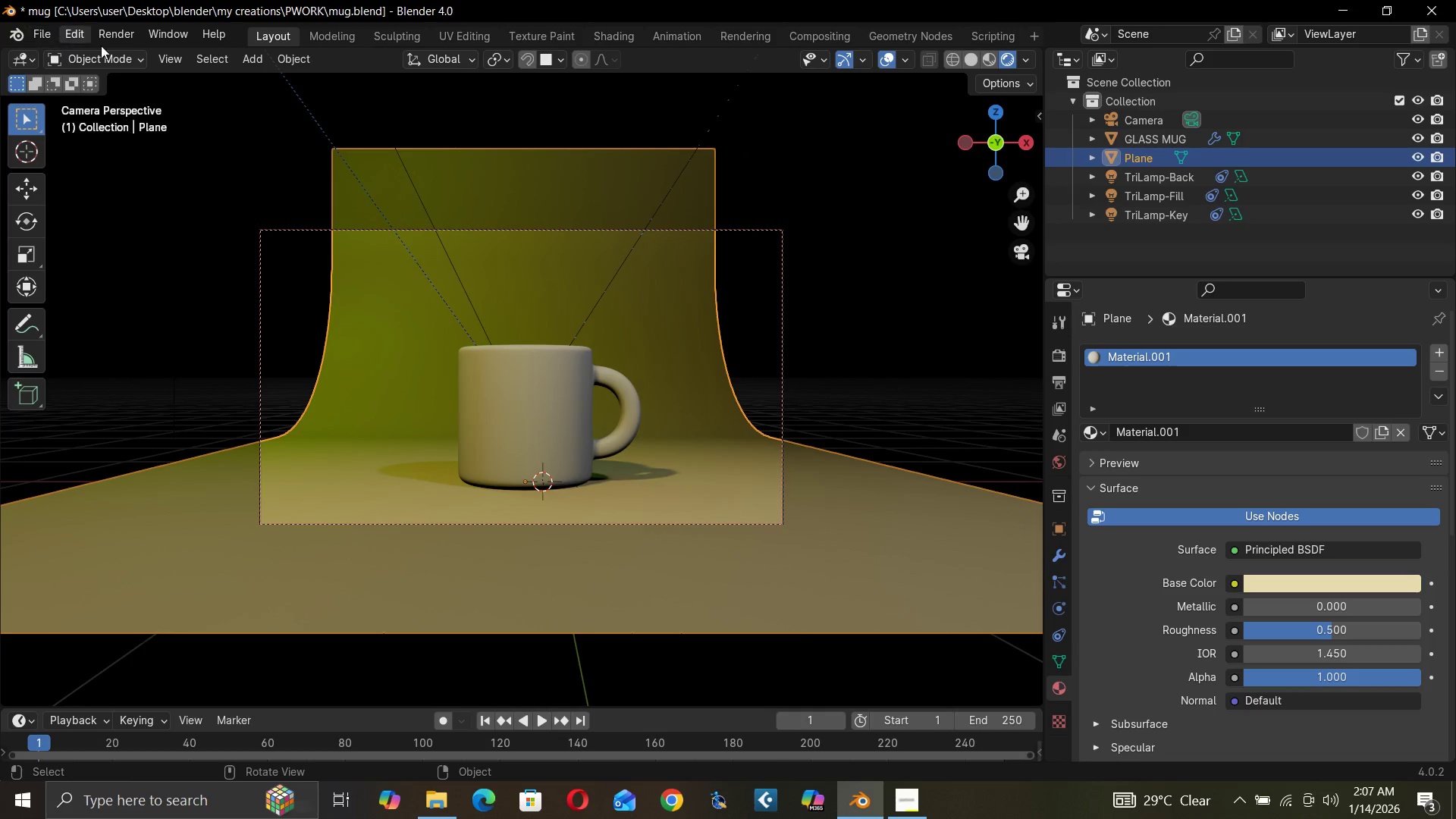 
left_click([111, 55])
 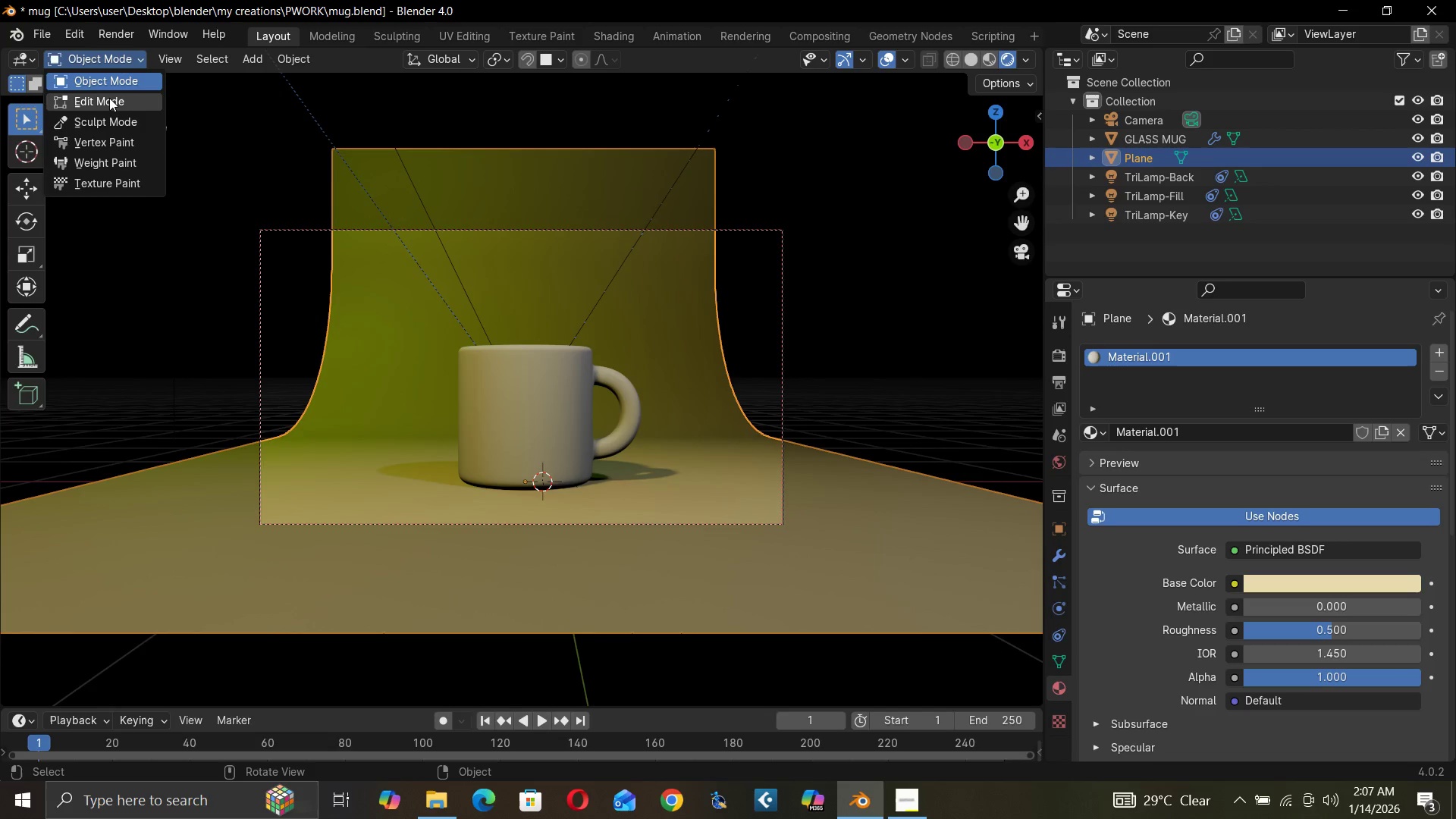 
left_click([109, 98])
 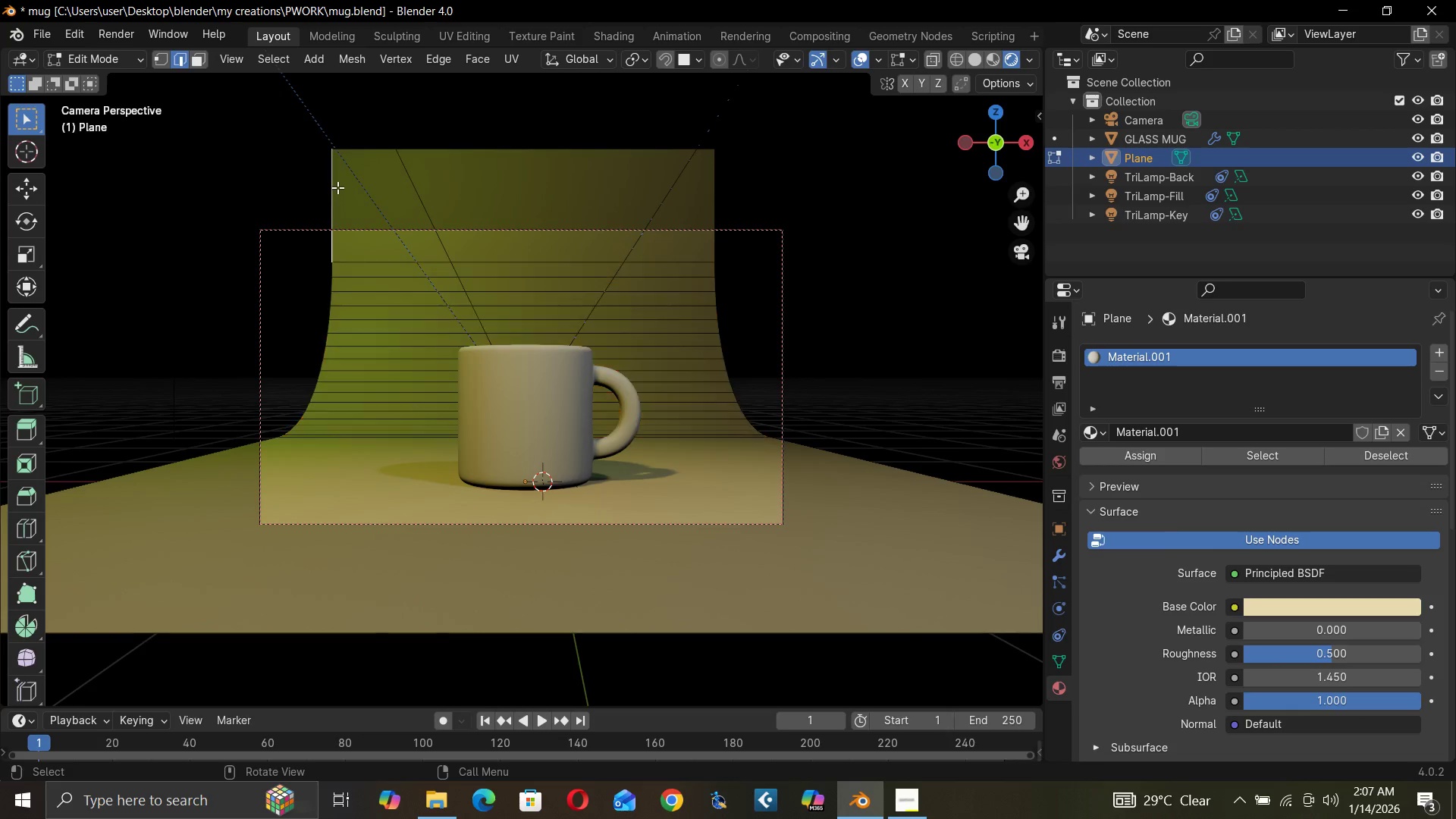 
hold_key(key=ShiftLeft, duration=3.98)
hold_key(key=AltLeft, duration=1.5)
left_click([327, 192])
 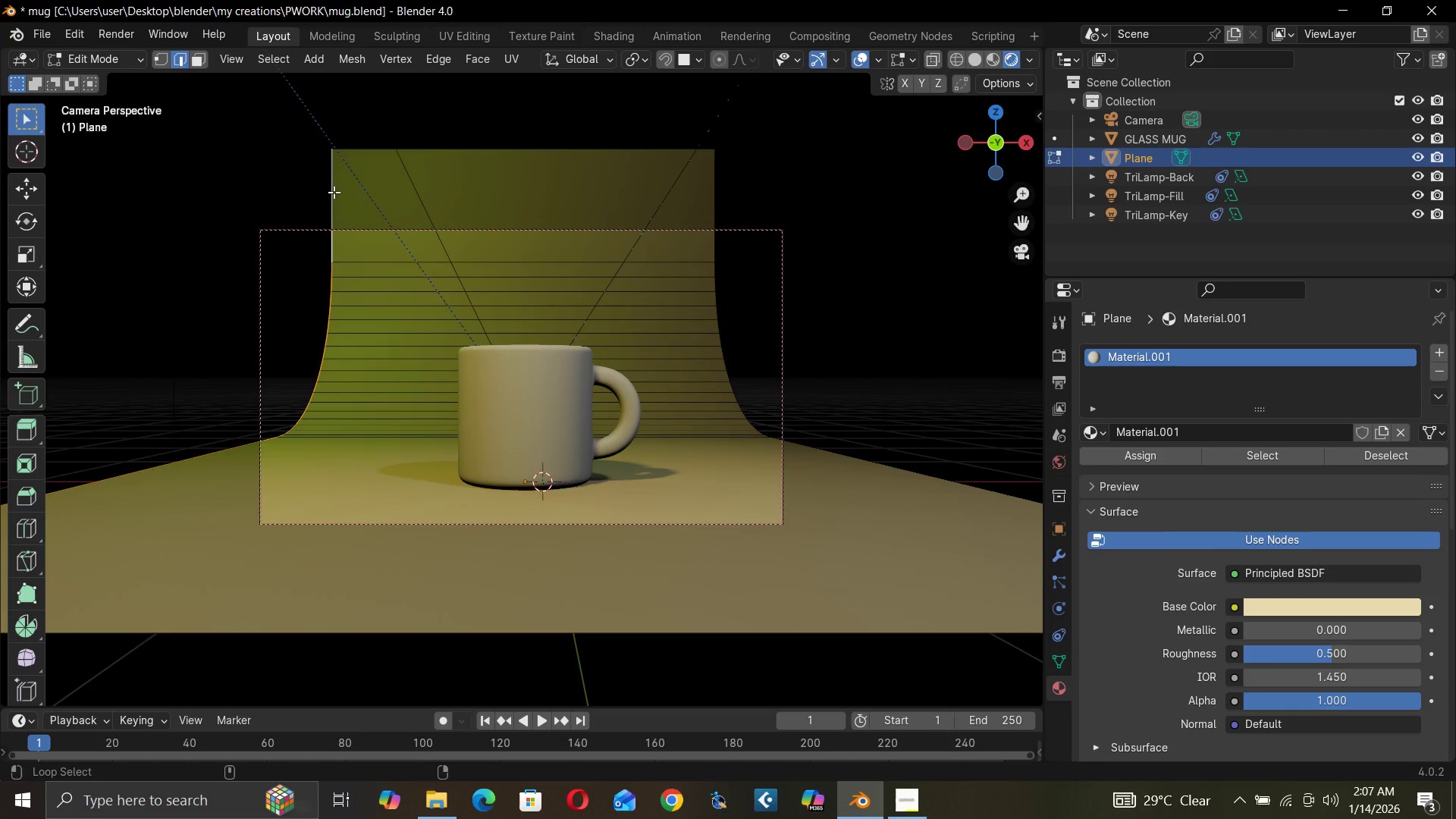 
hold_key(key=AltLeft, duration=1.52)
left_click([714, 196])
 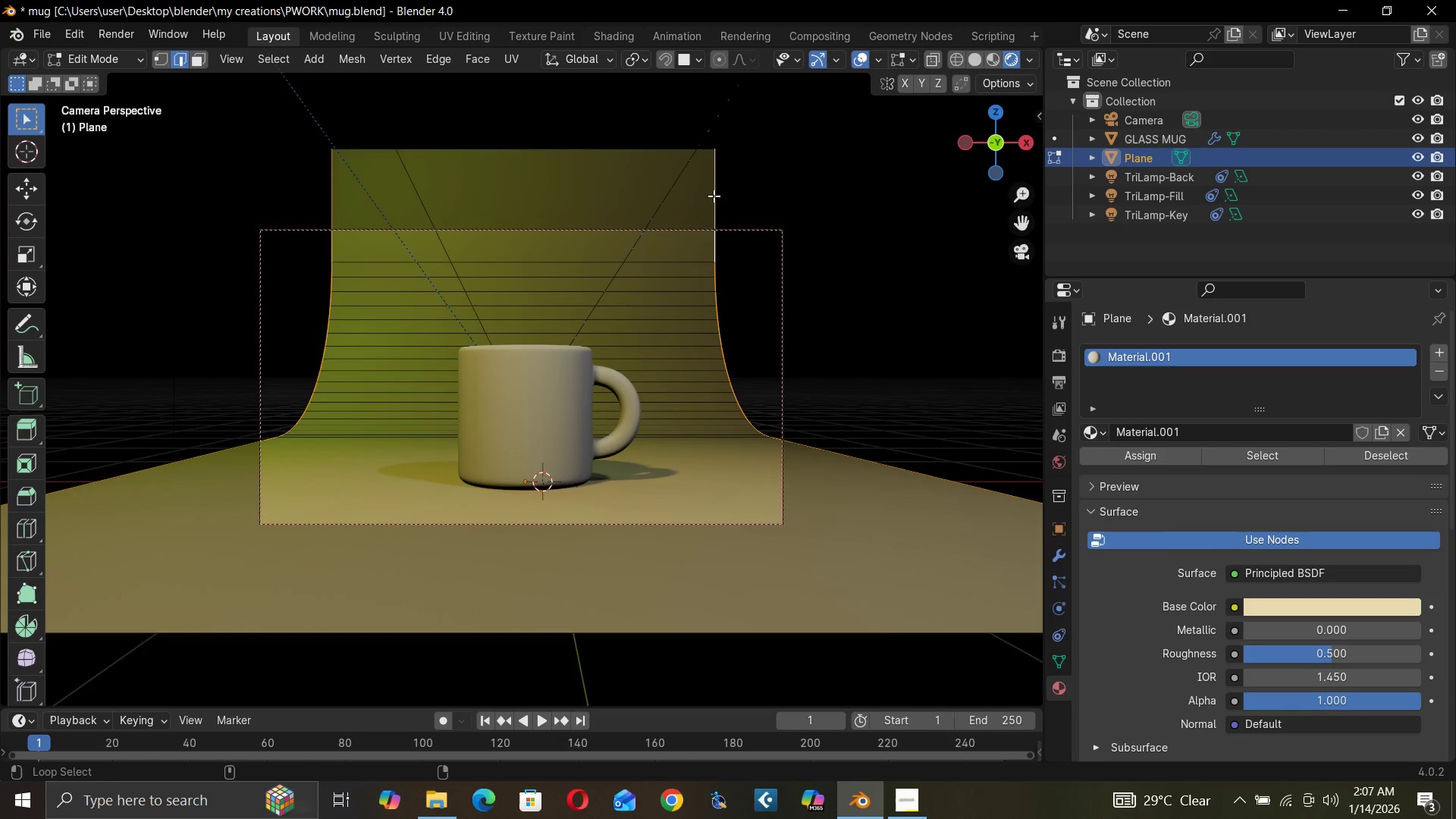 
key(Alt+Shift+AltLeft)
 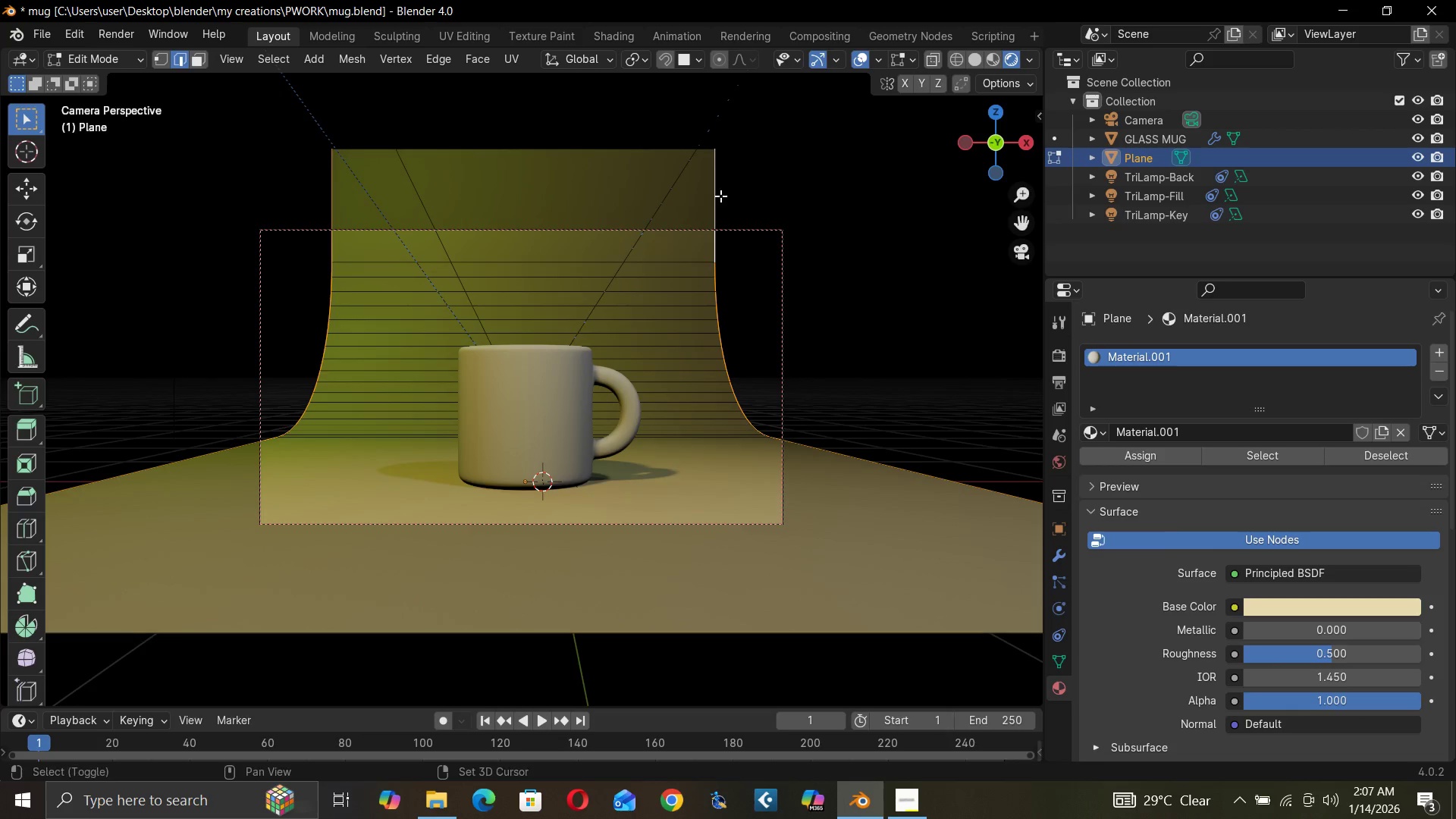 
key(Alt+Shift+AltLeft)
 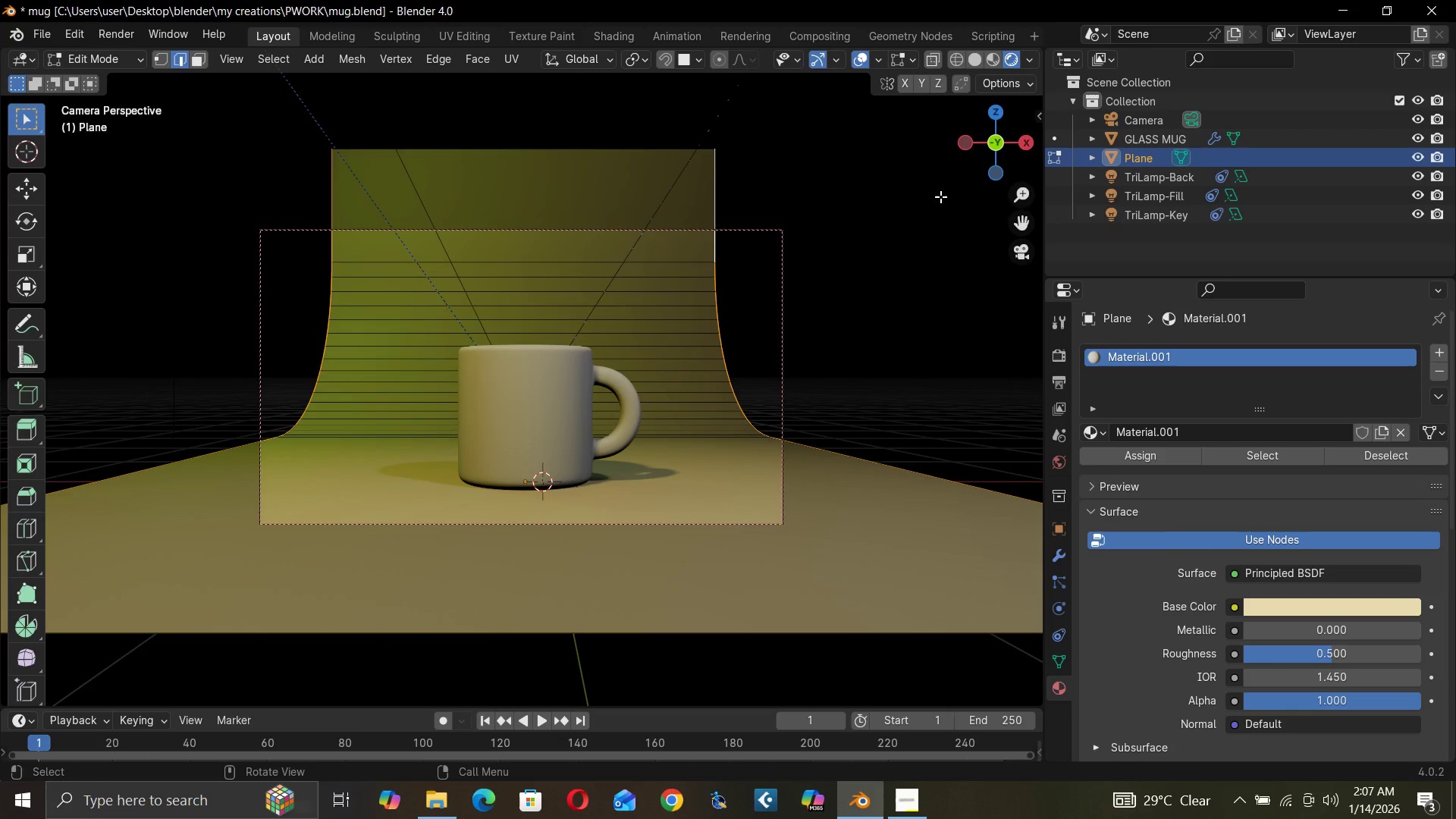 
type(SX)
 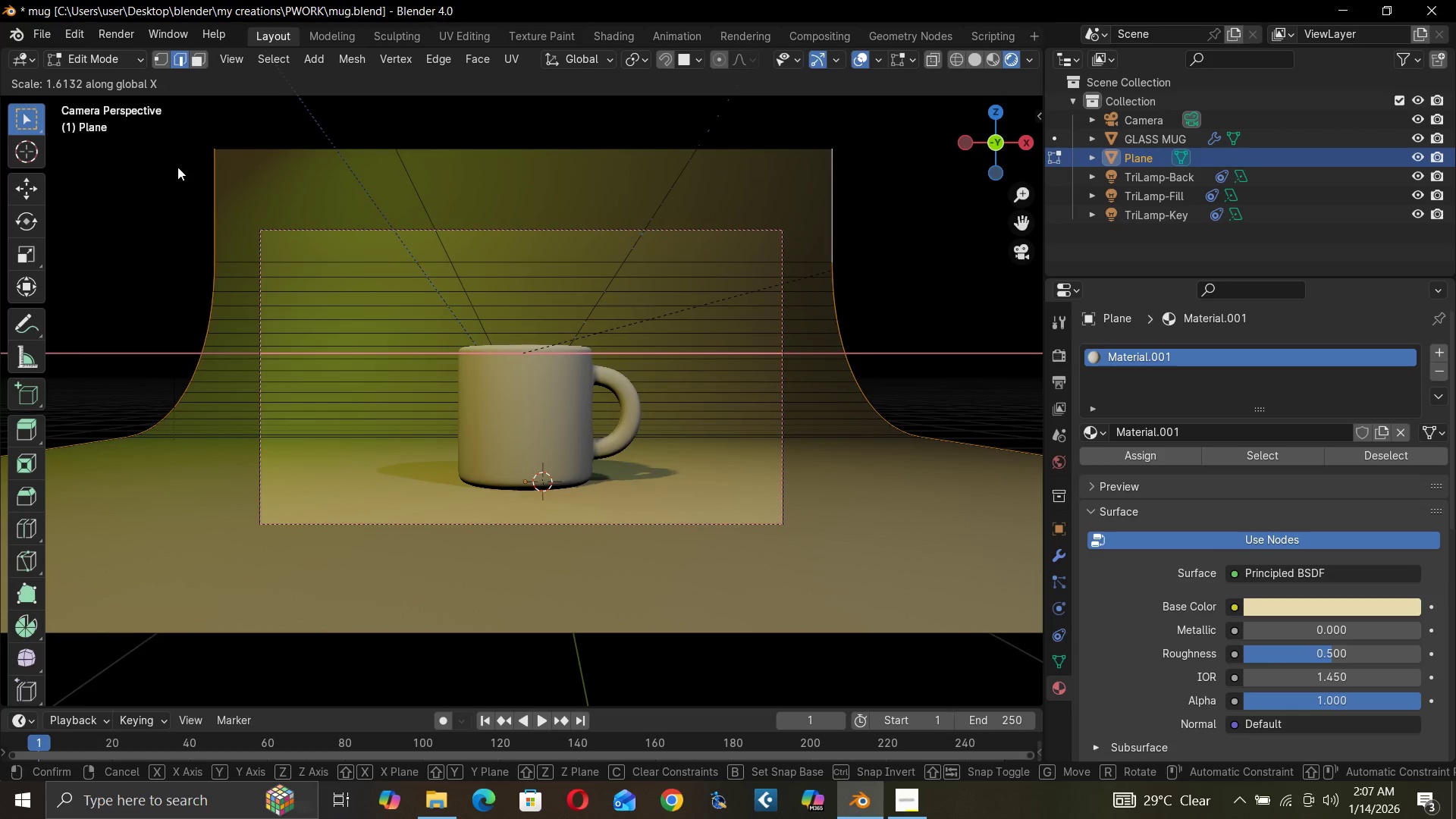 
left_click([177, 167])
 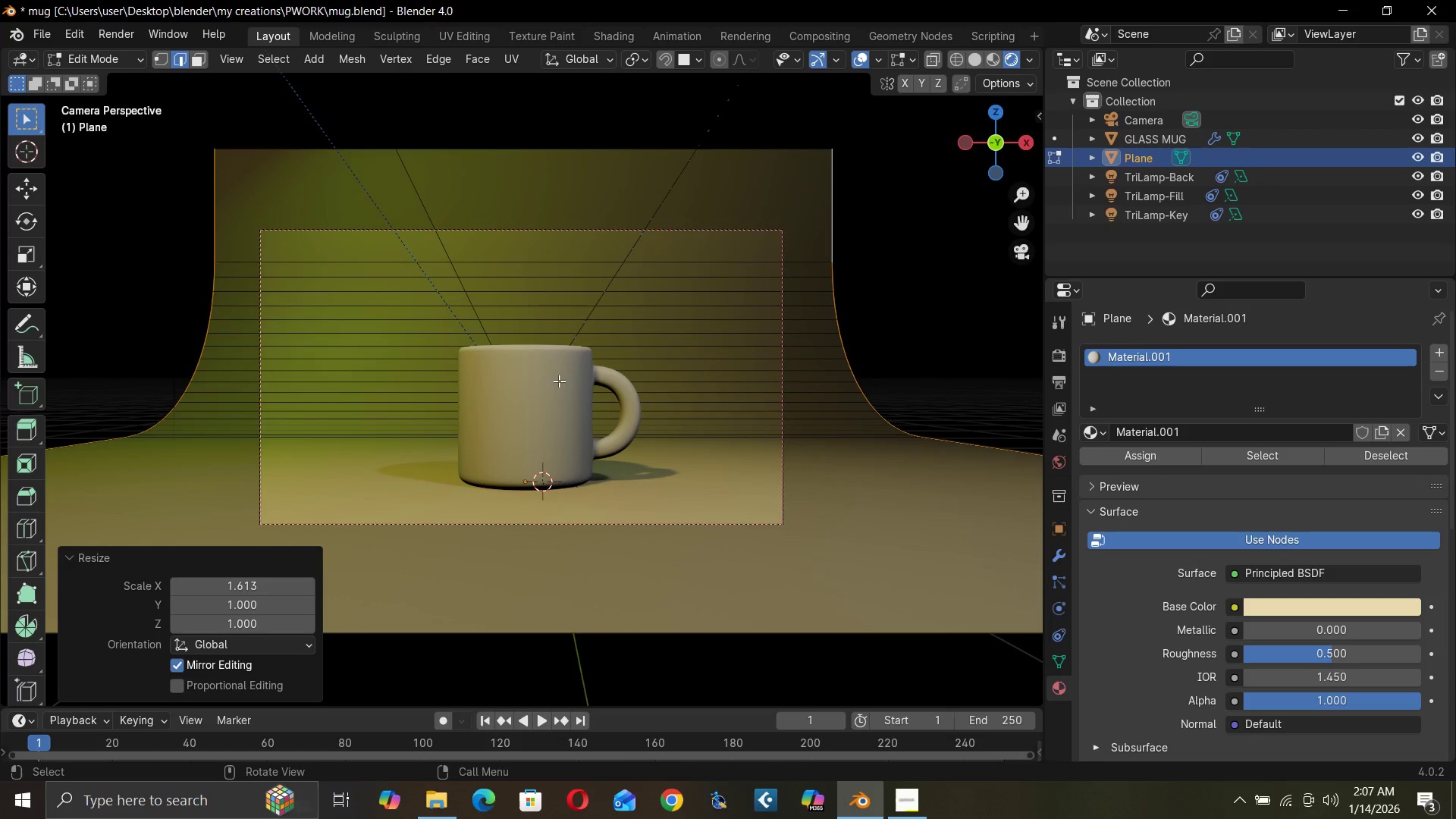 
wait(5.28)
 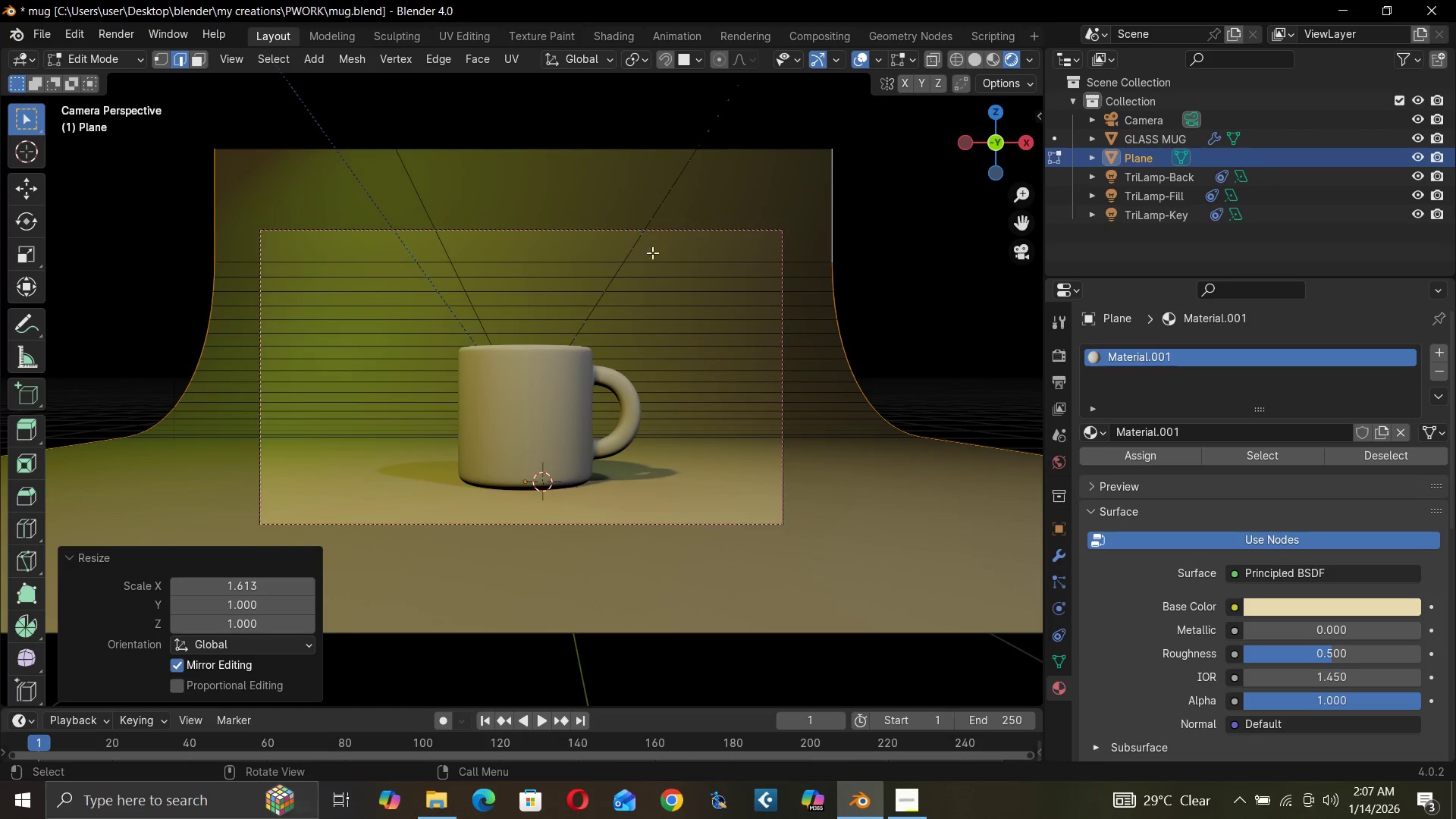 
double_click([105, 89])
 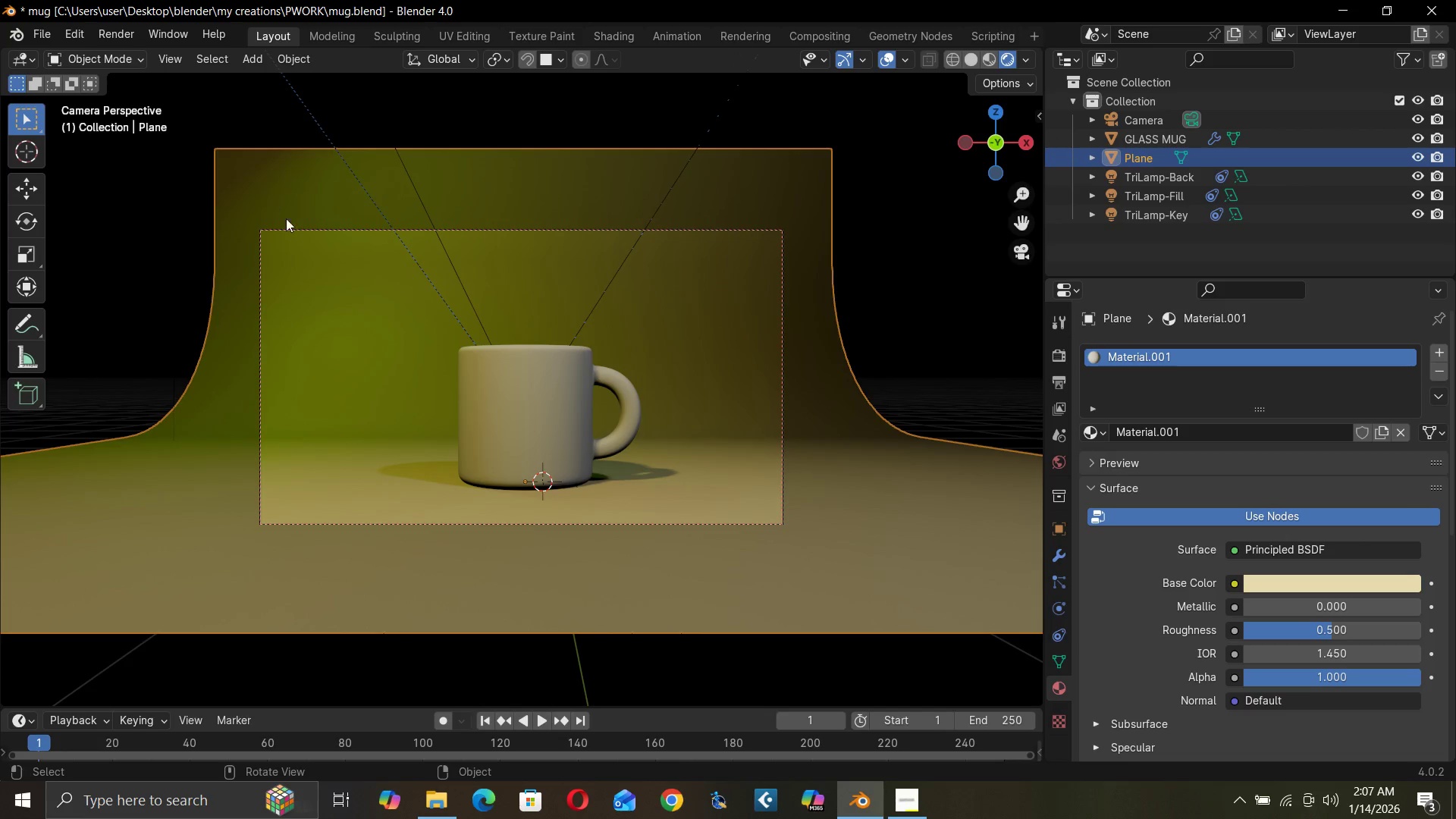 
key(Control+S)
 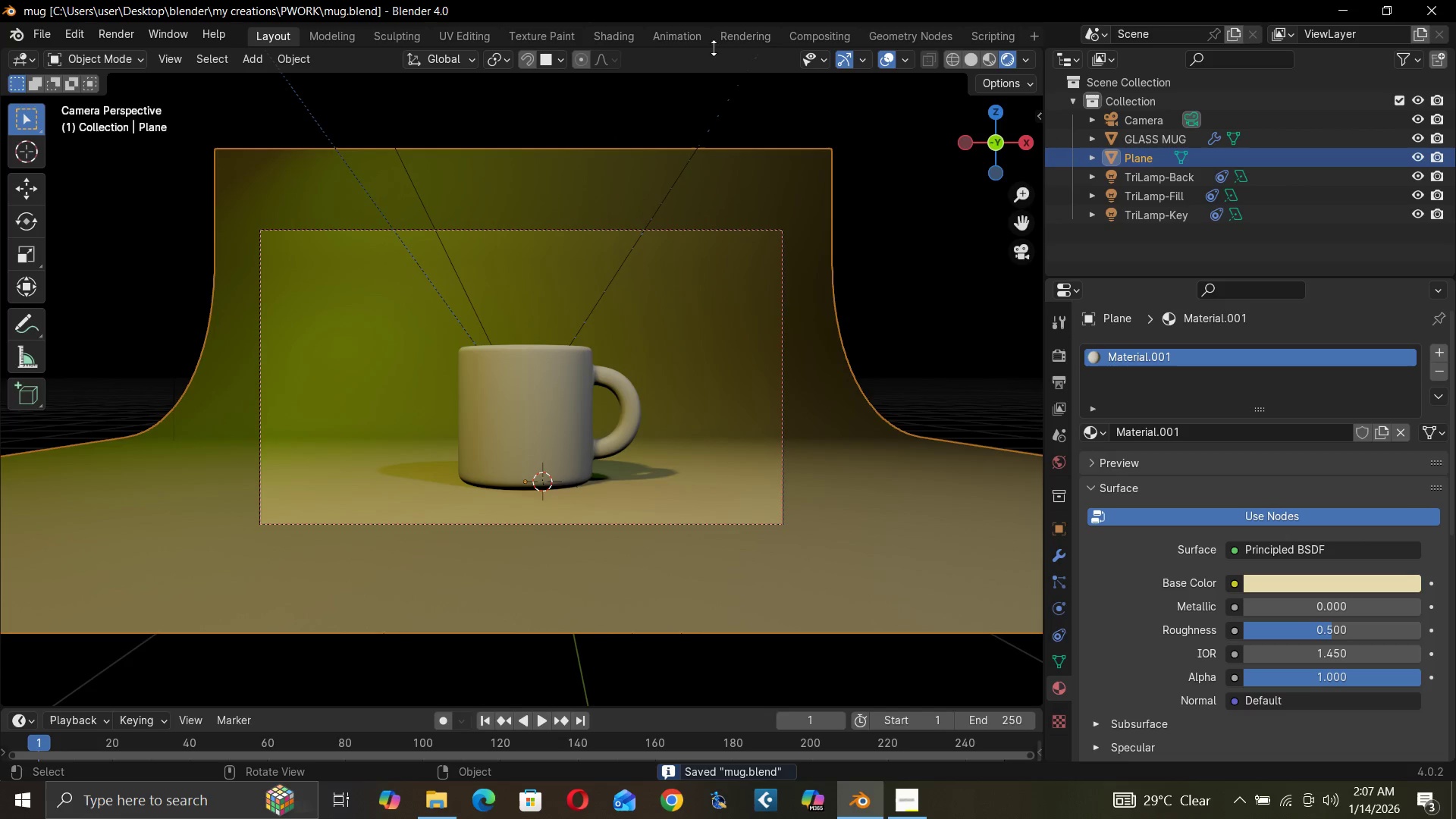 
left_click([621, 32])
 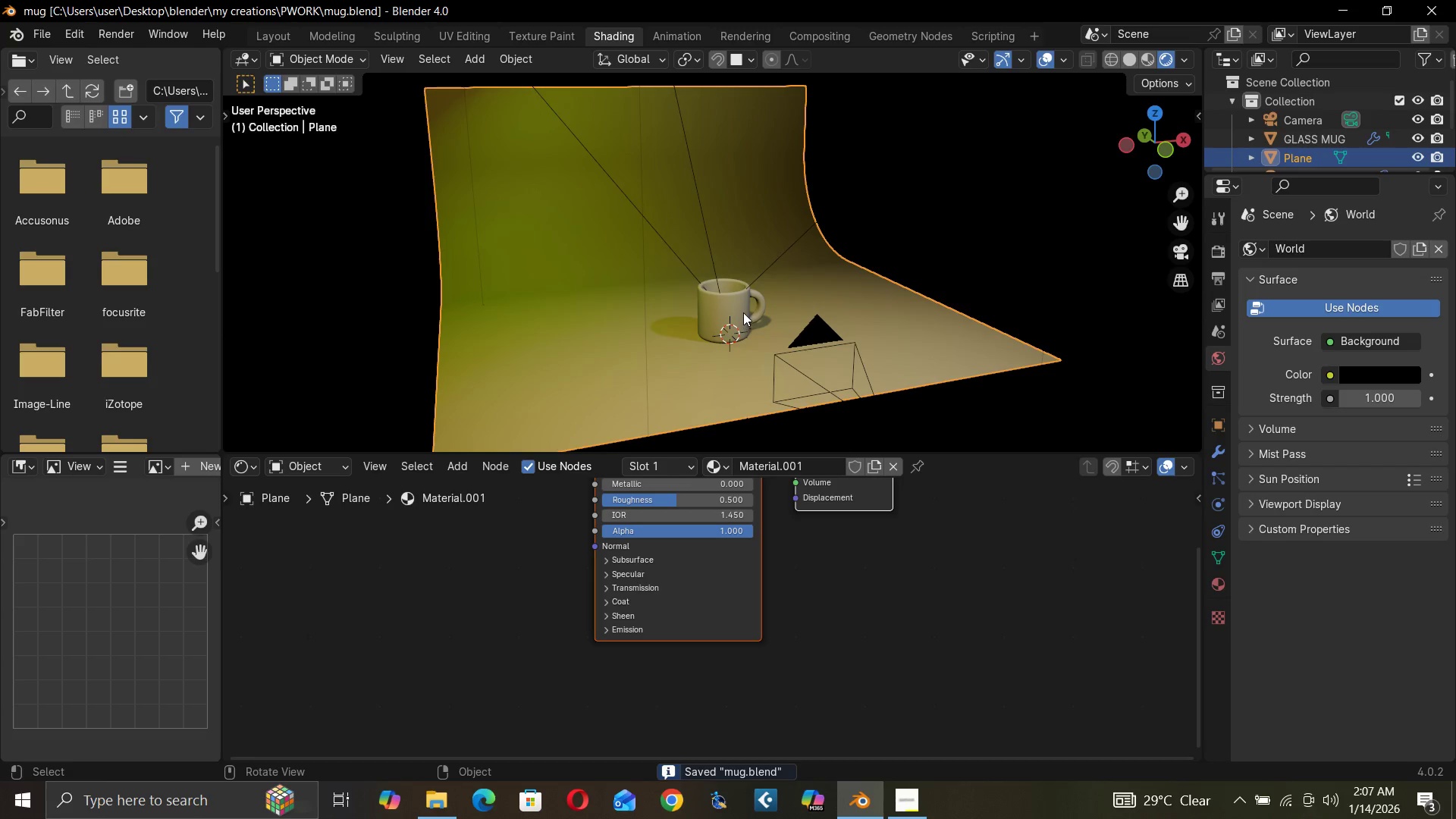 
left_click([745, 304])
 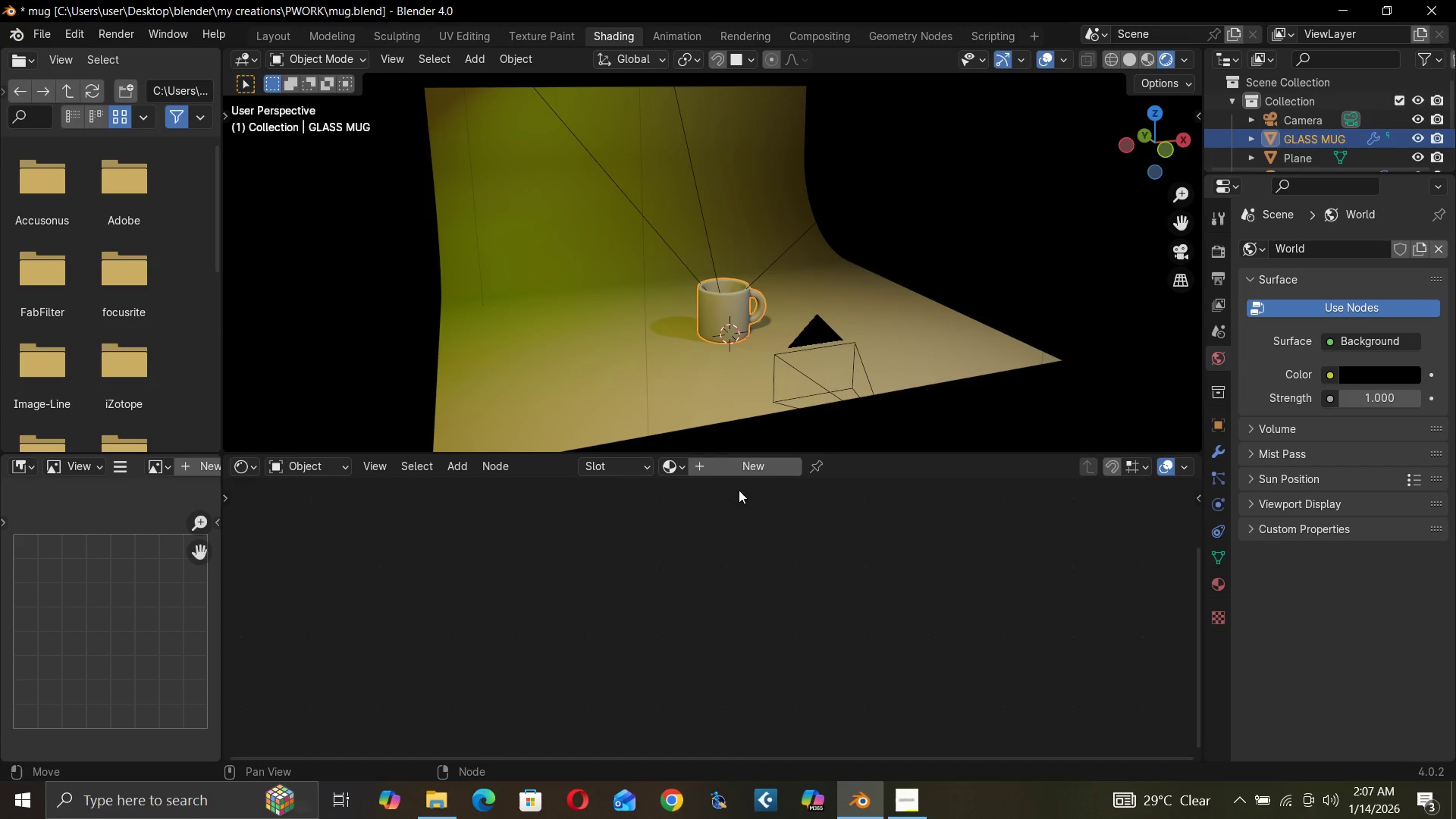 
left_click([748, 468])
 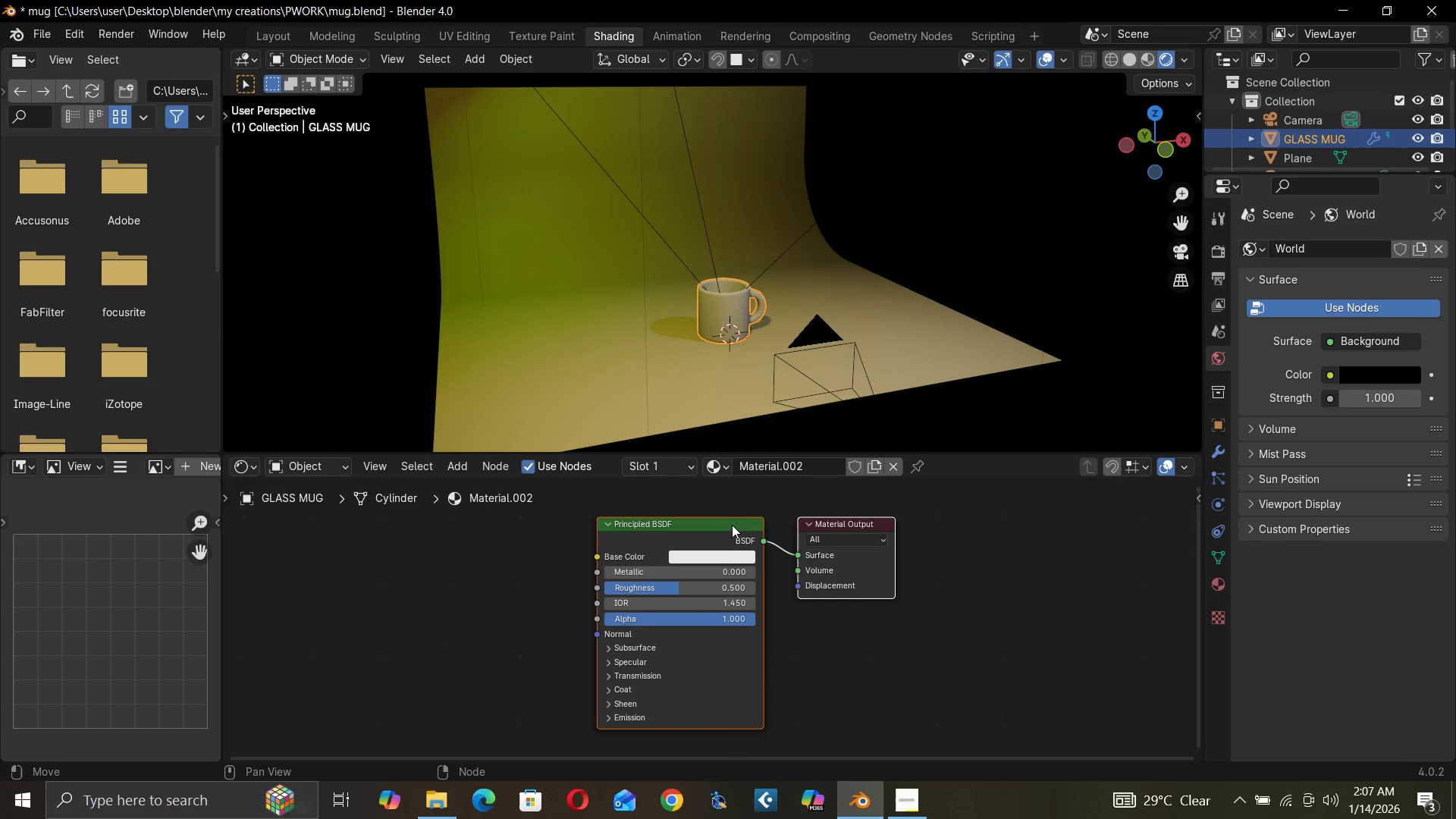 
left_click_drag(start_coordinate=[797, 552], to_coordinate=[786, 563])
 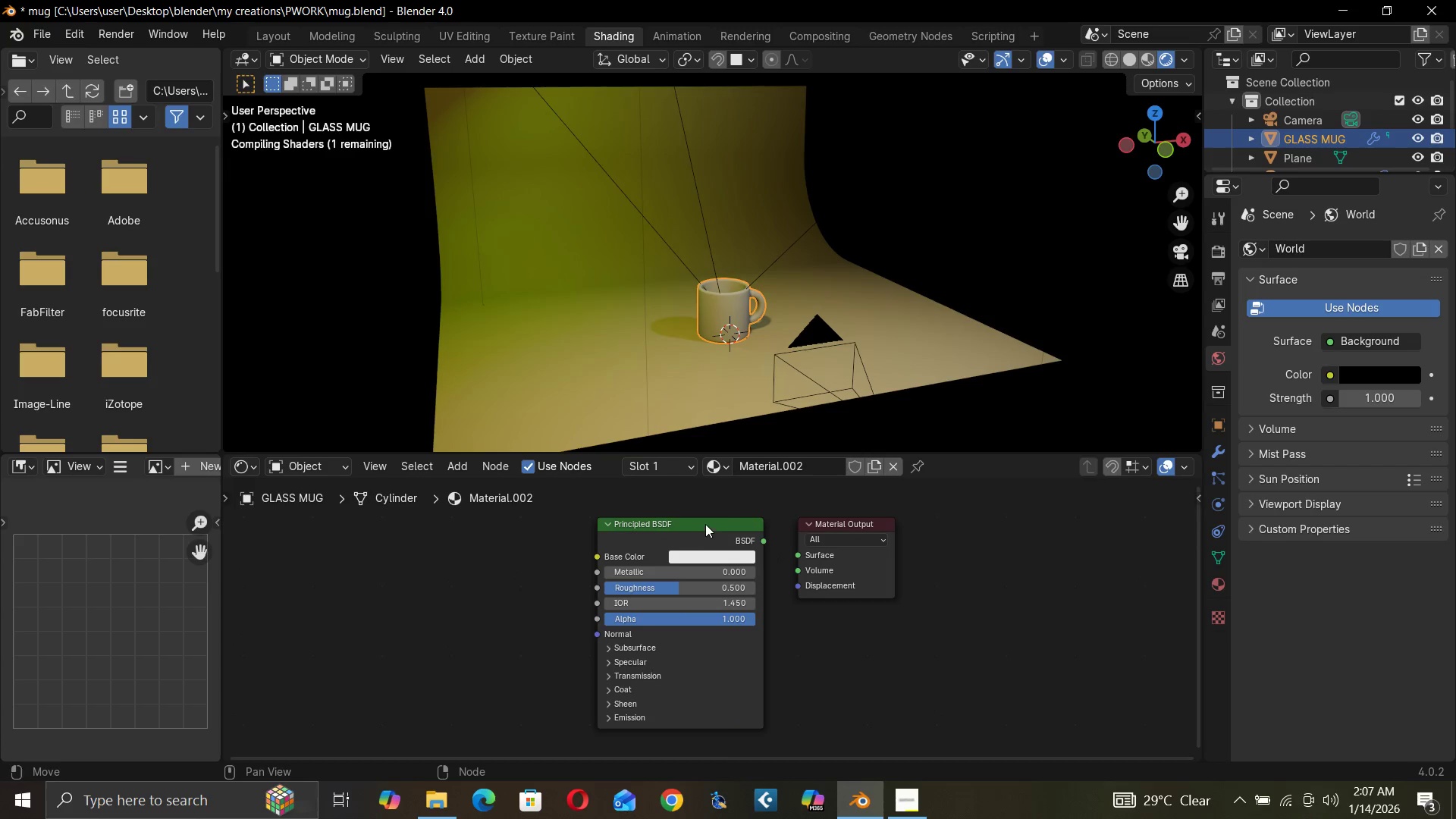 
left_click_drag(start_coordinate=[705, 524], to_coordinate=[415, 536])
 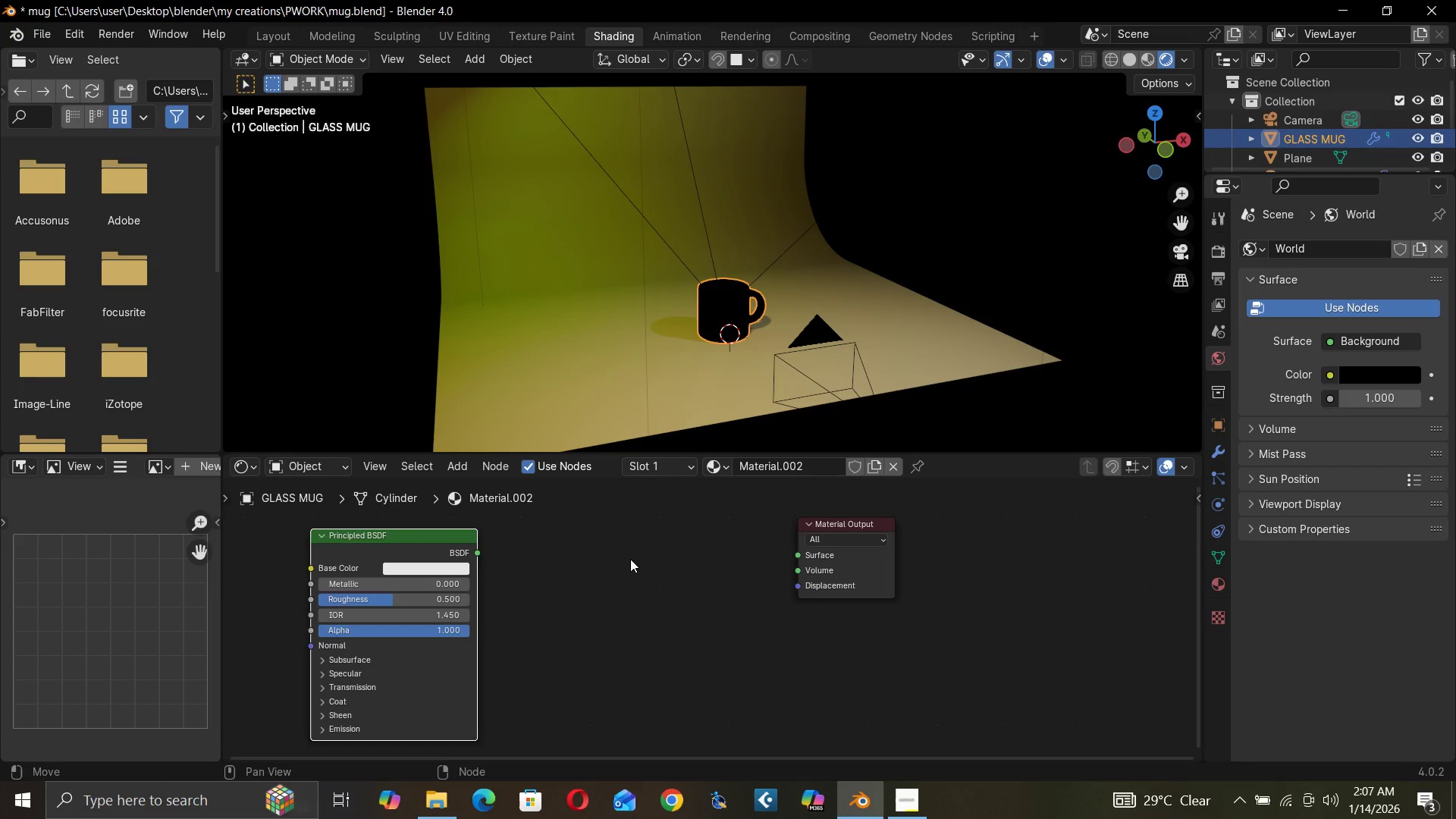 
key(Shift+A)
 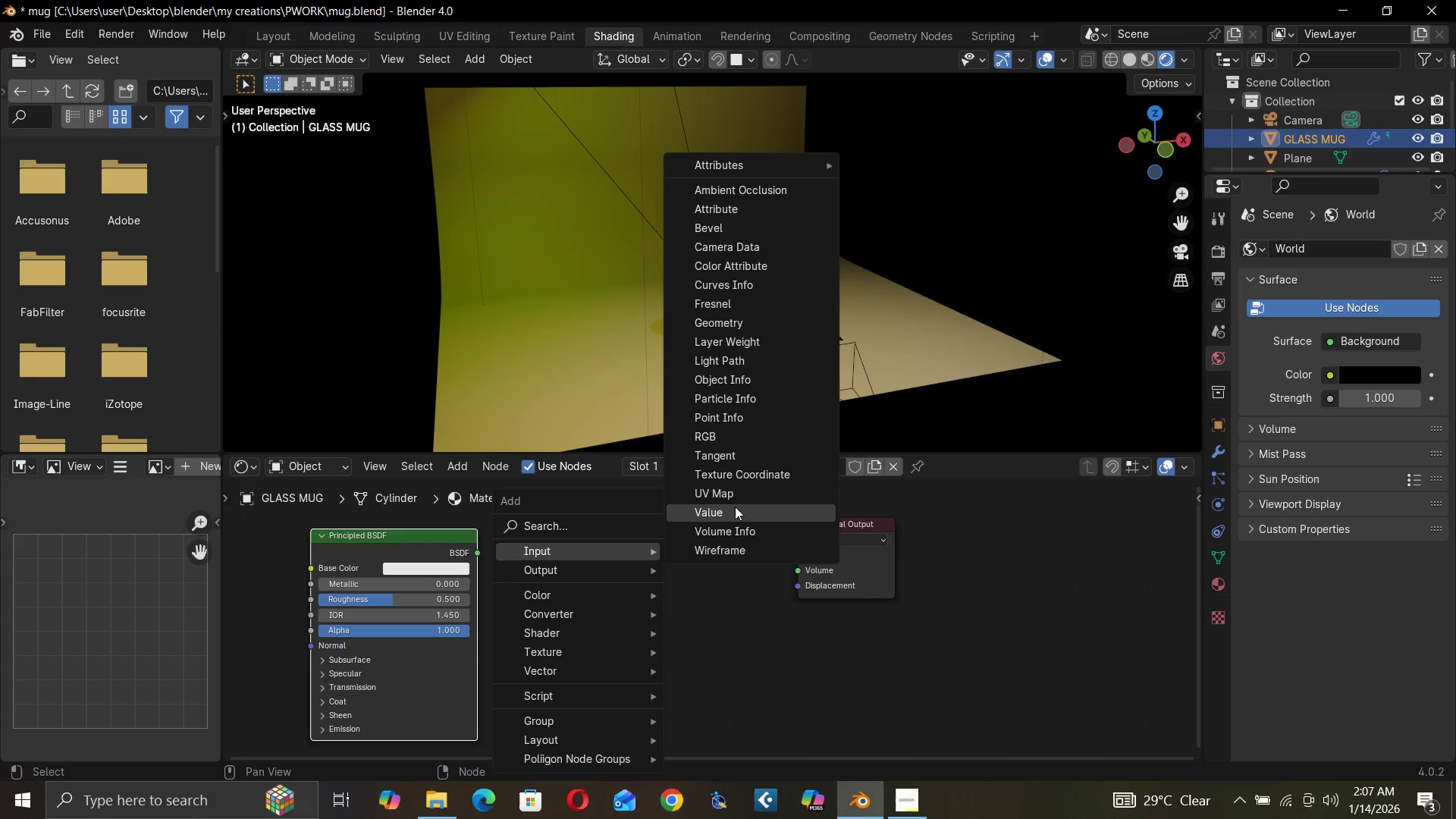 
wait(7.16)
 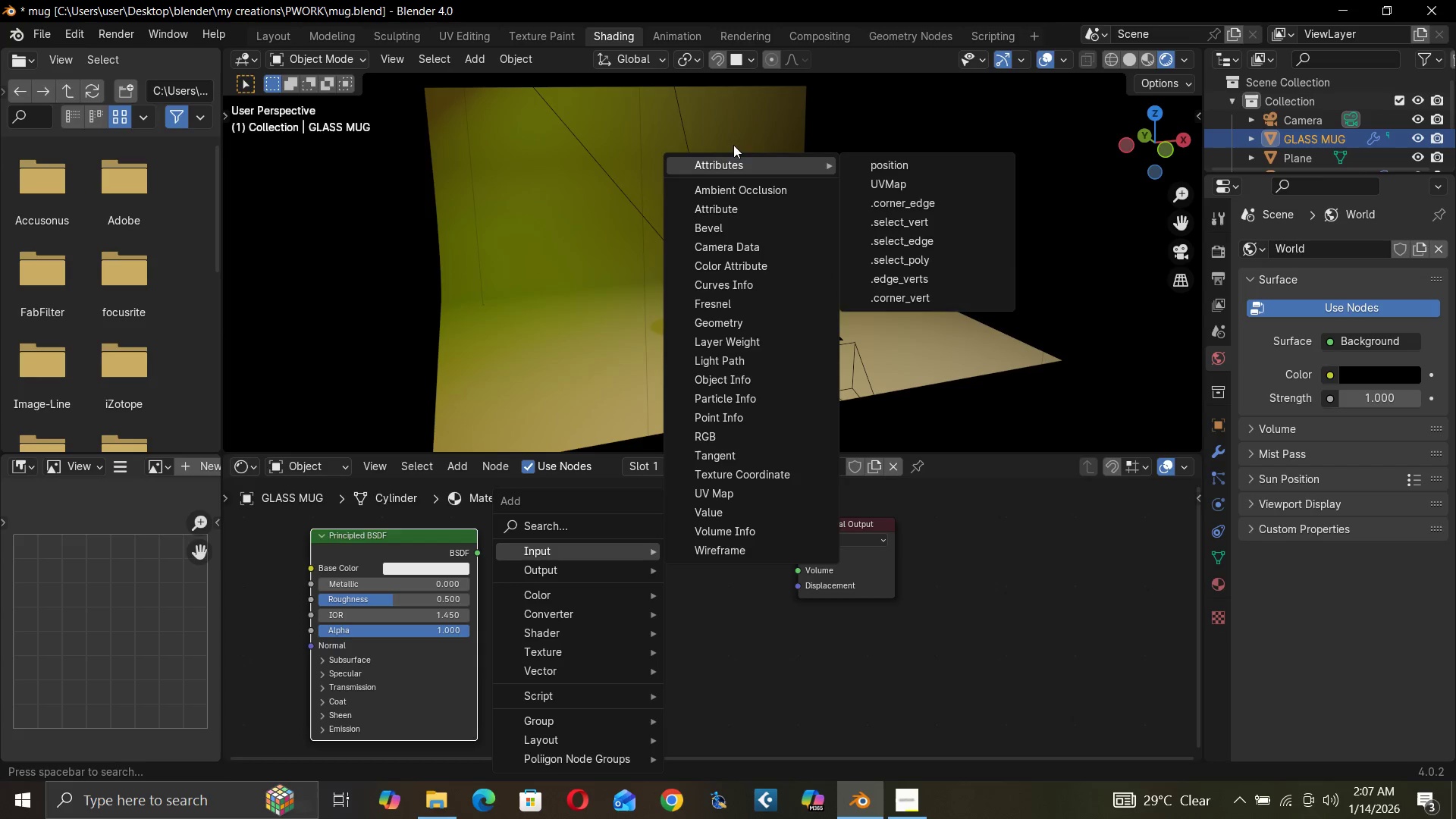 
mouse_move([792, 200])
 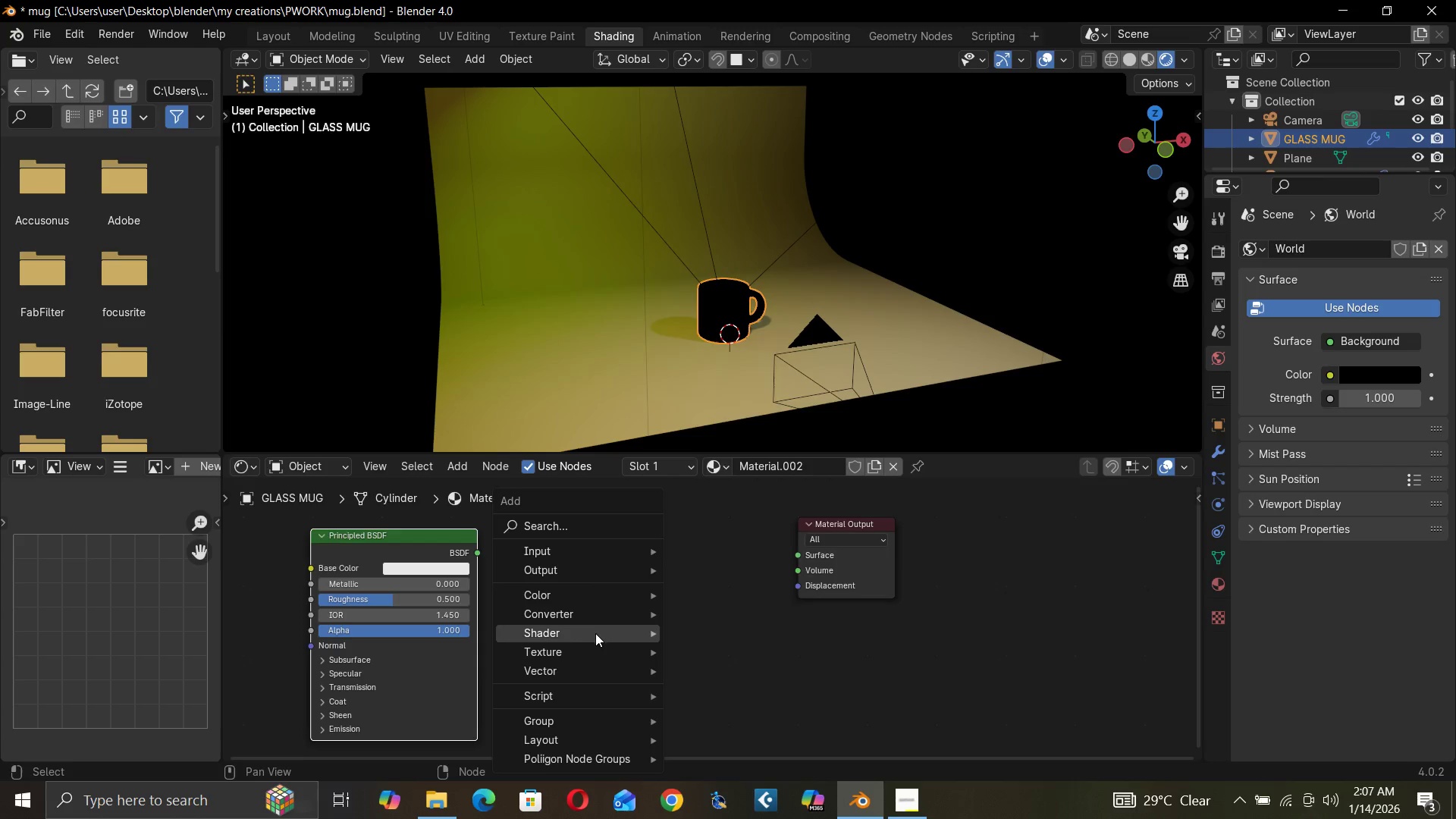 
wait(7.08)
 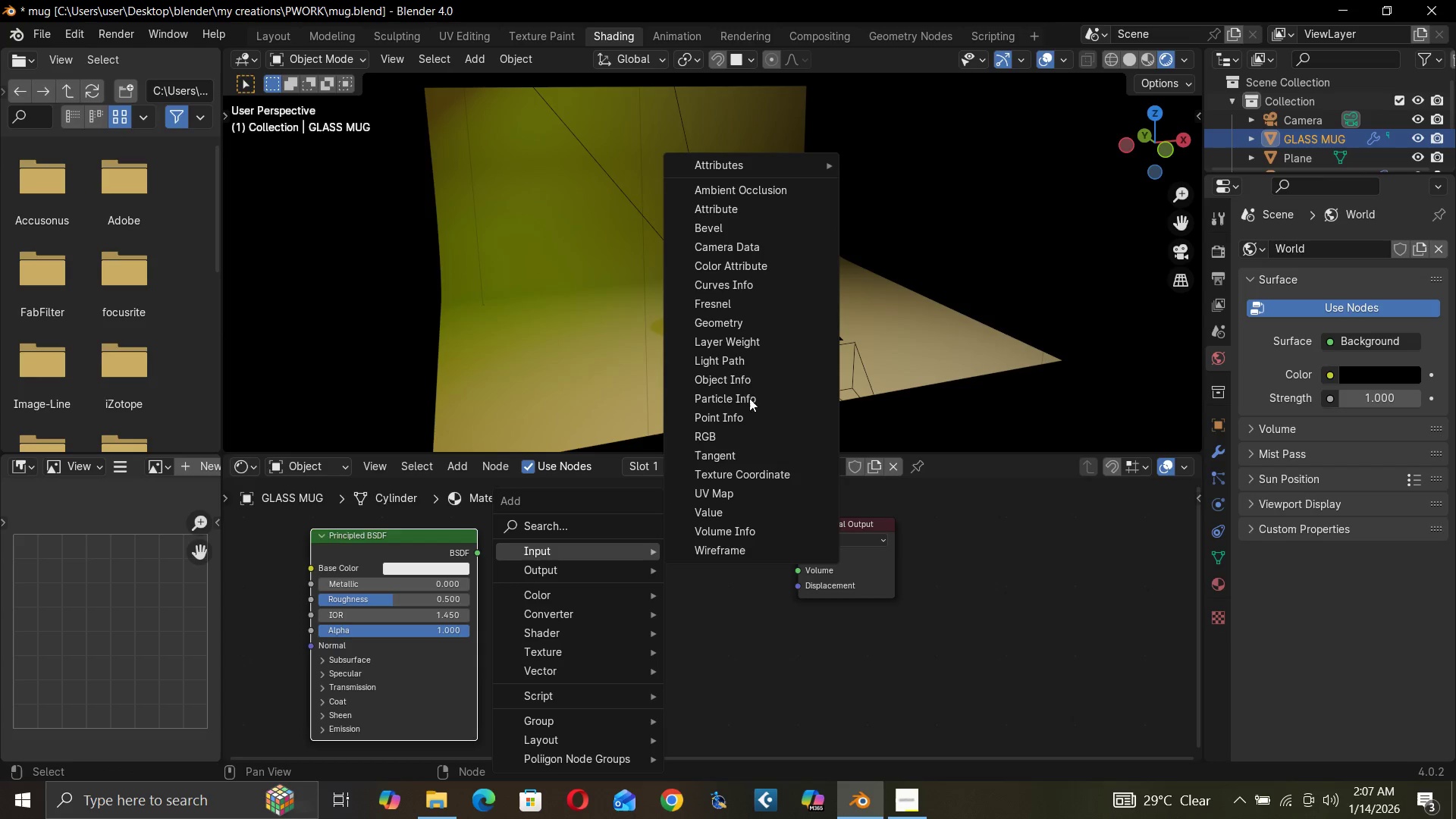 
left_click([733, 401])
 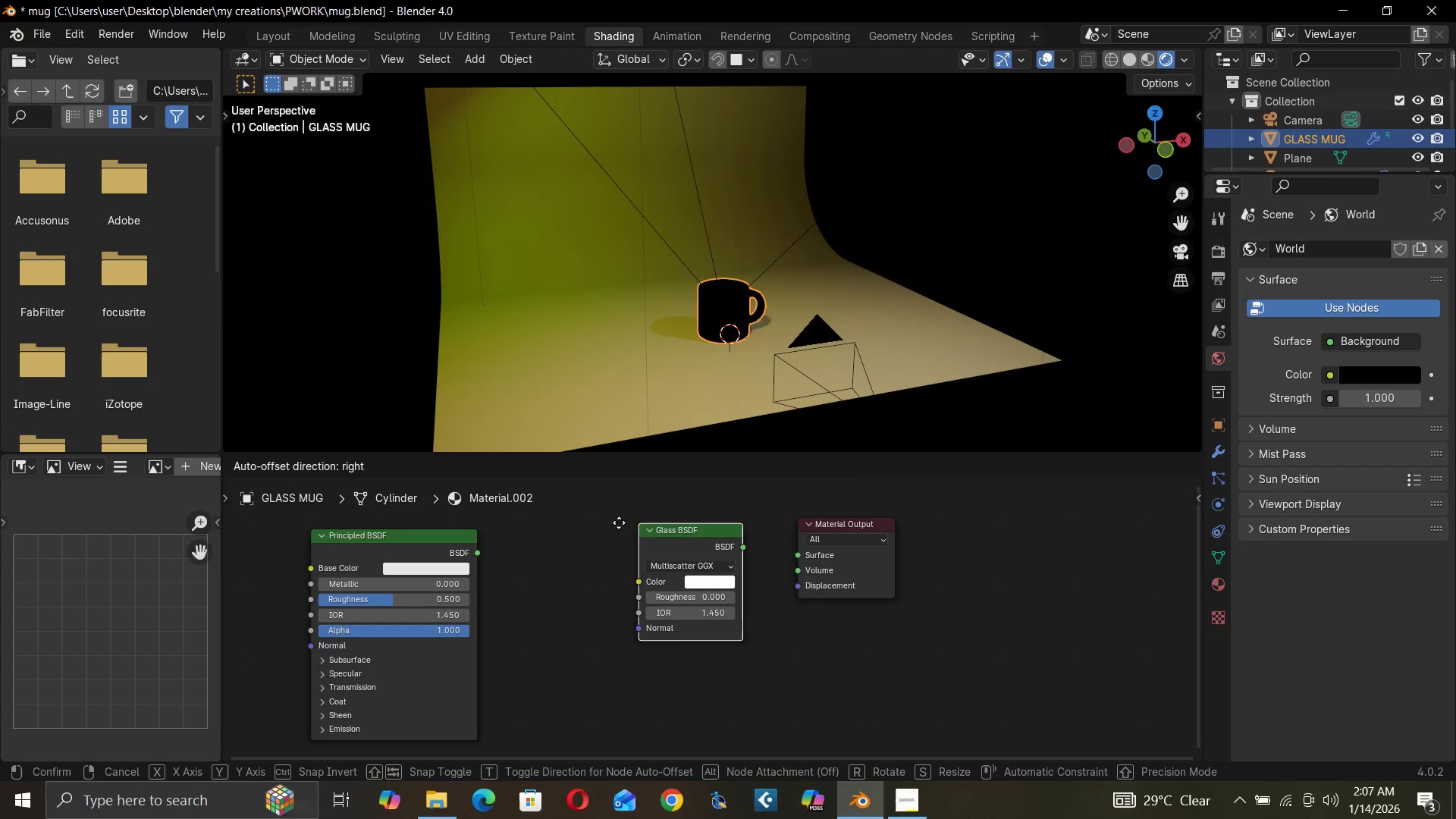 
left_click([614, 510])
 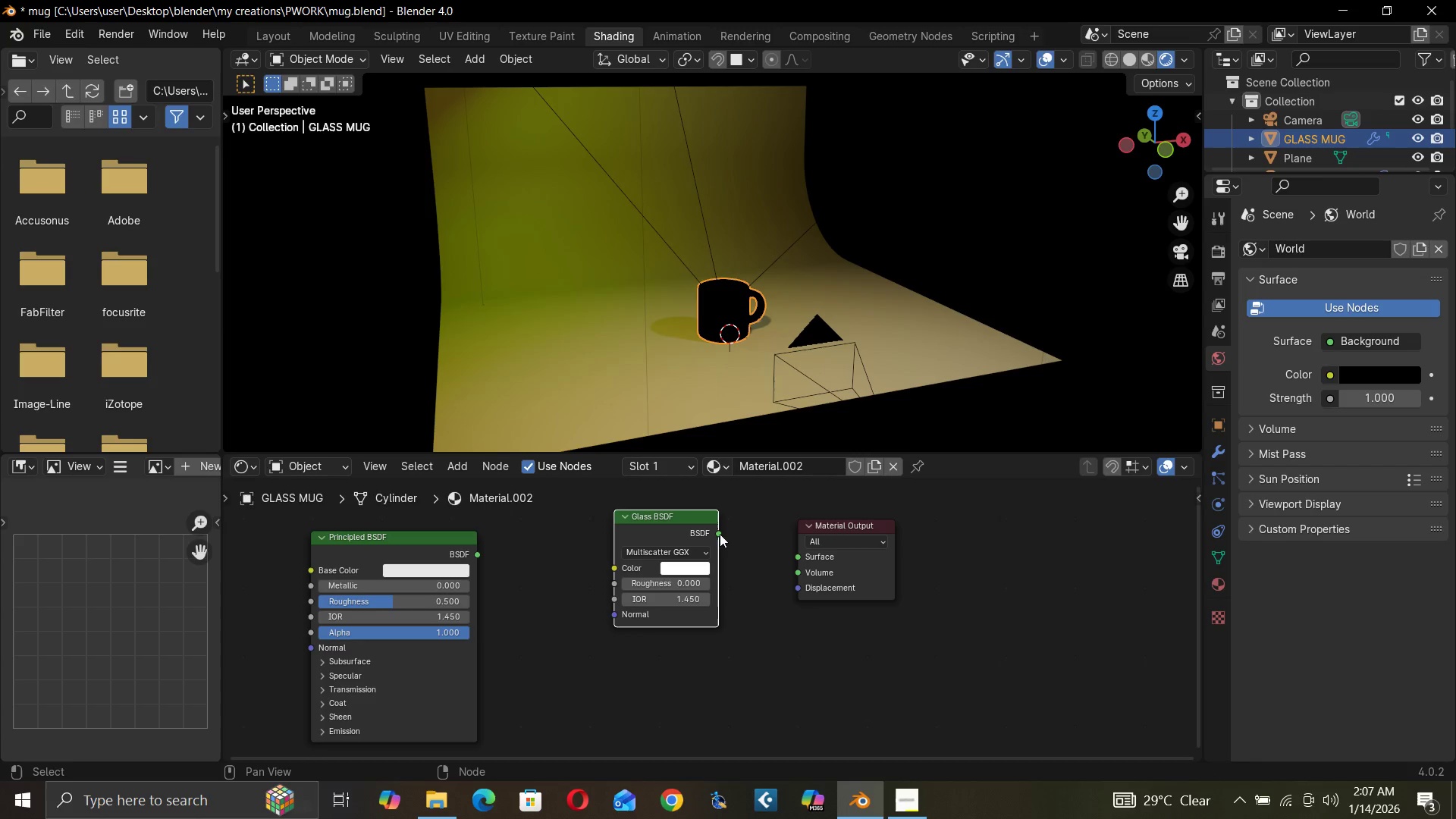 
left_click_drag(start_coordinate=[717, 531], to_coordinate=[795, 560])
 